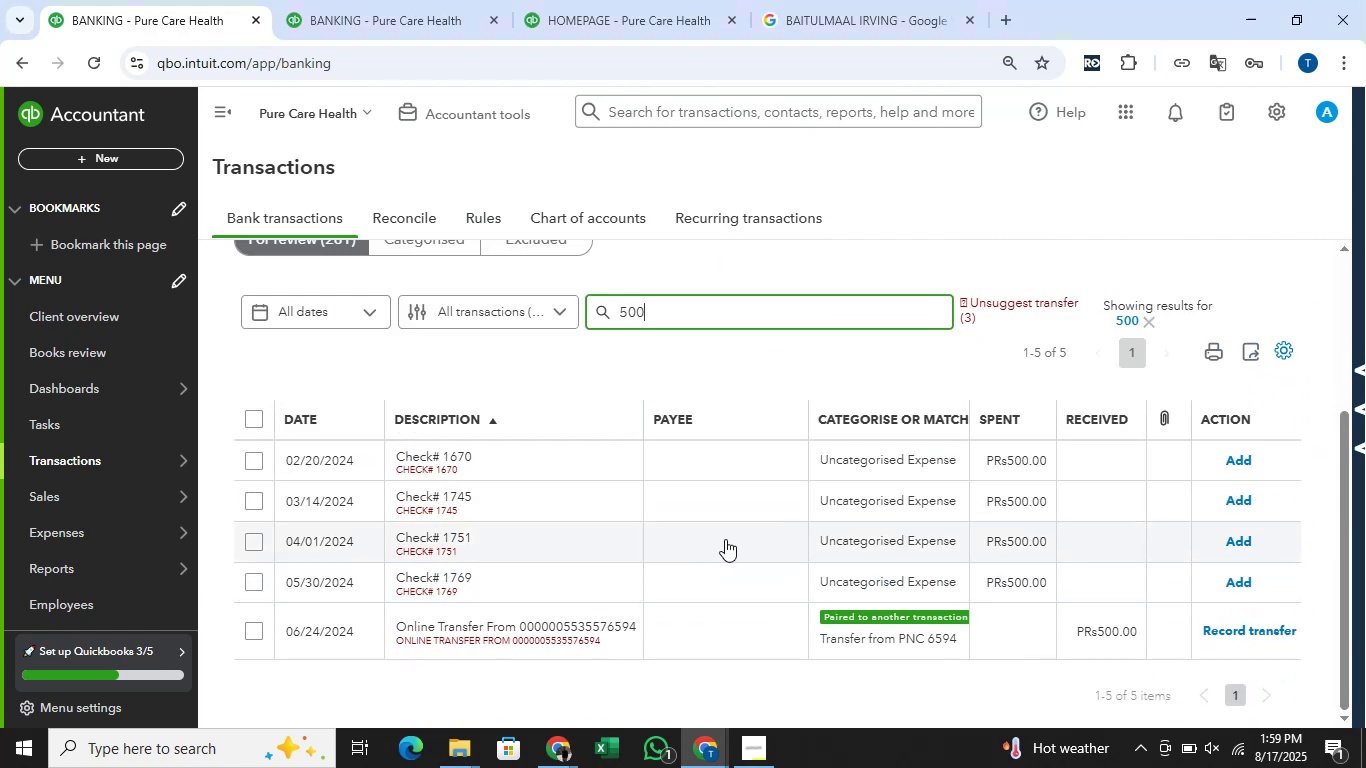 
key(Alt+Tab)
 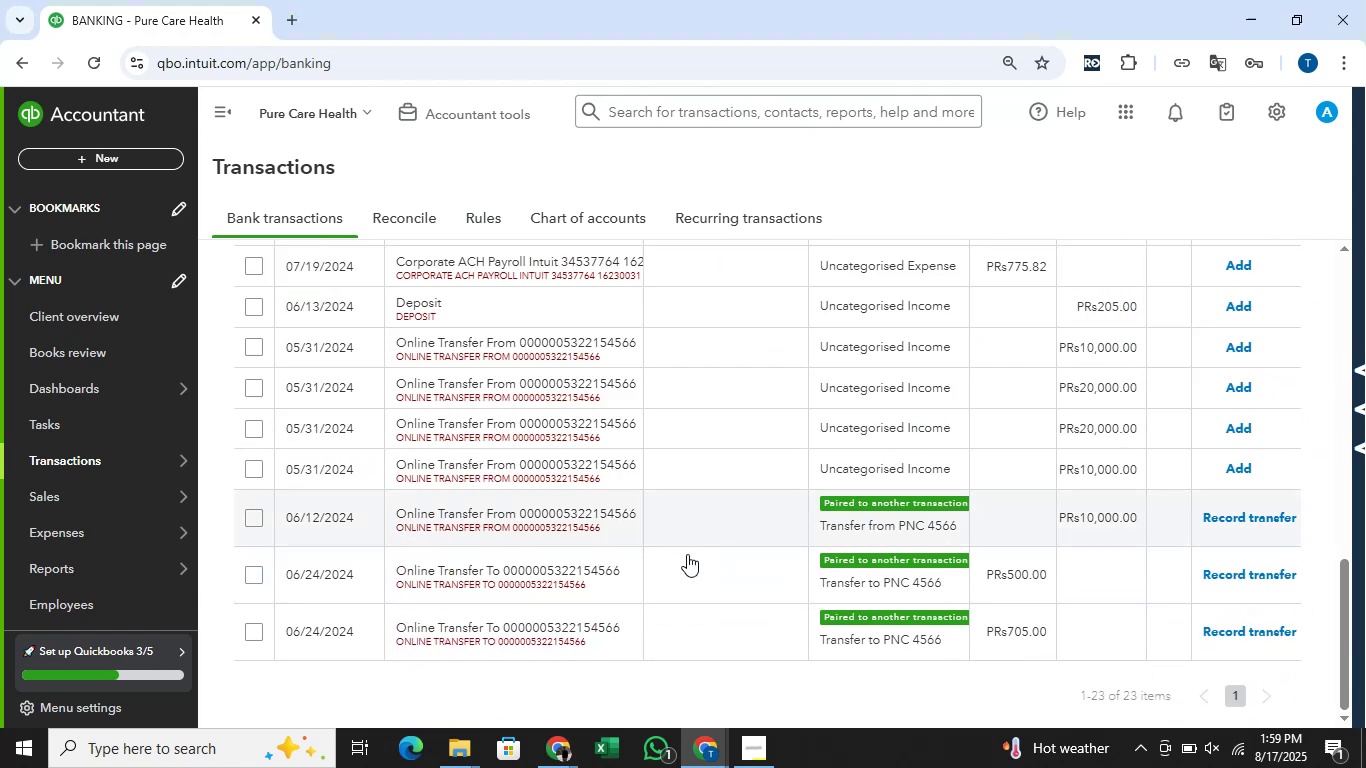 
left_click([640, 571])
 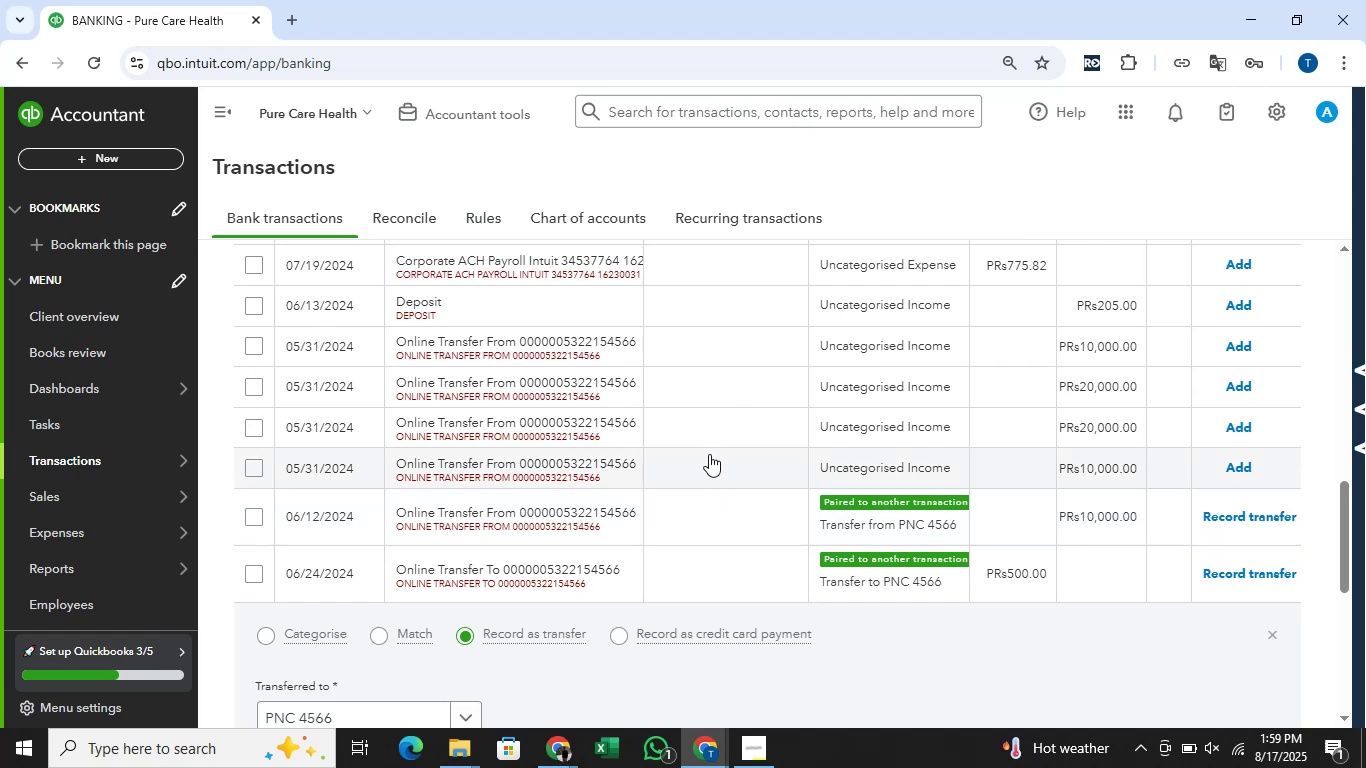 
wait(7.02)
 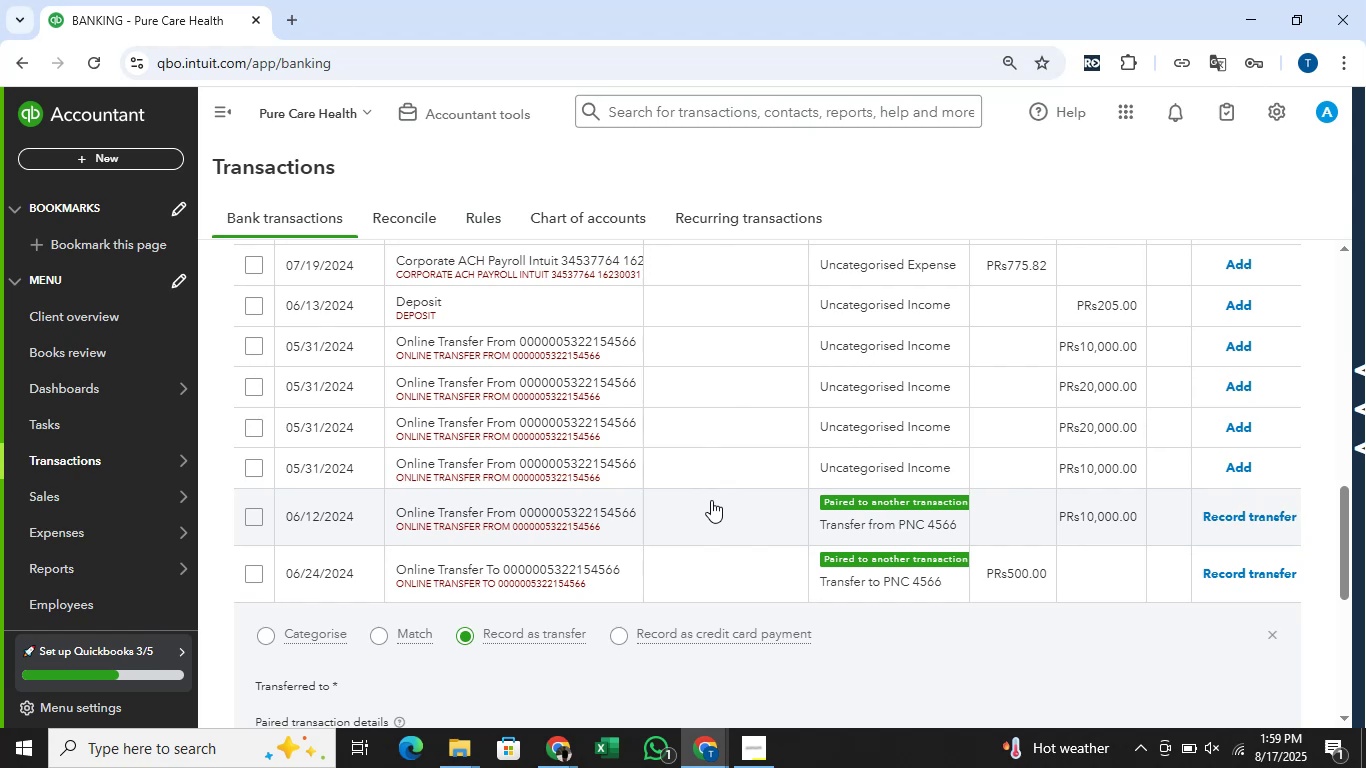 
scroll: coordinate [888, 478], scroll_direction: down, amount: 2.0
 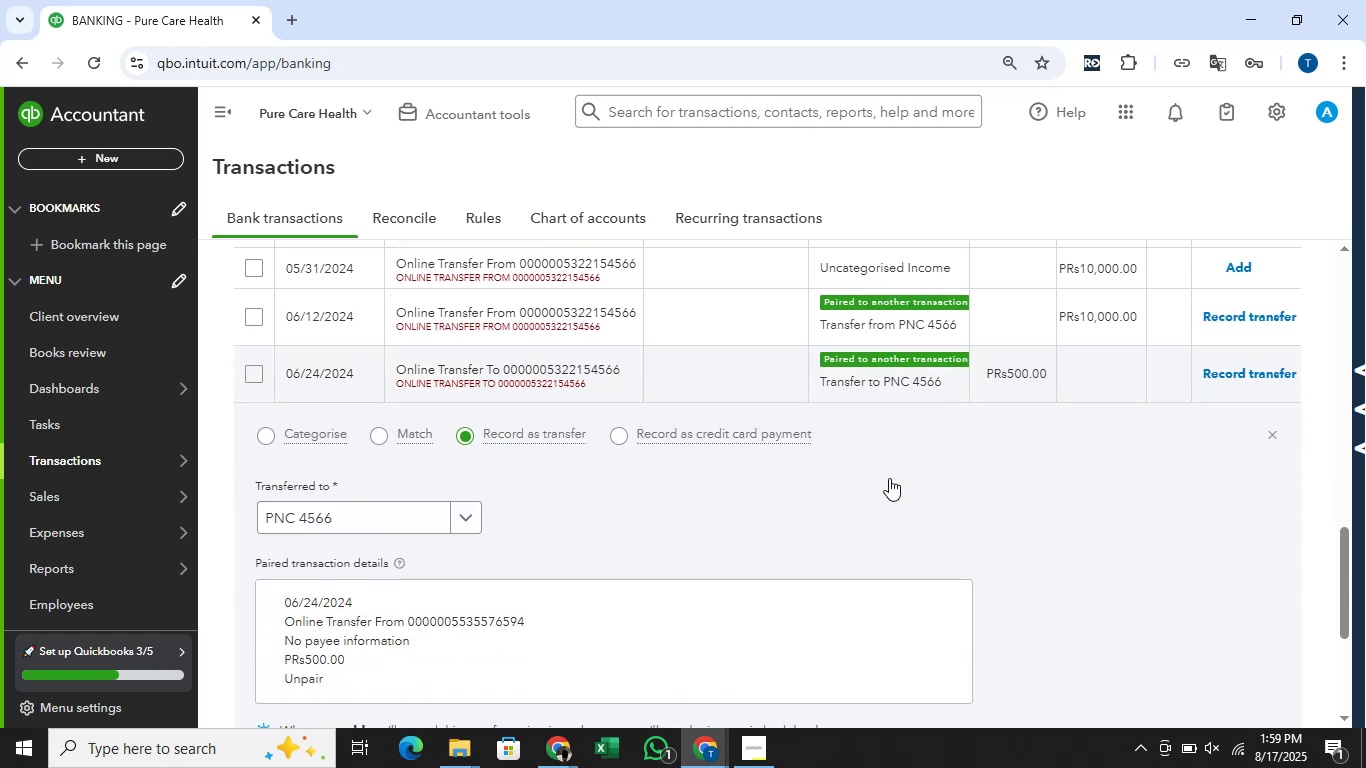 
key(Alt+AltLeft)
 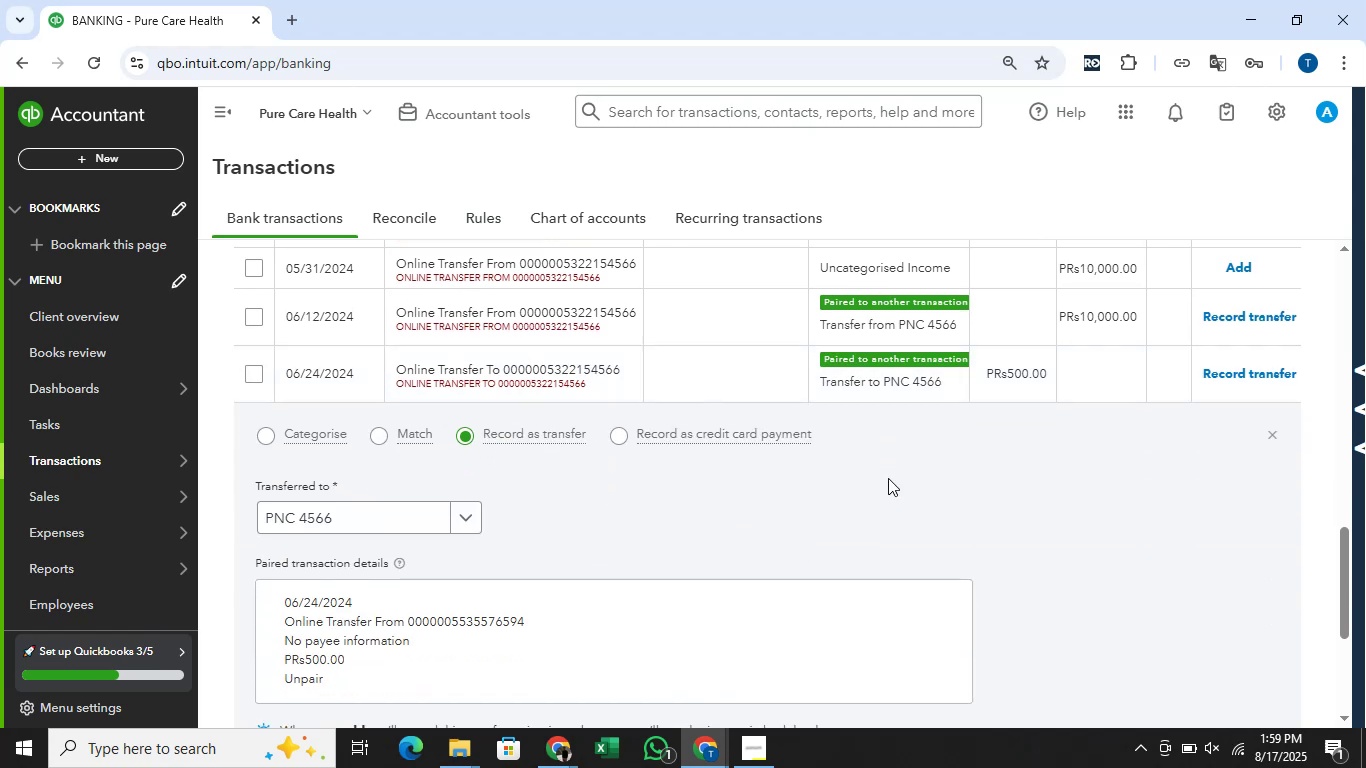 
key(Alt+Tab)
 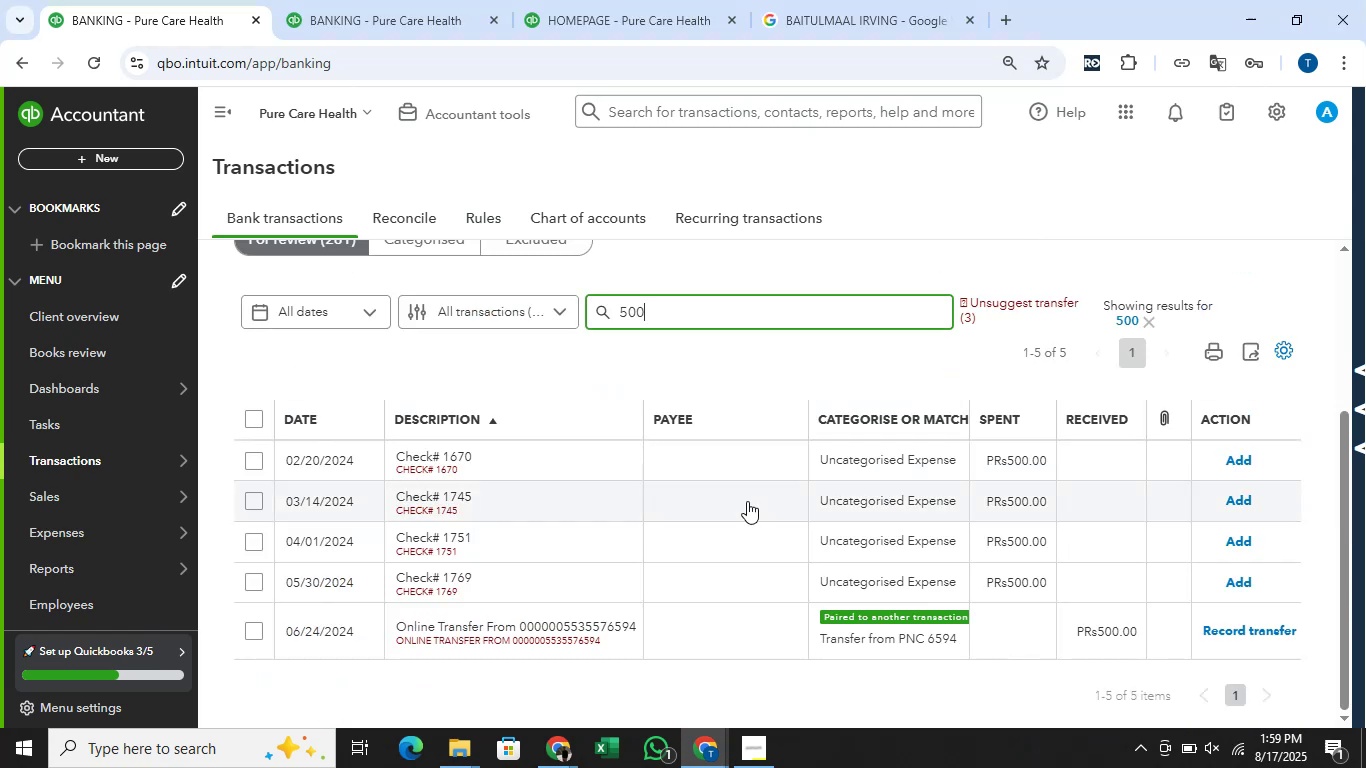 
key(Alt+AltLeft)
 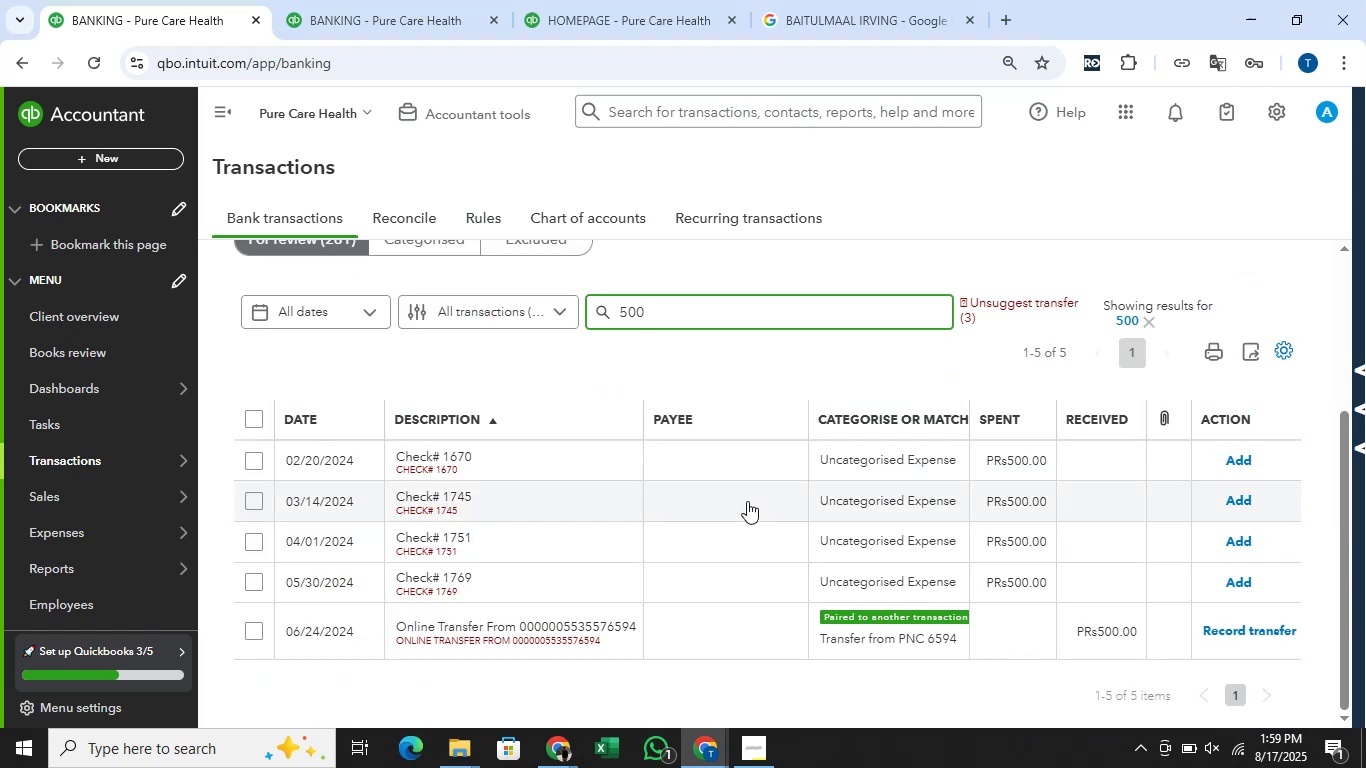 
key(Alt+Tab)
 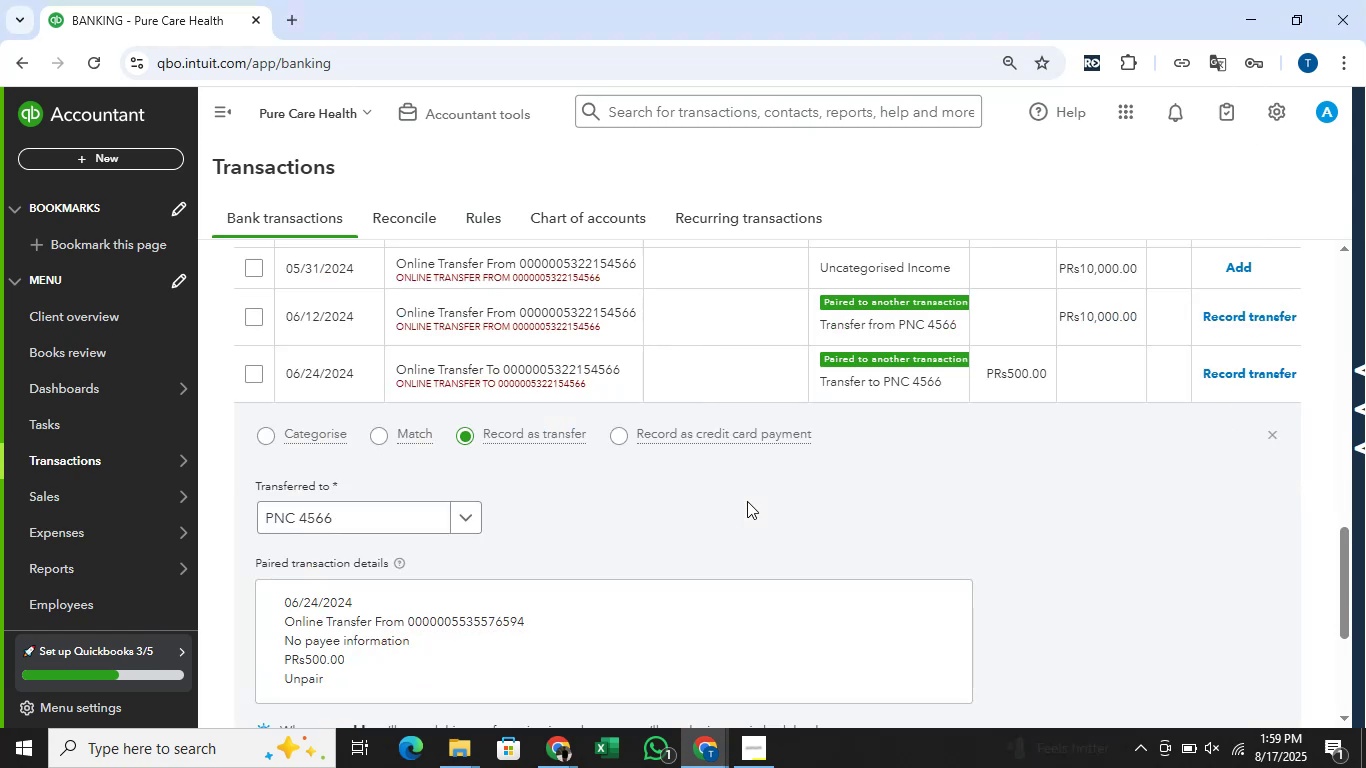 
scroll: coordinate [774, 496], scroll_direction: down, amount: 3.0
 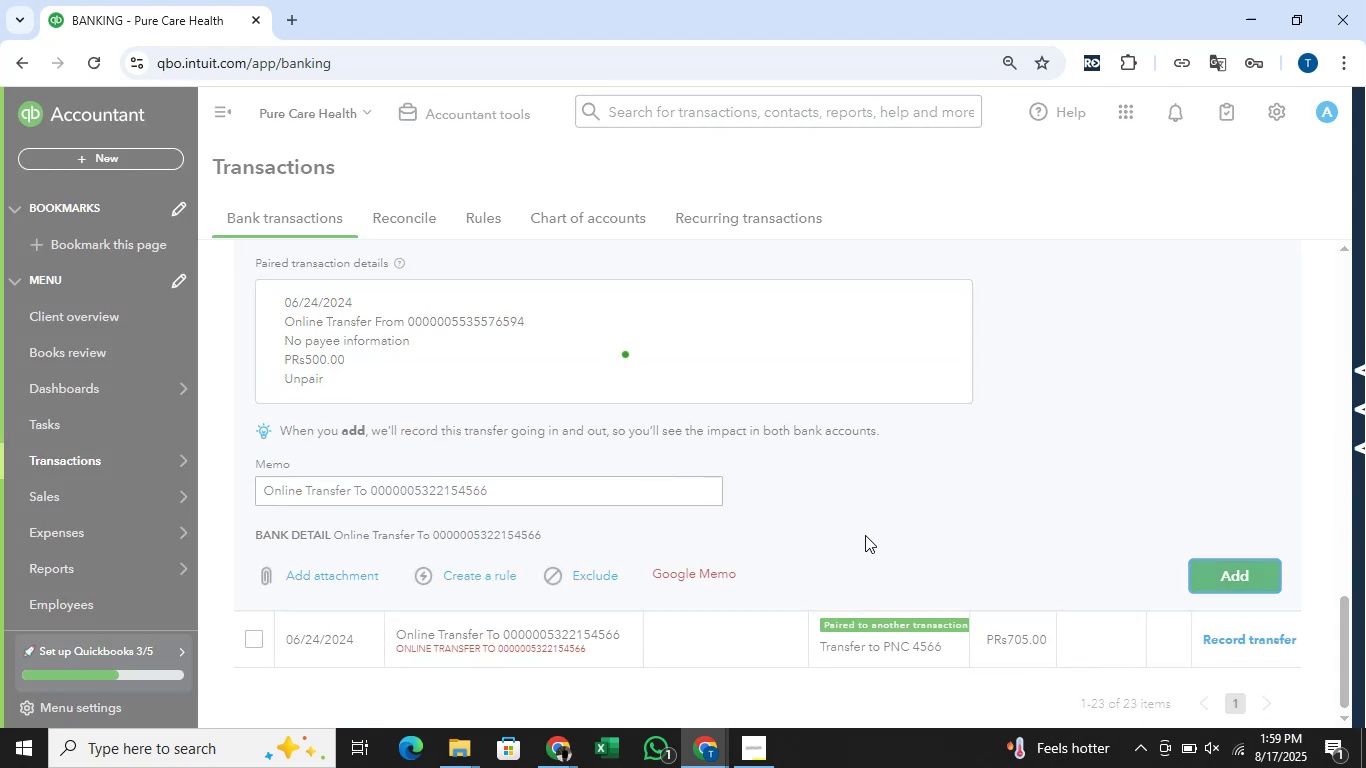 
wait(5.03)
 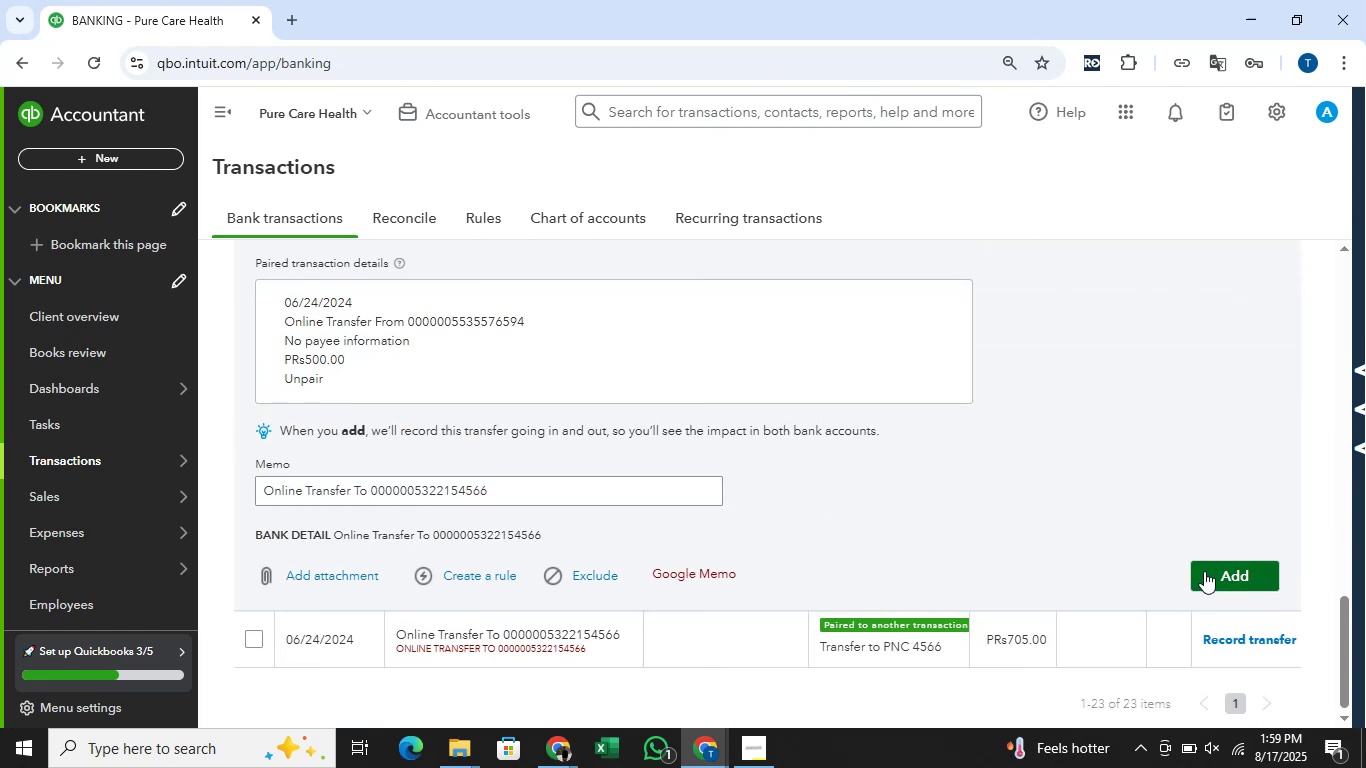 
key(Alt+AltLeft)
 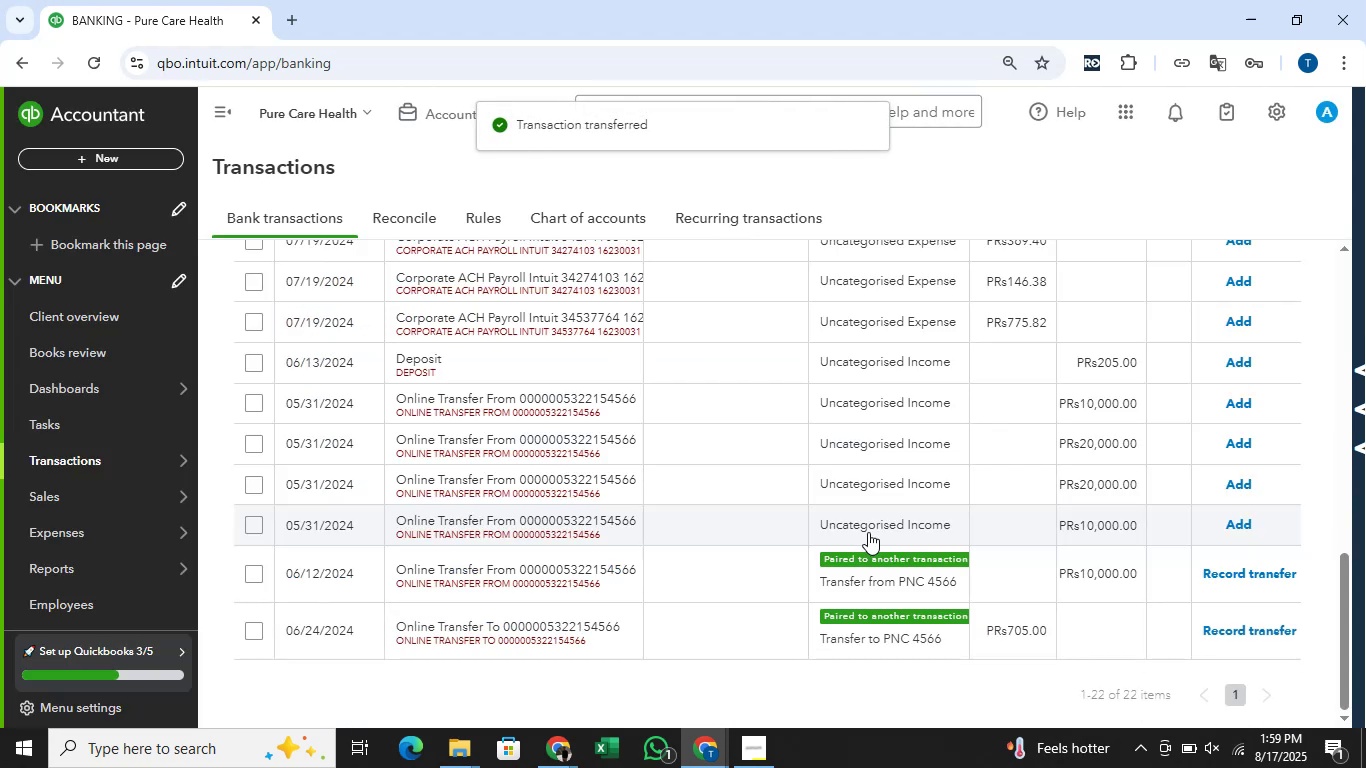 
key(Alt+Tab)
 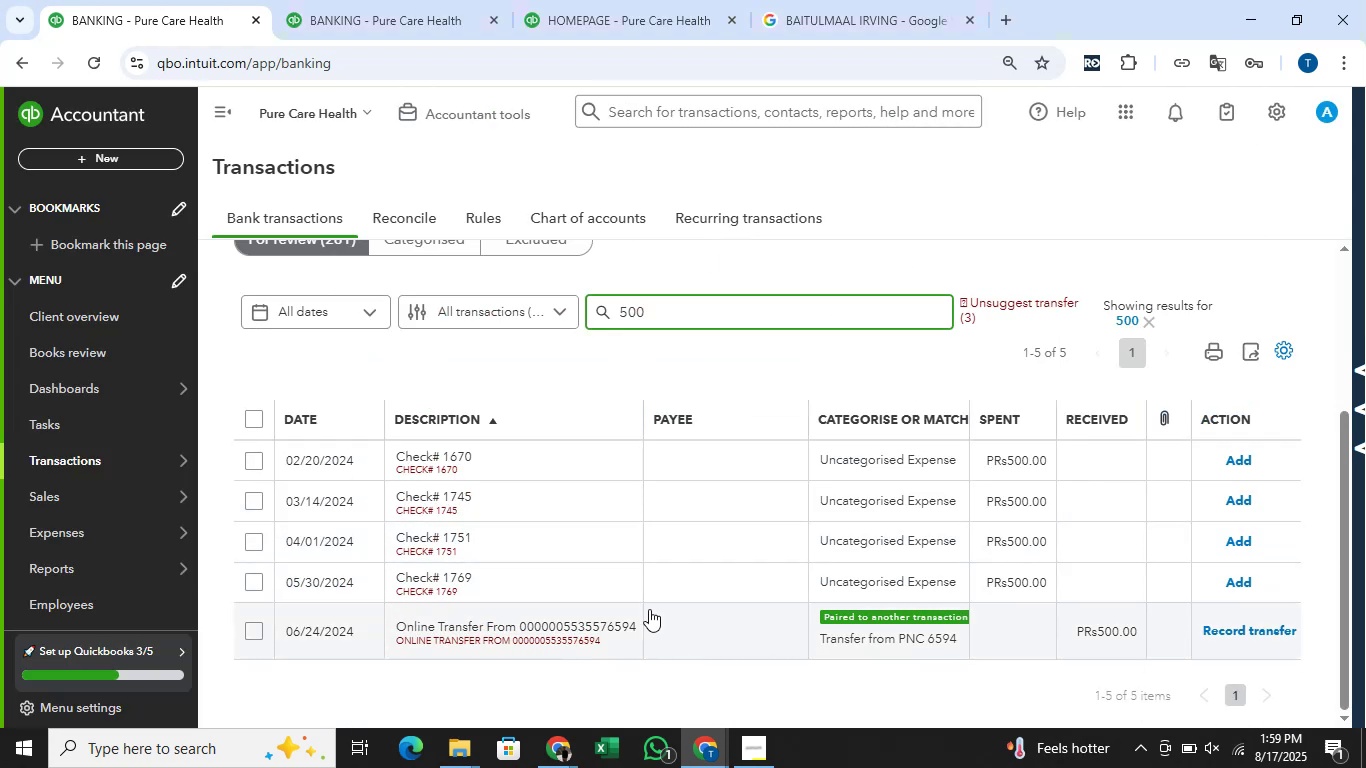 
left_click([593, 619])
 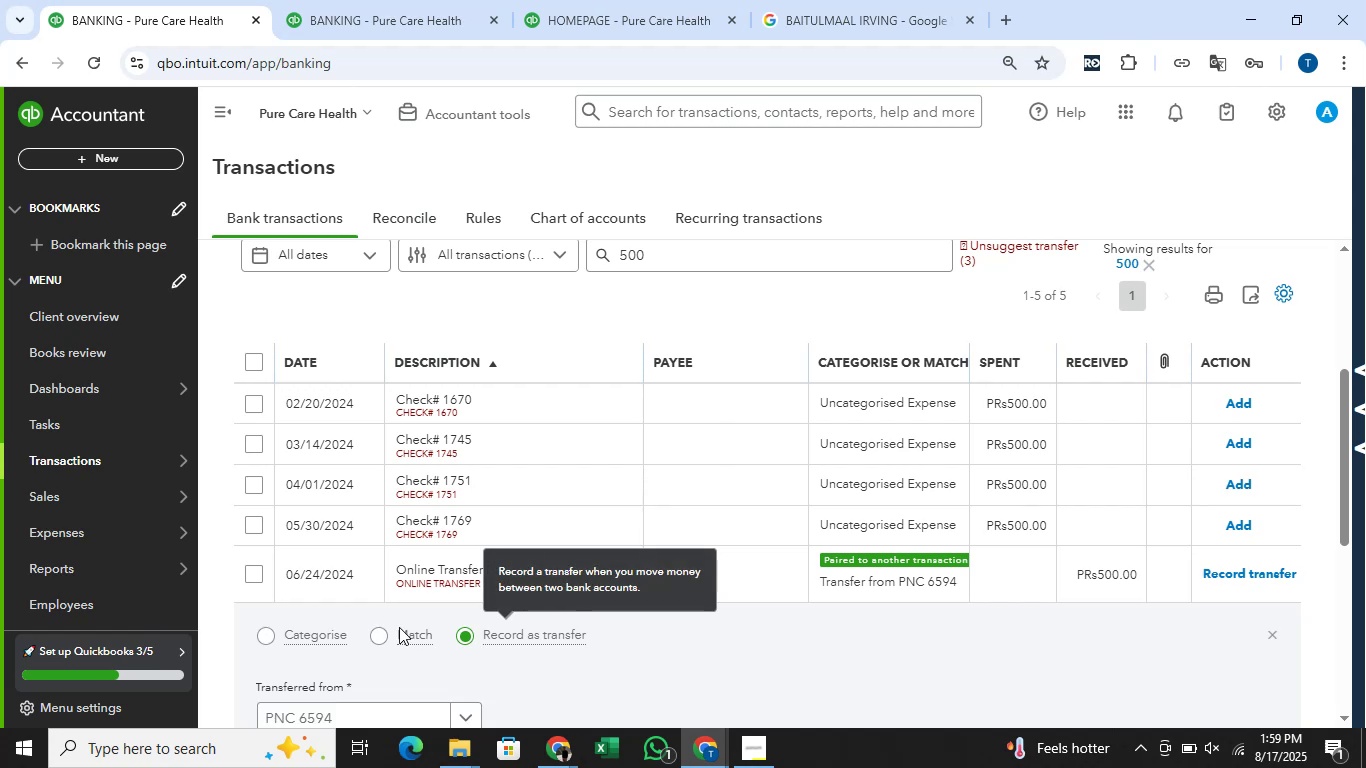 
left_click([393, 635])
 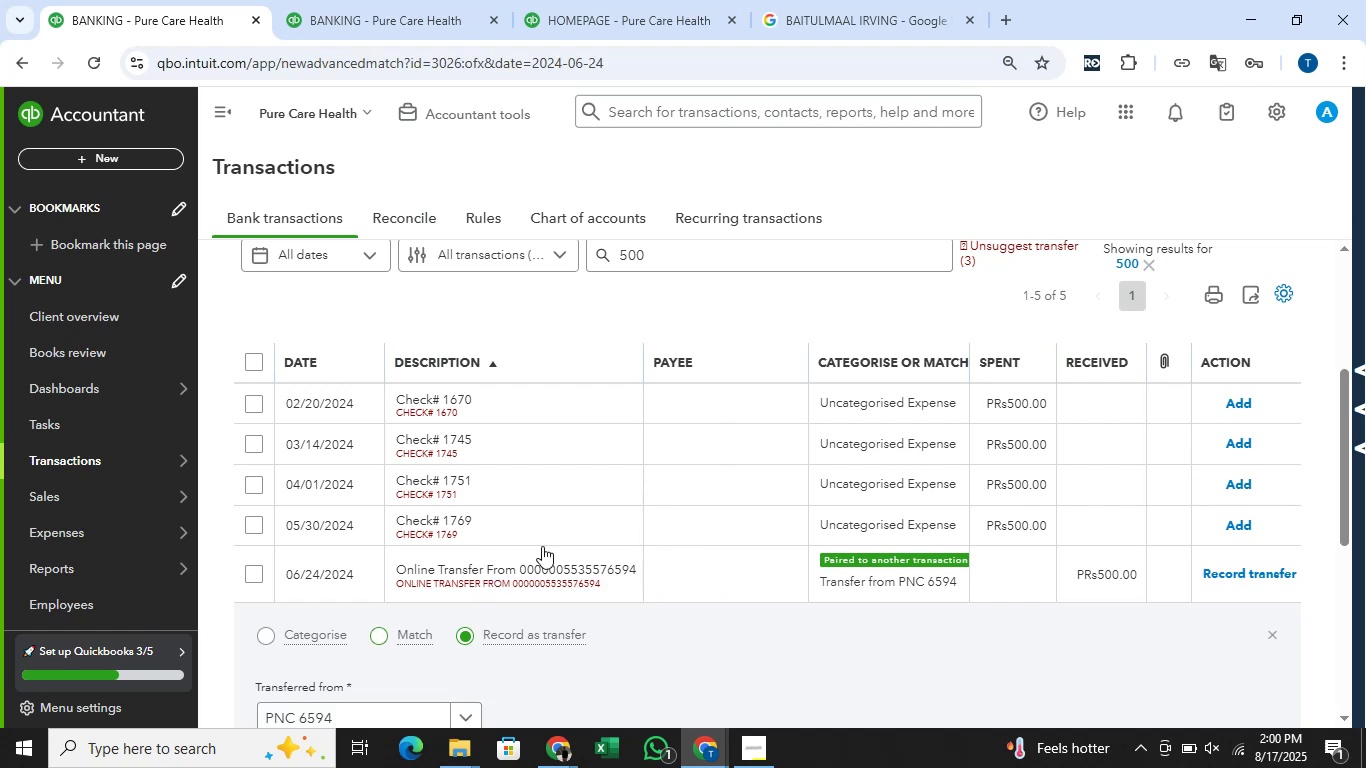 
scroll: coordinate [632, 519], scroll_direction: down, amount: 2.0
 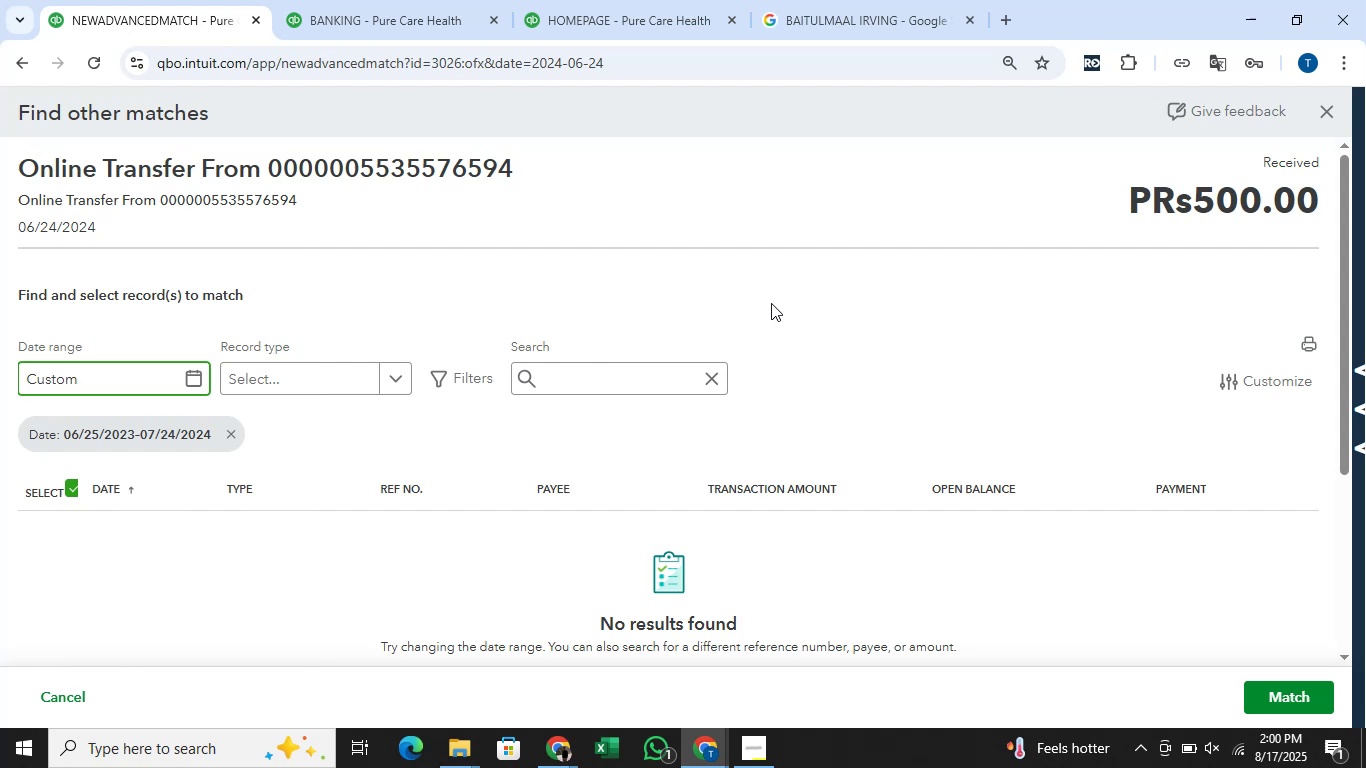 
wait(22.62)
 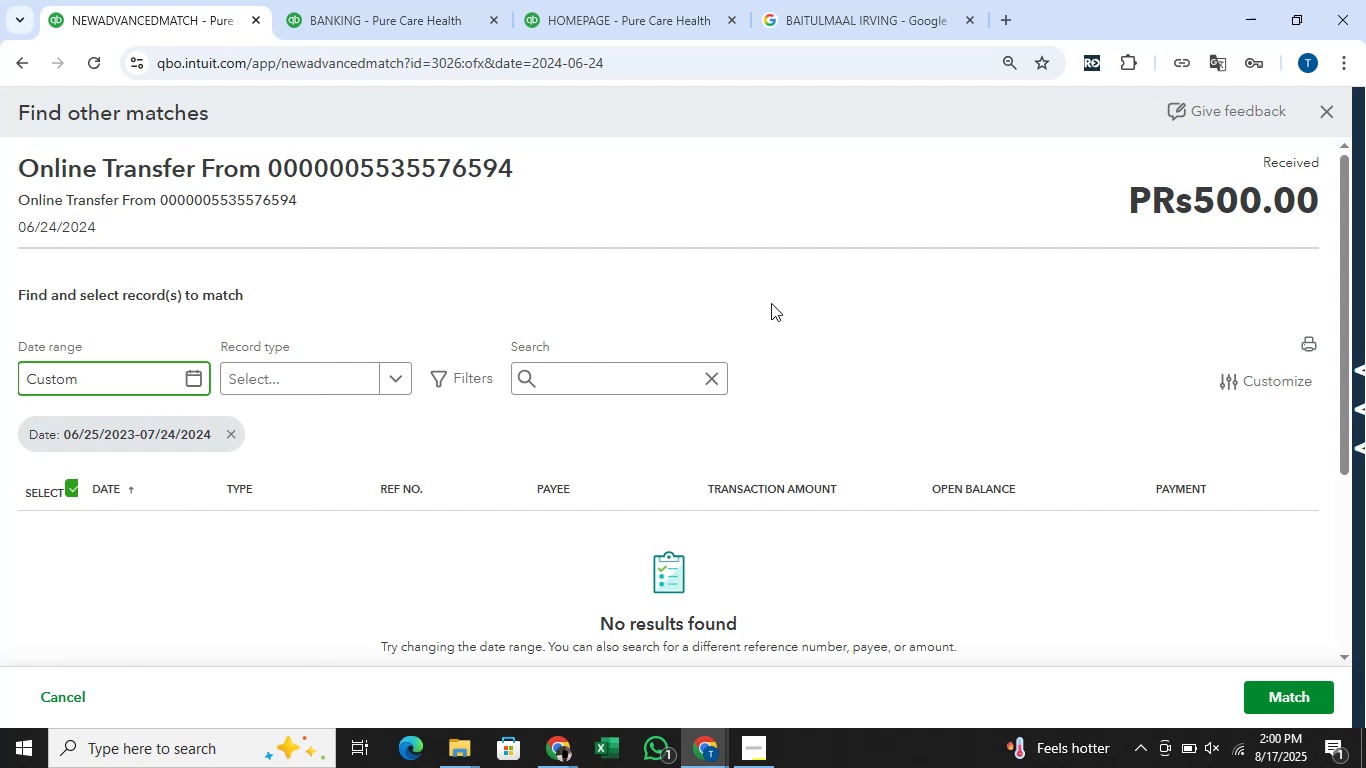 
scroll: coordinate [739, 351], scroll_direction: down, amount: 1.0
 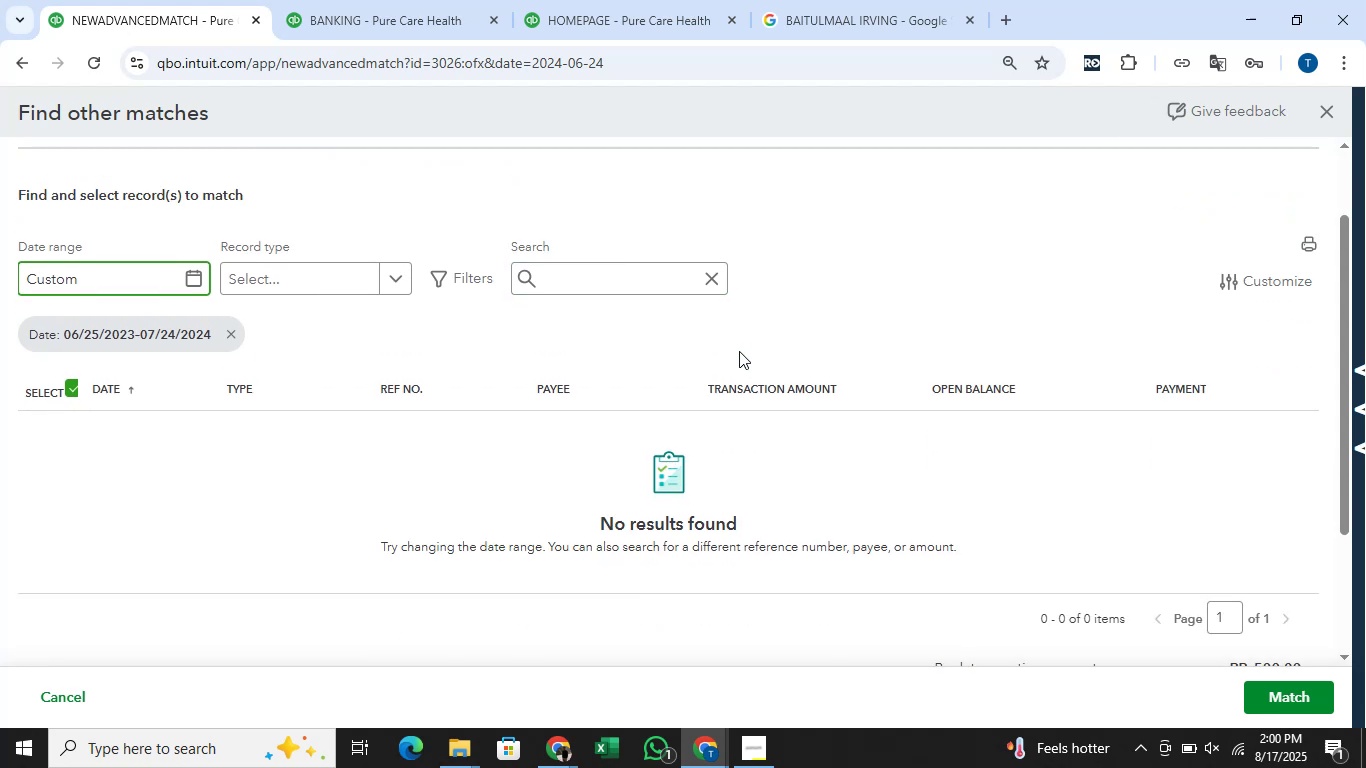 
scroll: coordinate [740, 351], scroll_direction: up, amount: 1.0
 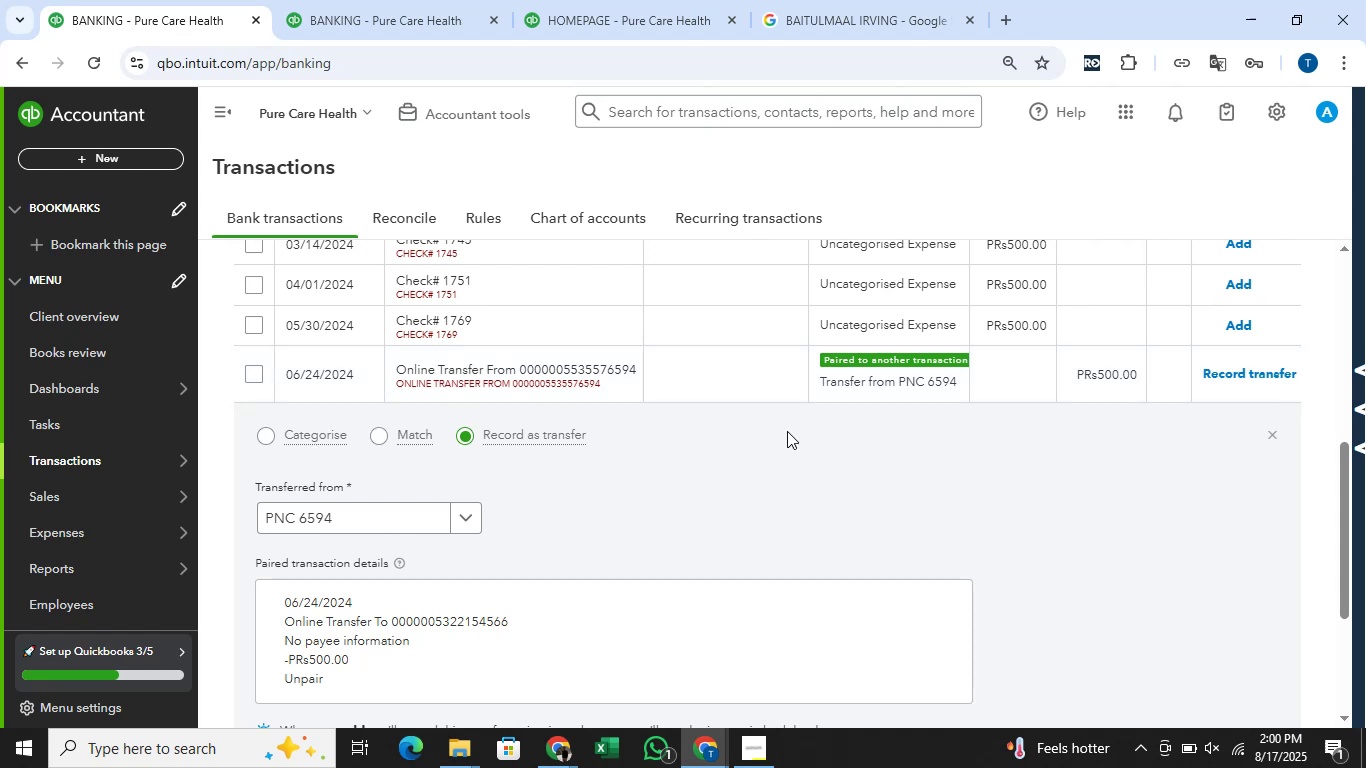 
wait(6.84)
 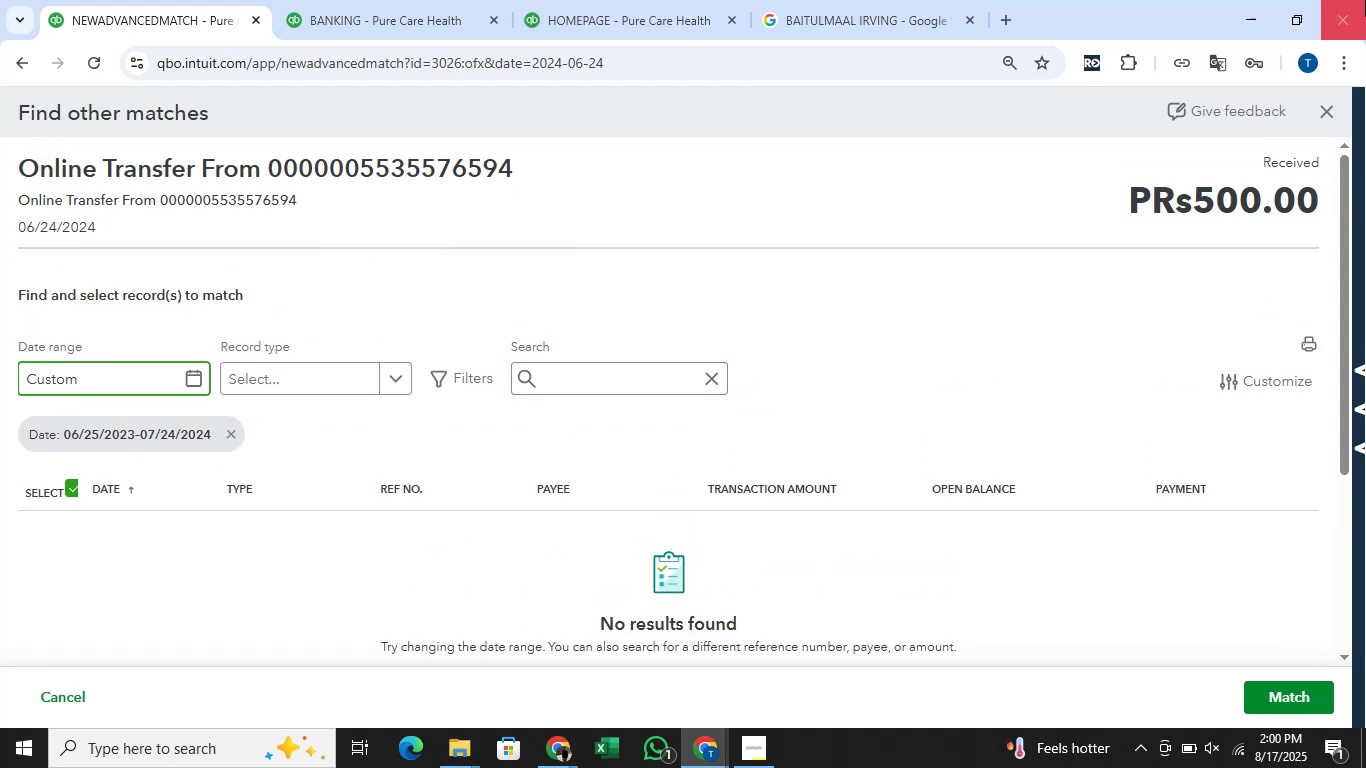 
key(Alt+AltLeft)
 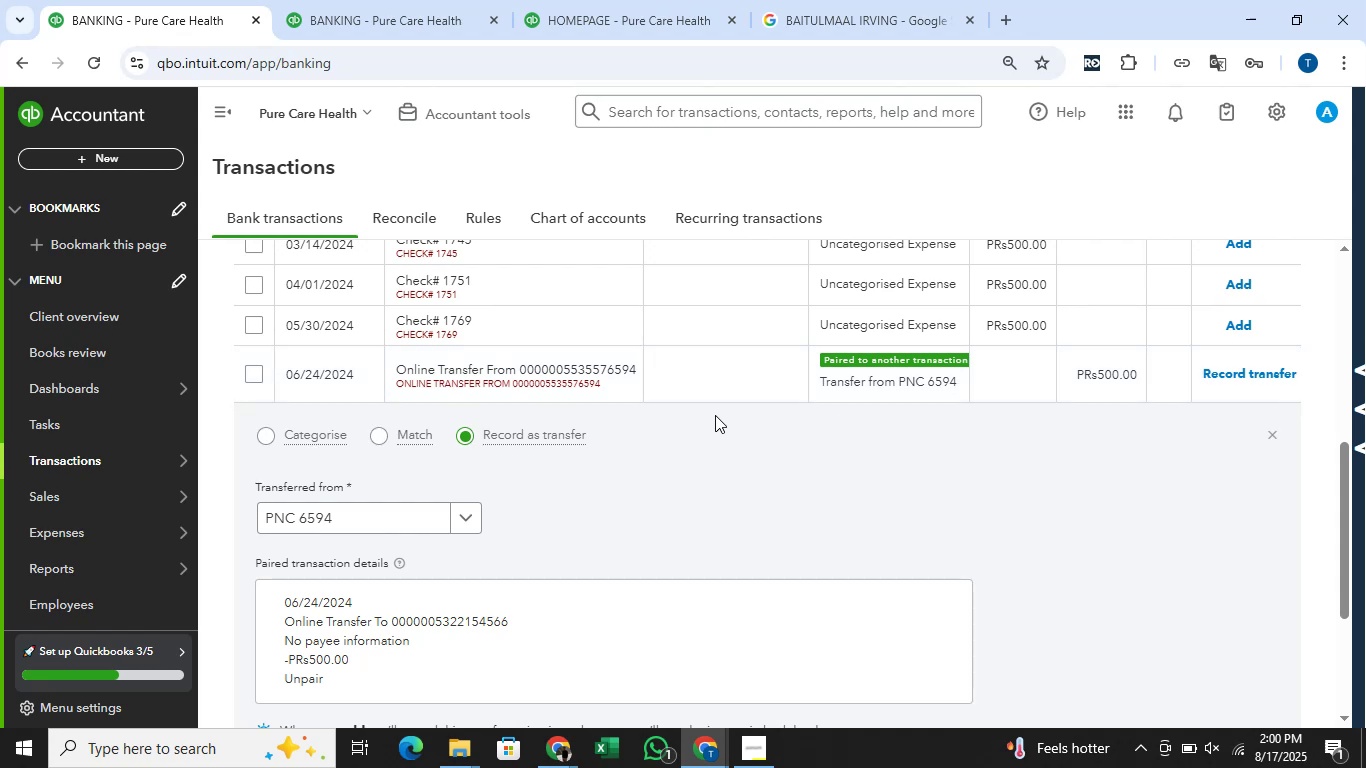 
key(Alt+Tab)
 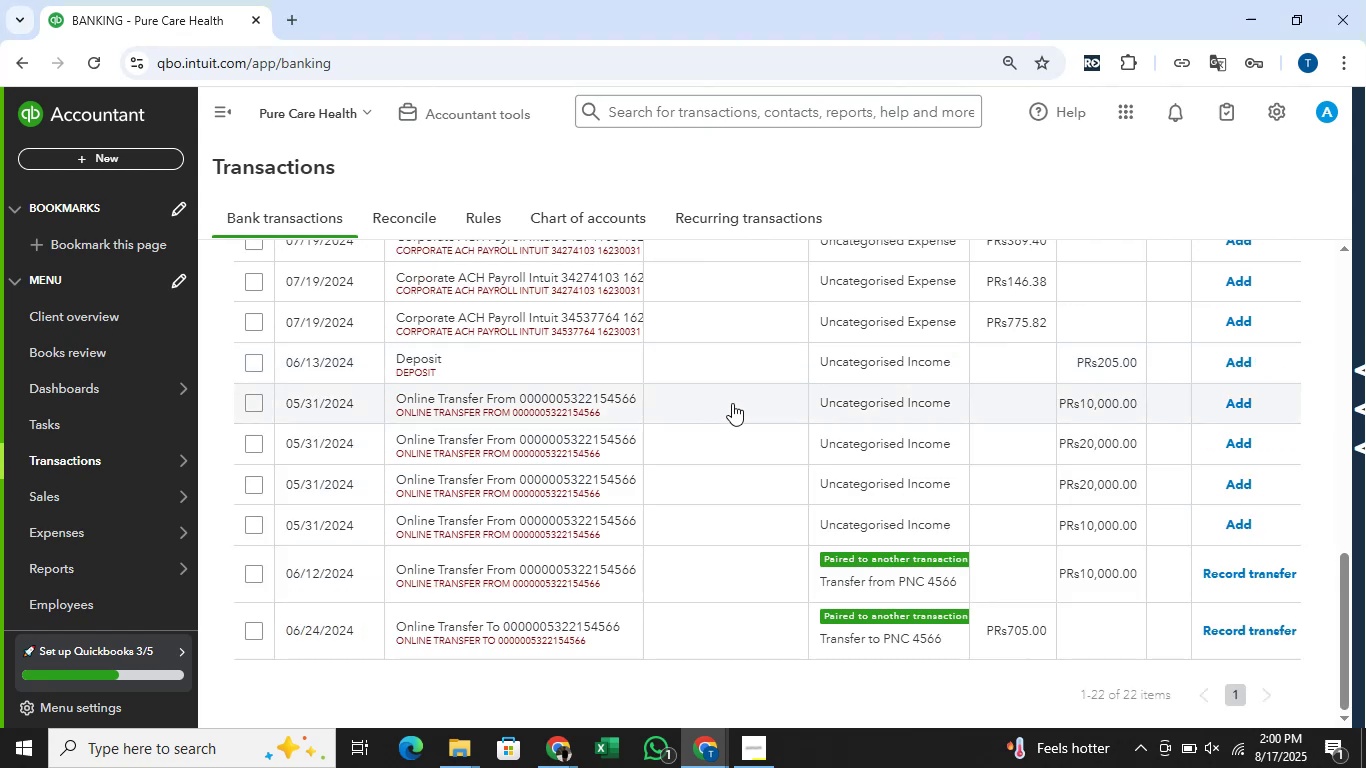 
key(Alt+Tab)
 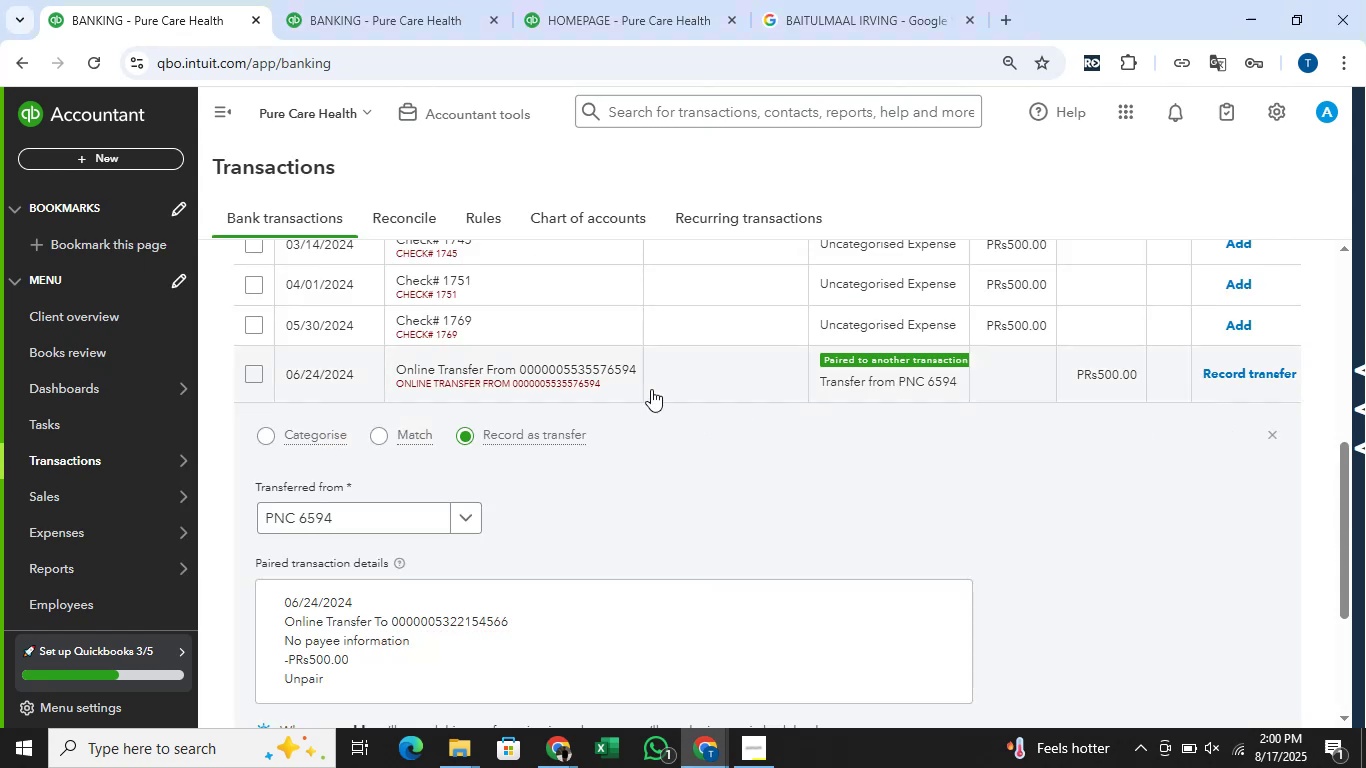 
left_click([629, 380])
 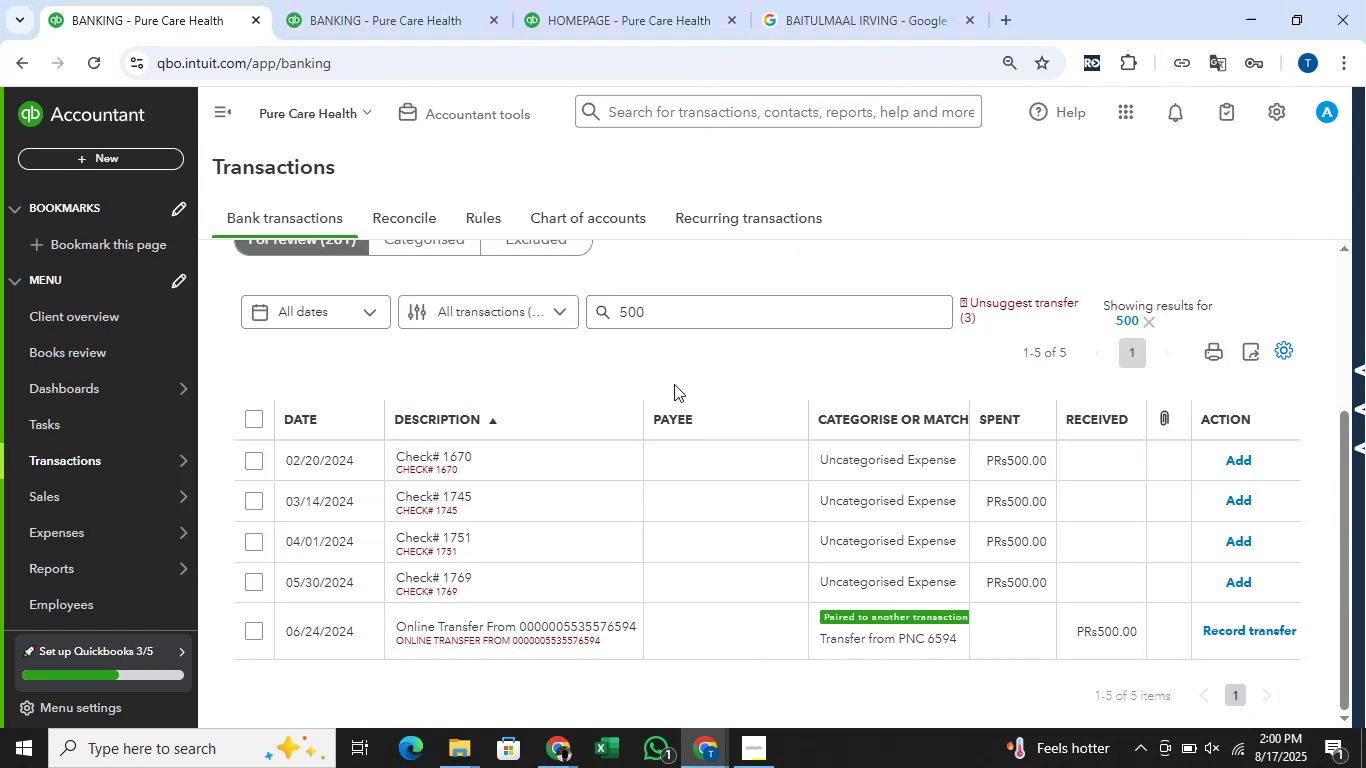 
key(Alt+AltLeft)
 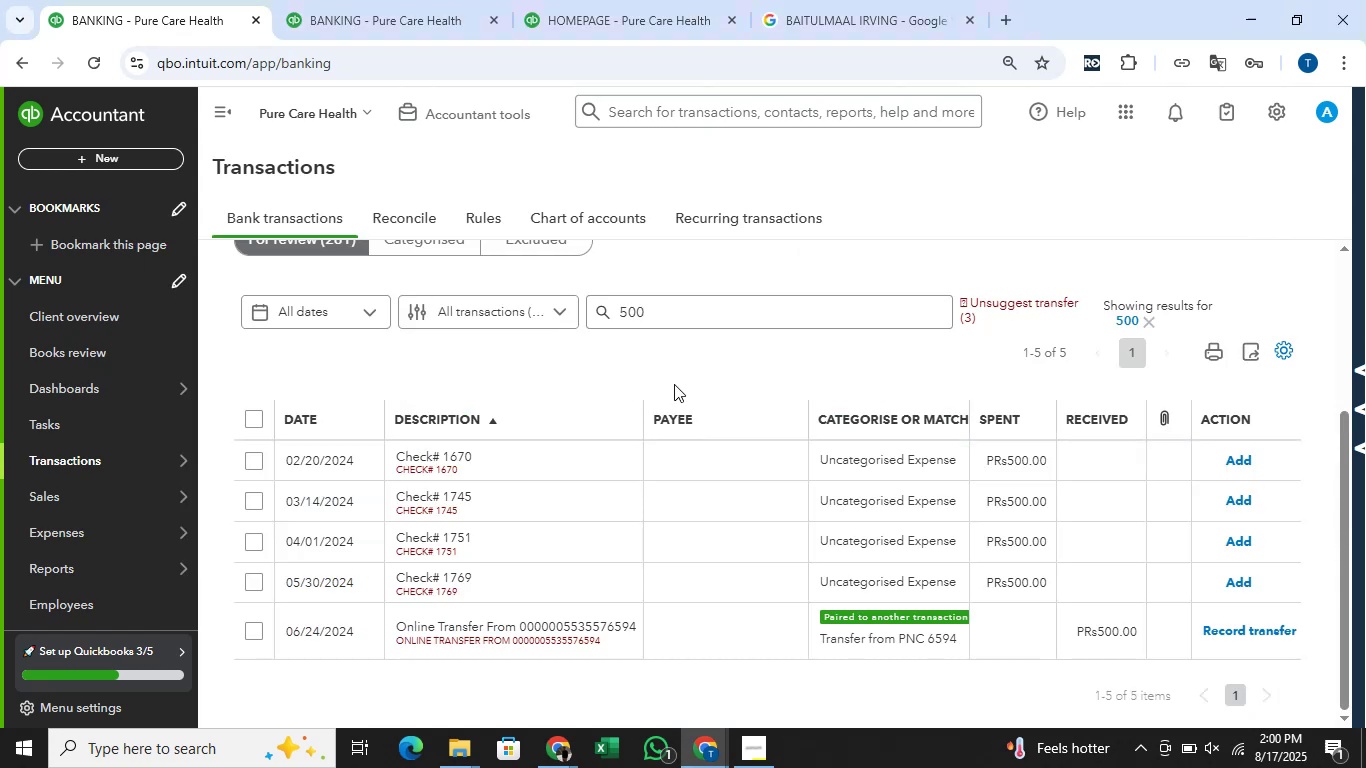 
key(Alt+Tab)
 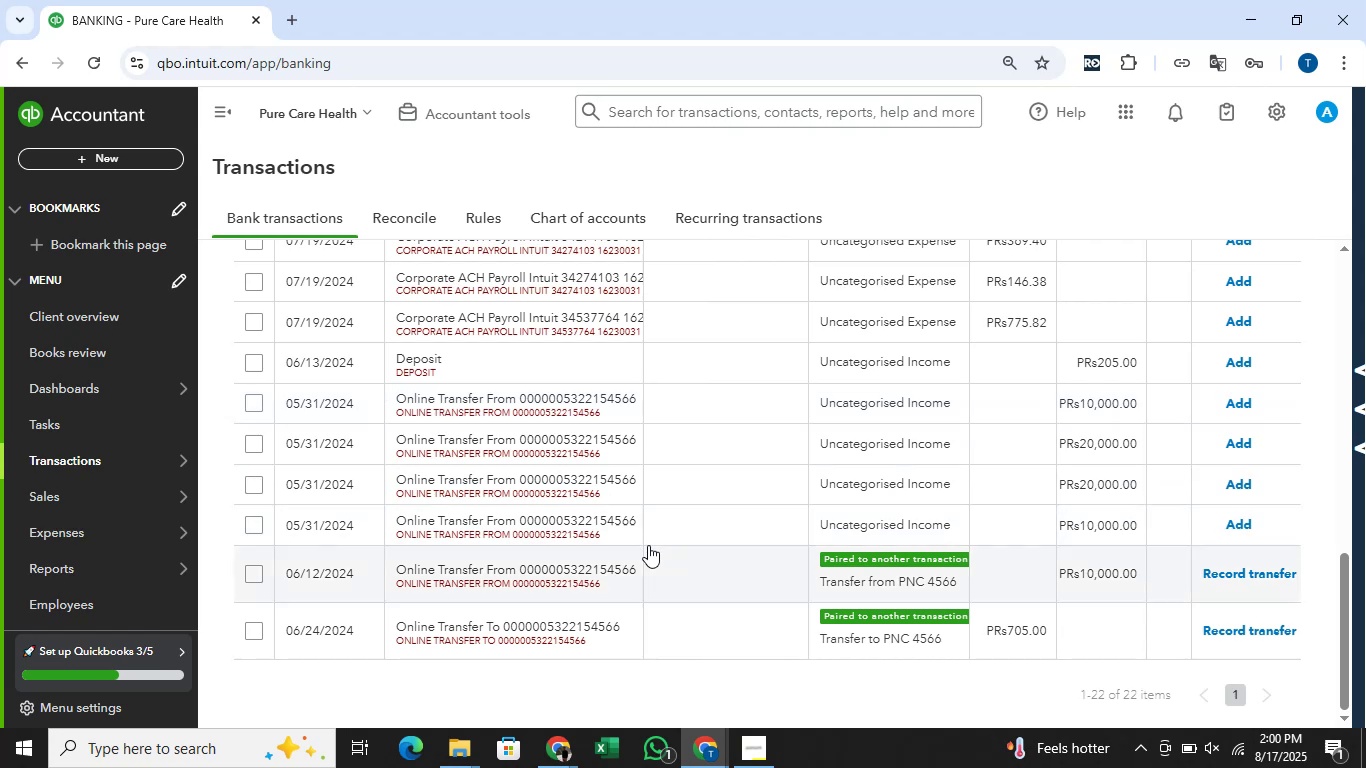 
key(Alt+AltLeft)
 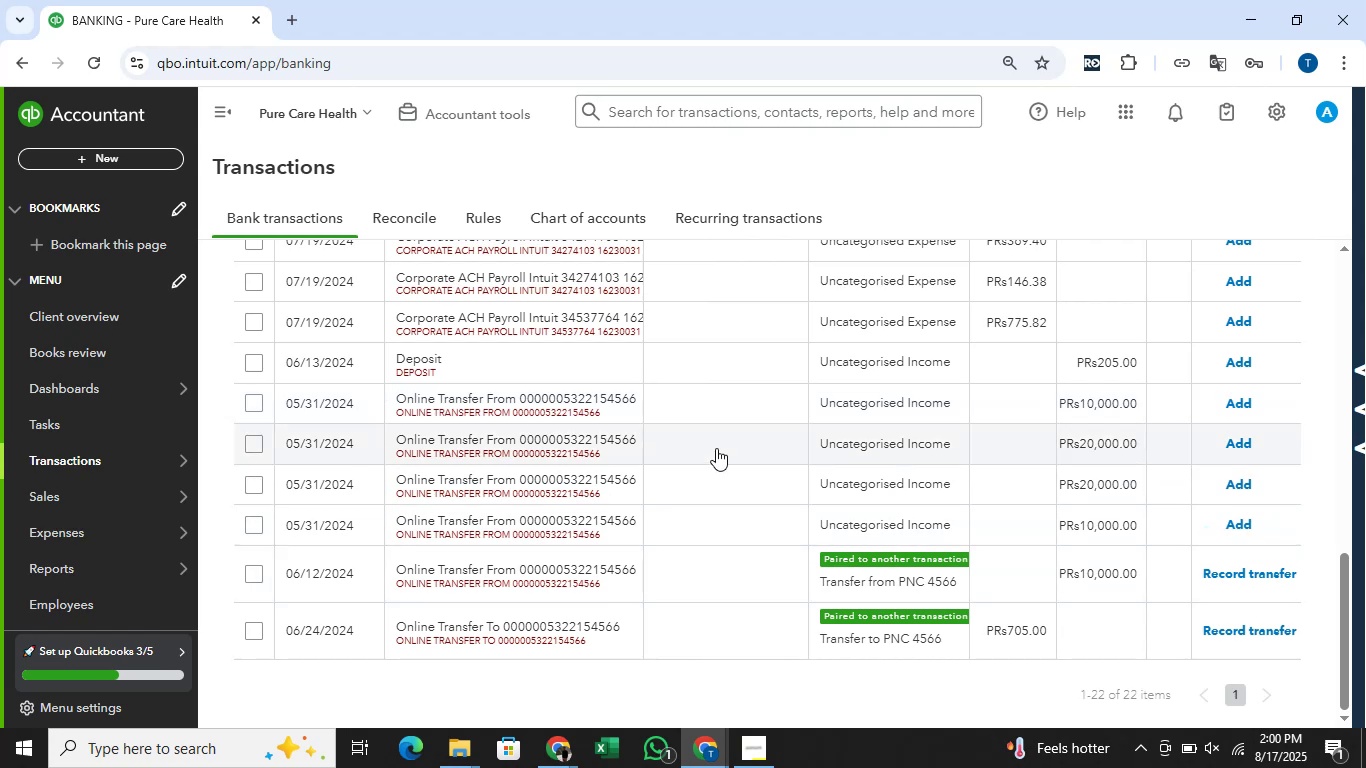 
key(Alt+Tab)
 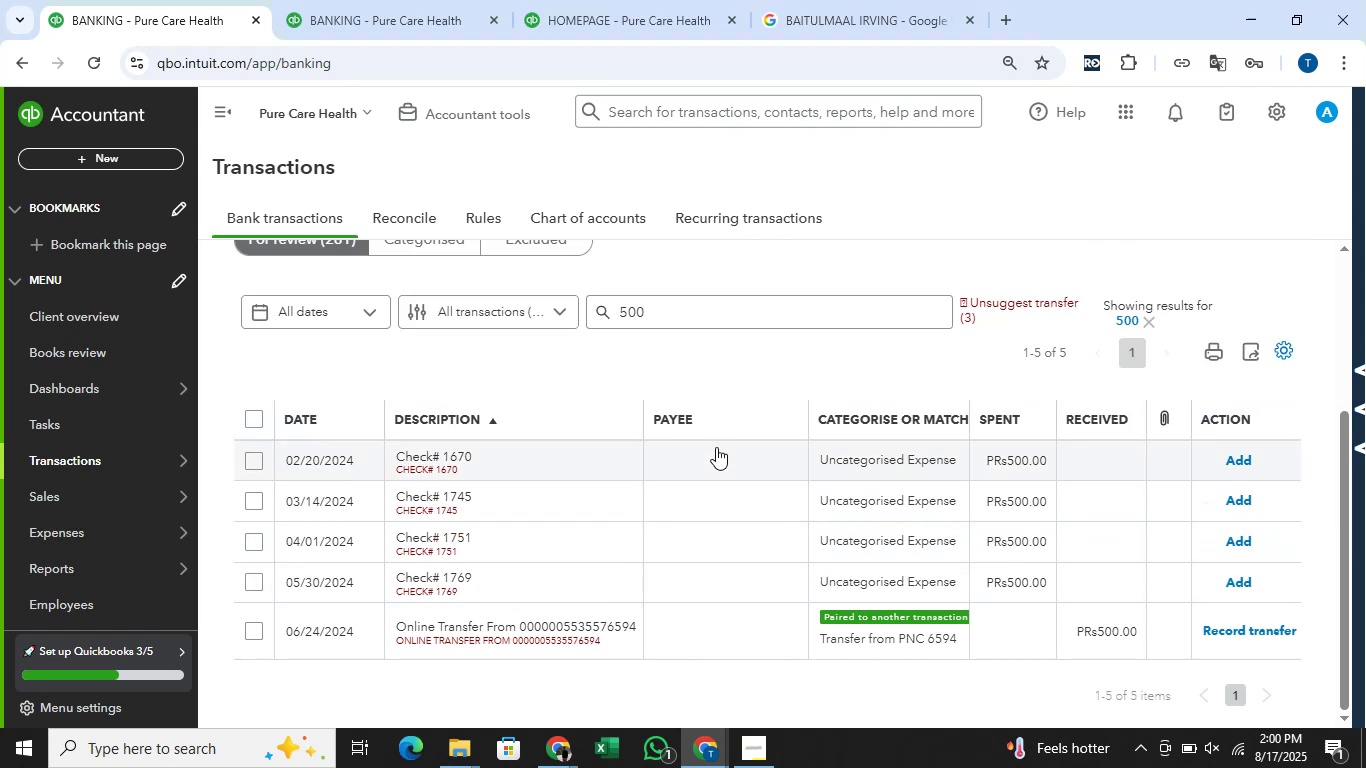 
key(Alt+AltLeft)
 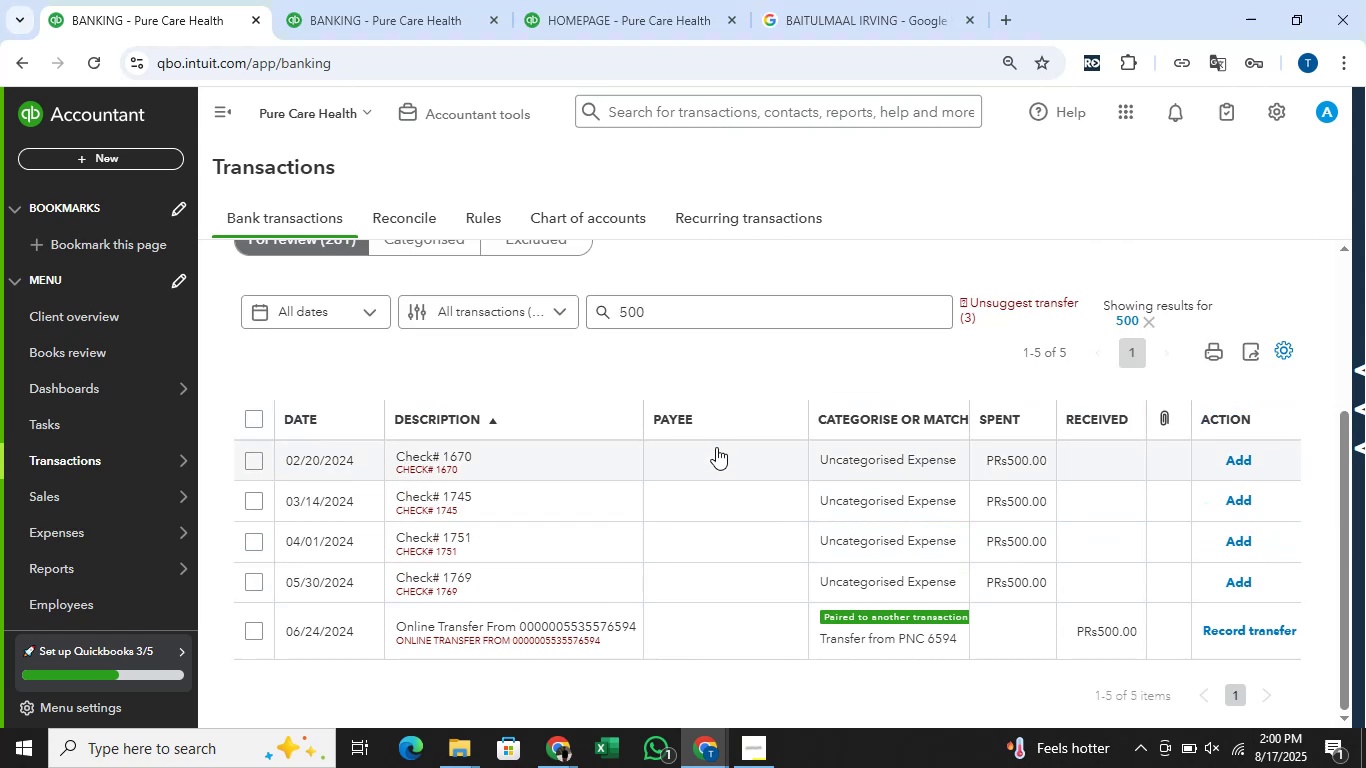 
key(Alt+Tab)
 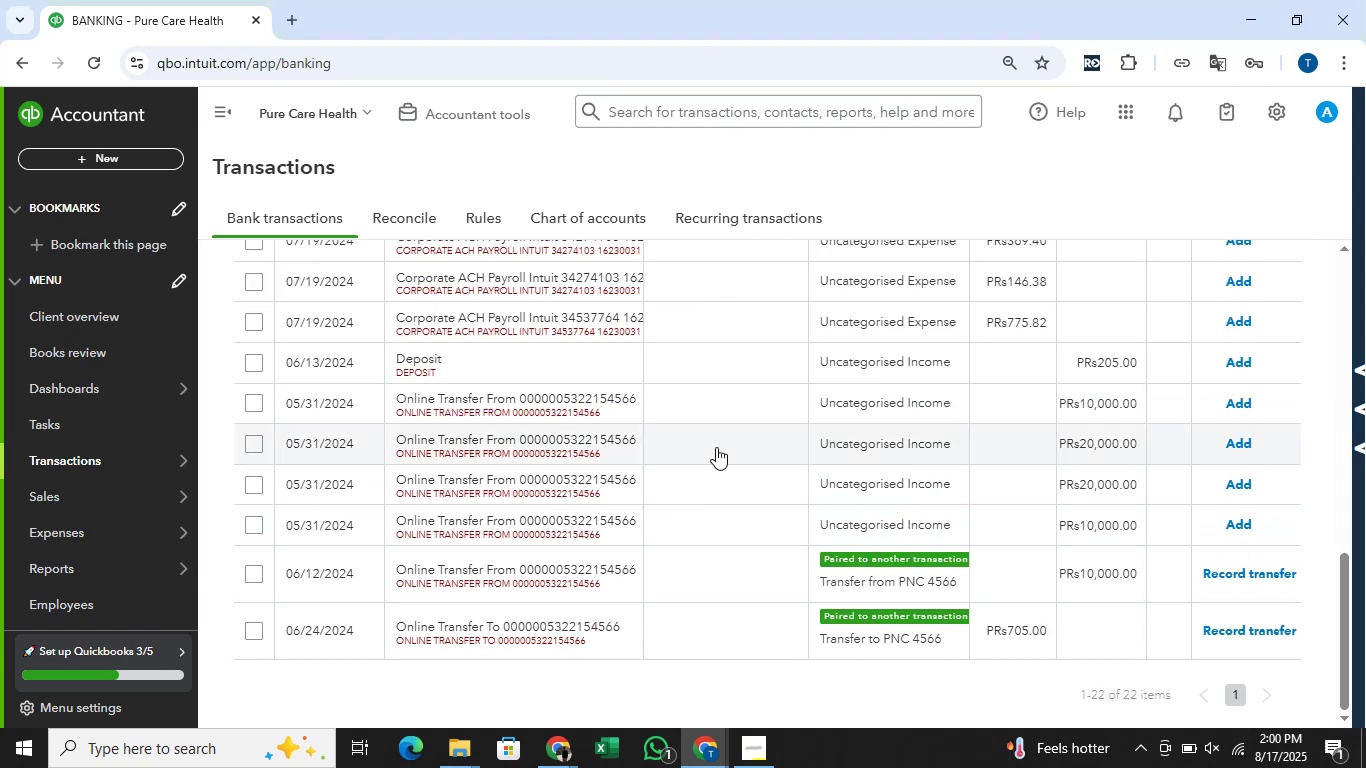 
key(Alt+AltLeft)
 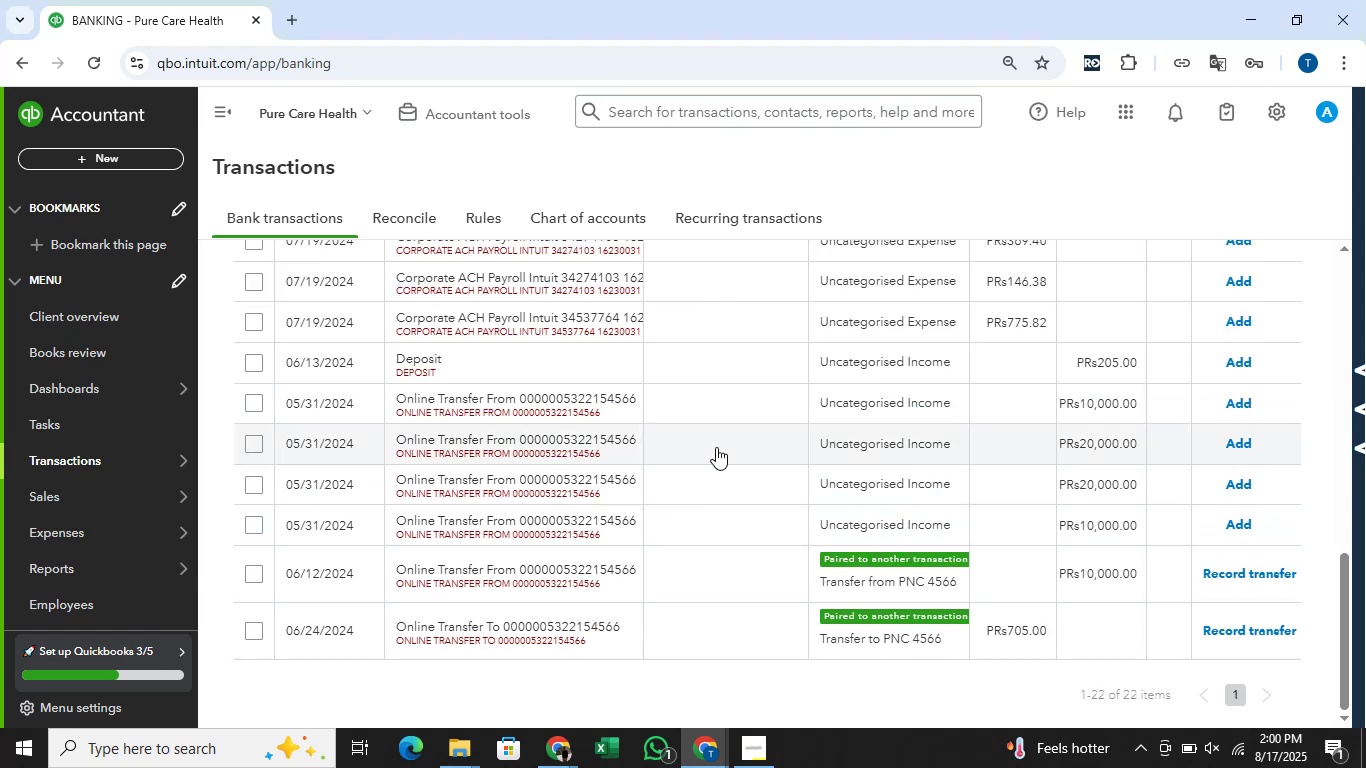 
key(Alt+Tab)
 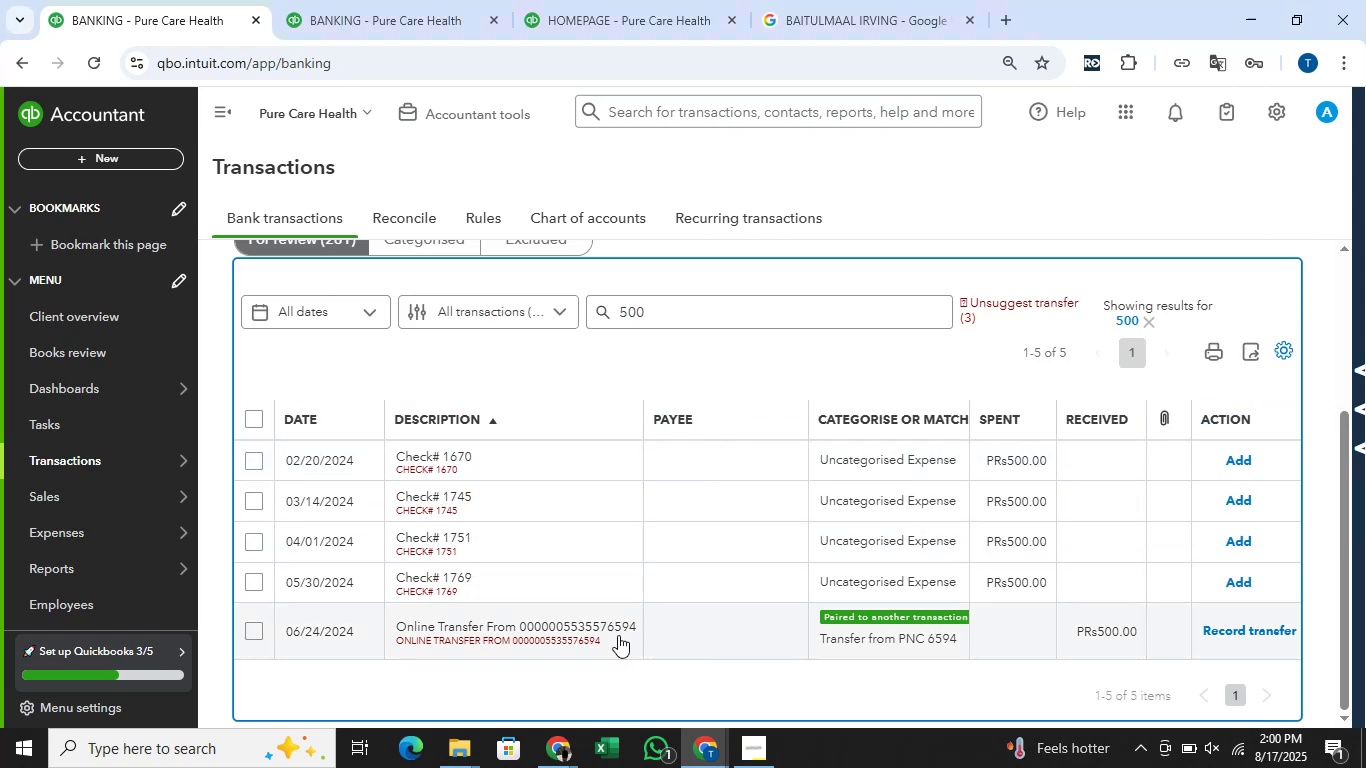 
left_click([609, 632])
 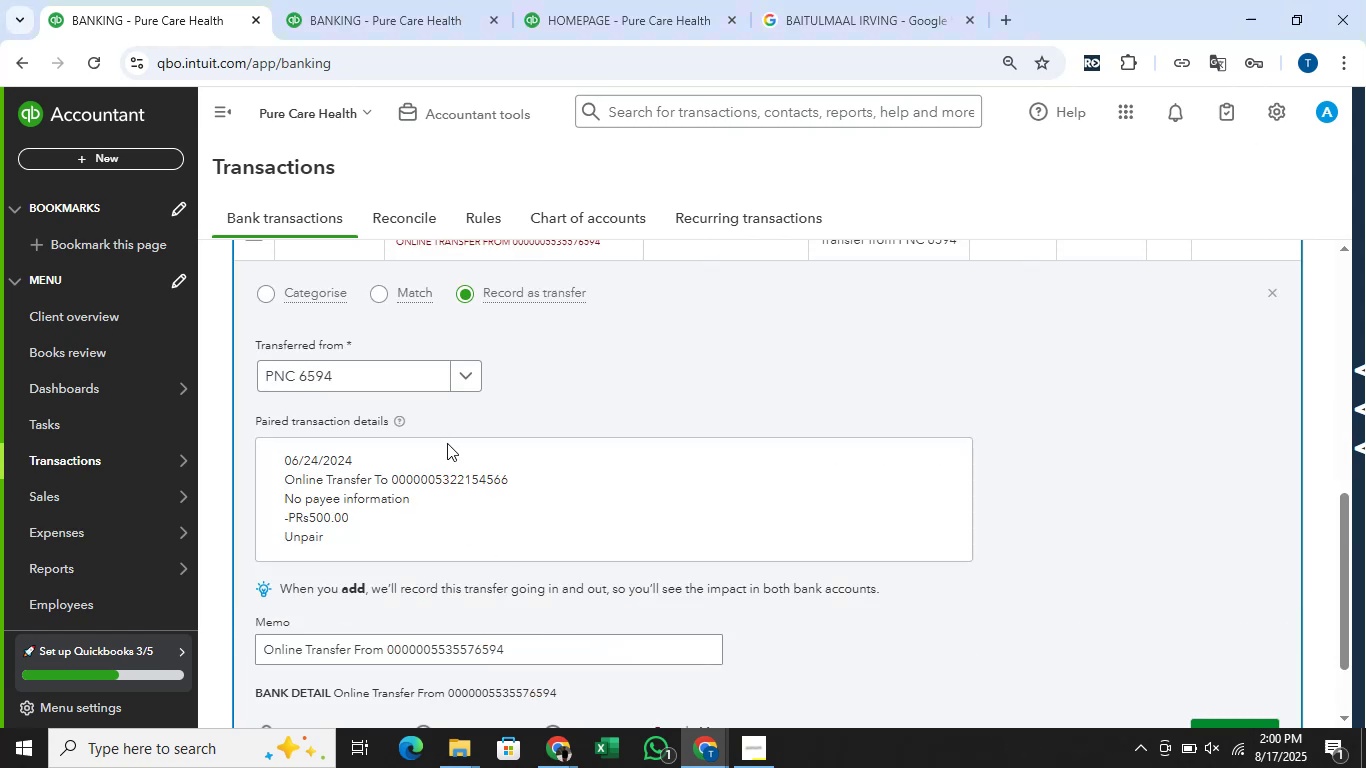 
key(Alt+AltLeft)
 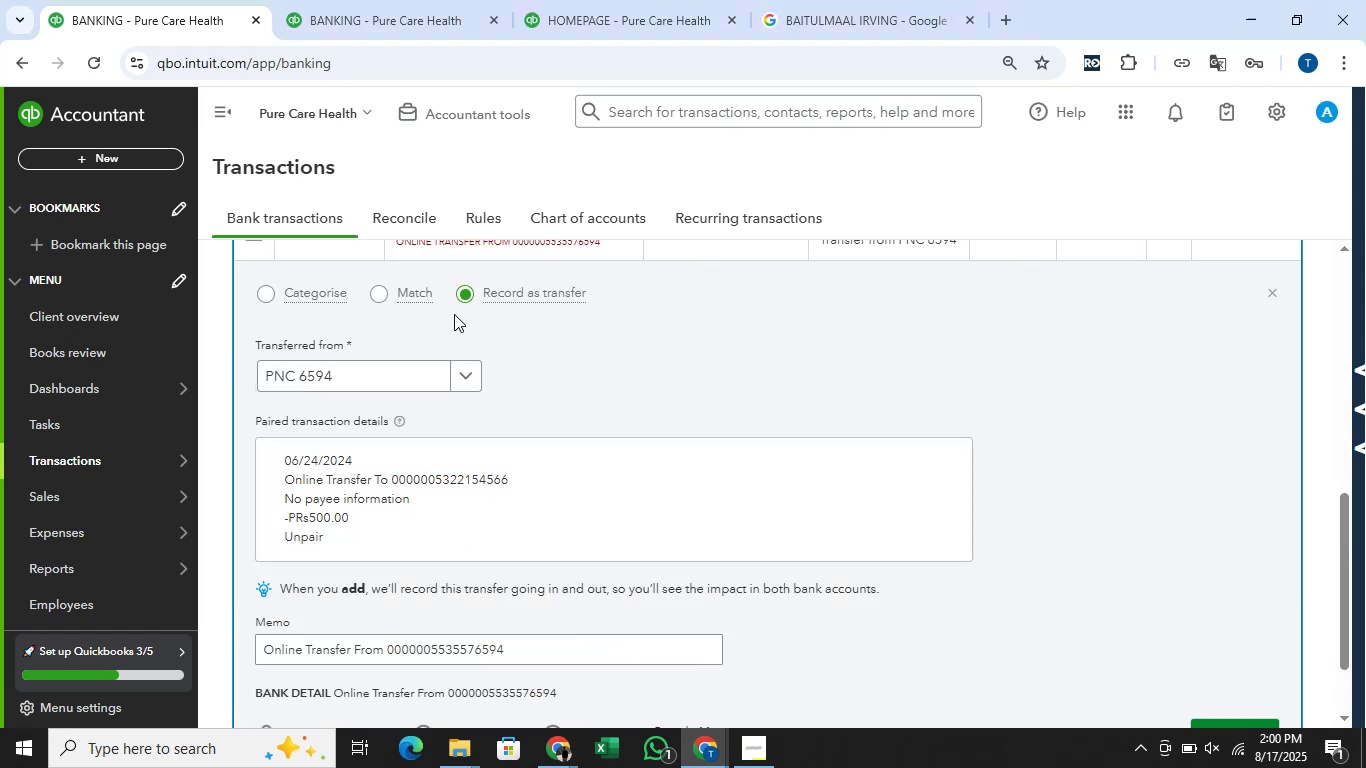 
key(Alt+Tab)
 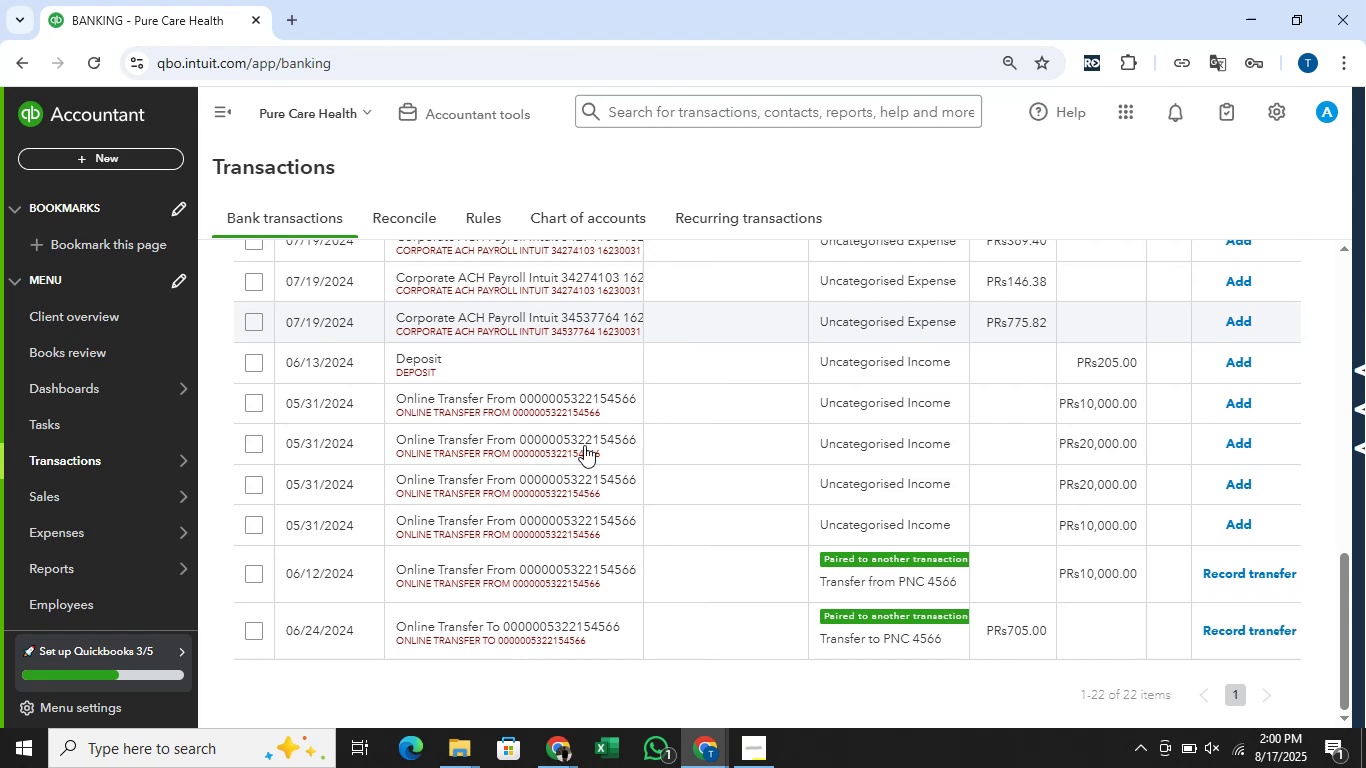 
scroll: coordinate [617, 474], scroll_direction: up, amount: 12.0
 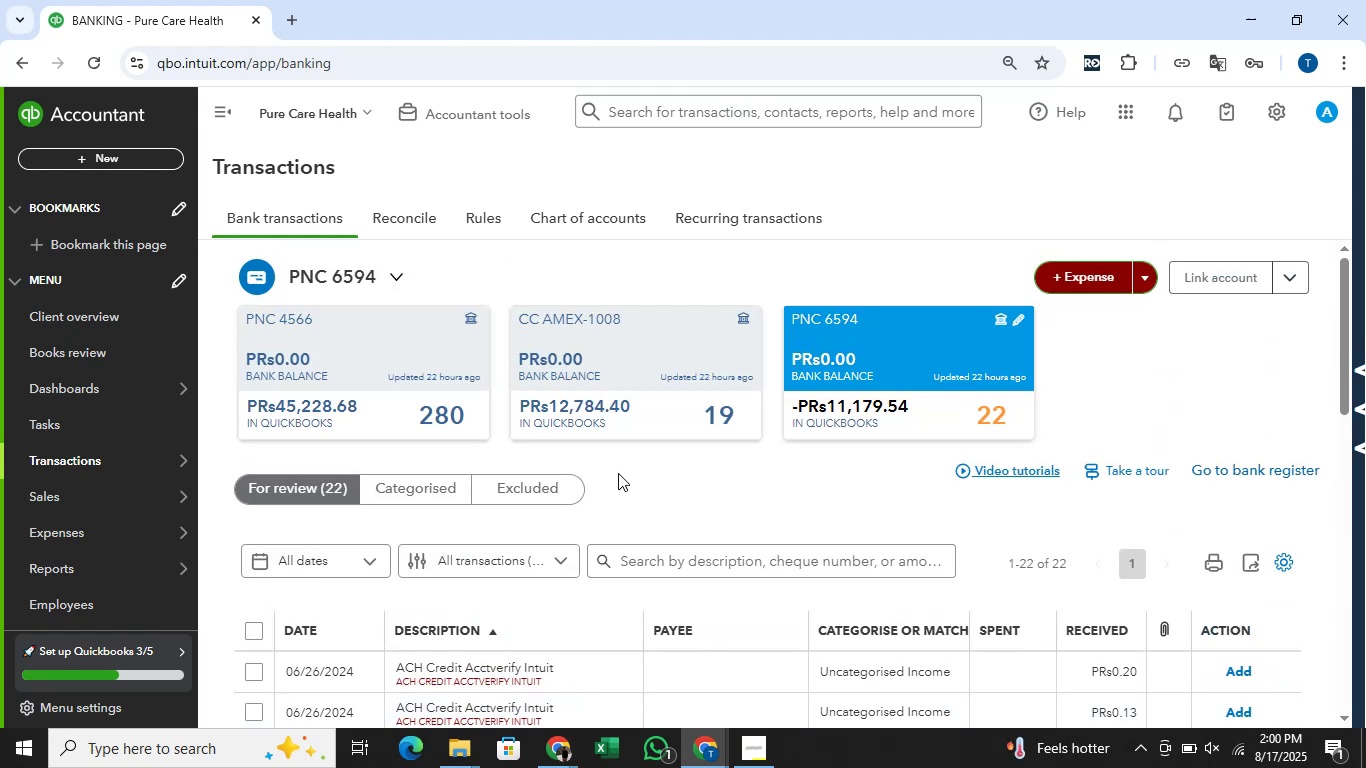 
left_click([399, 487])
 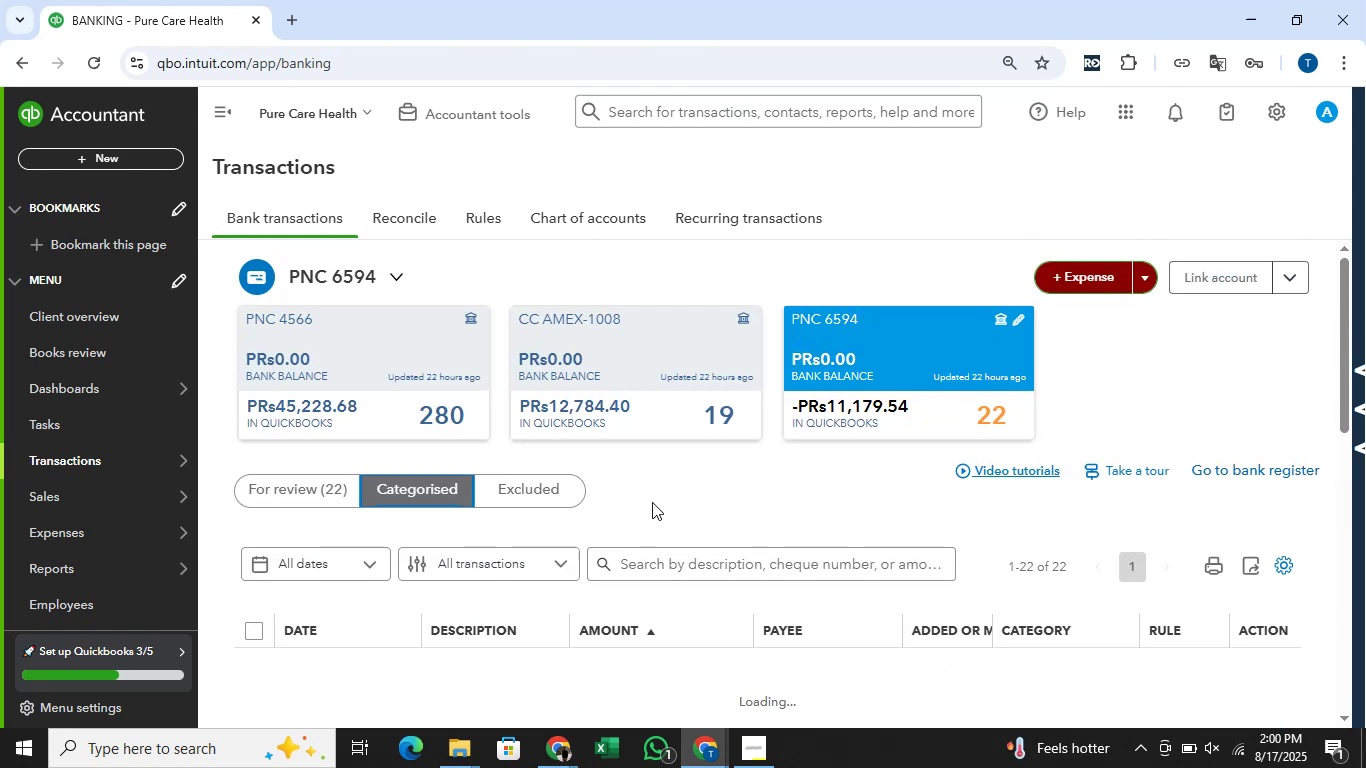 
left_click([692, 565])
 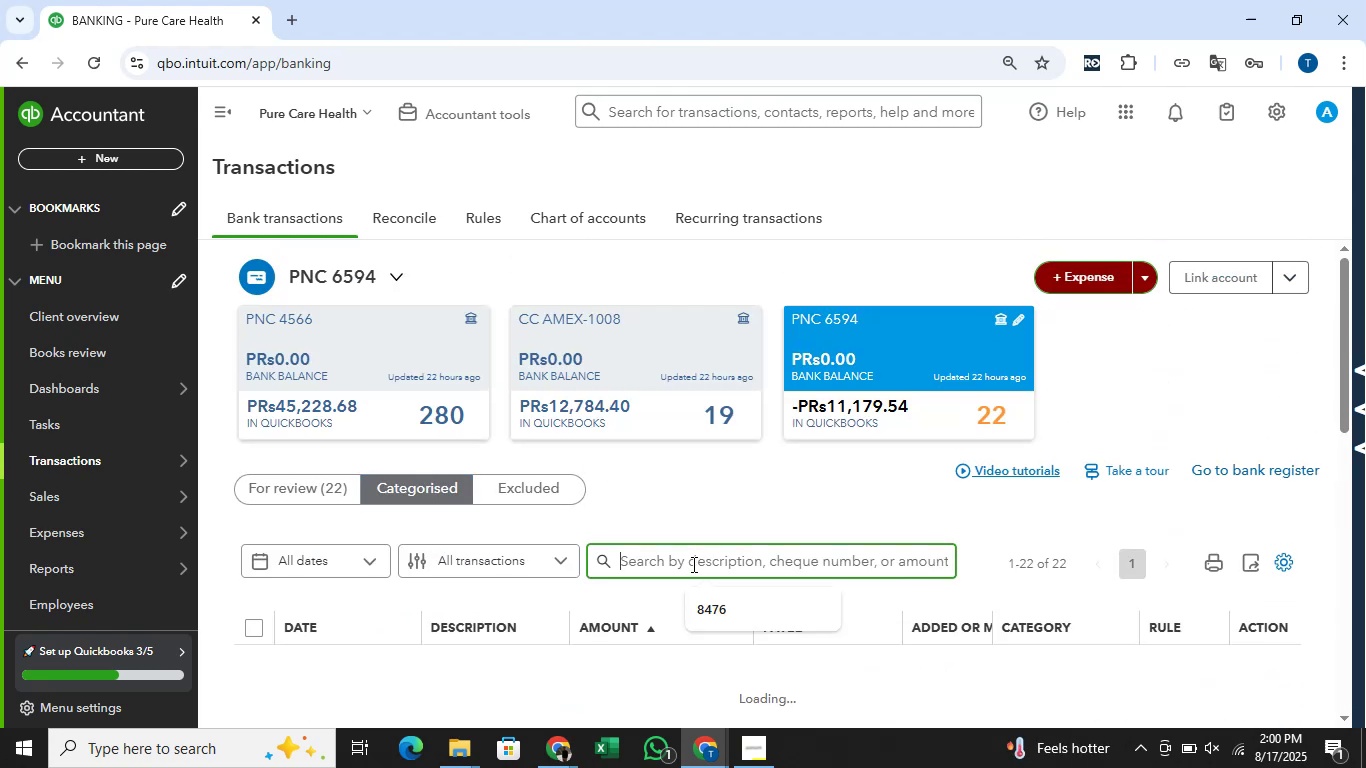 
type(500)
 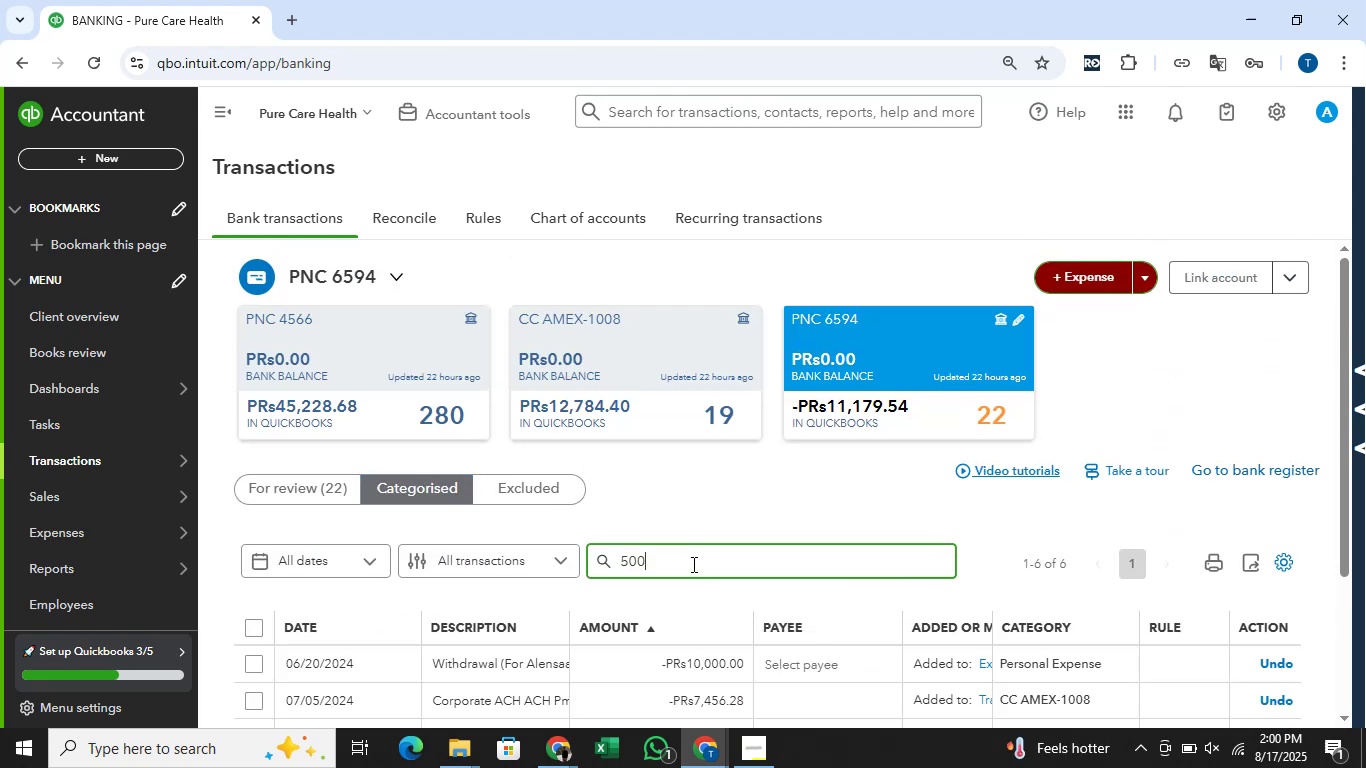 
key(Enter)
 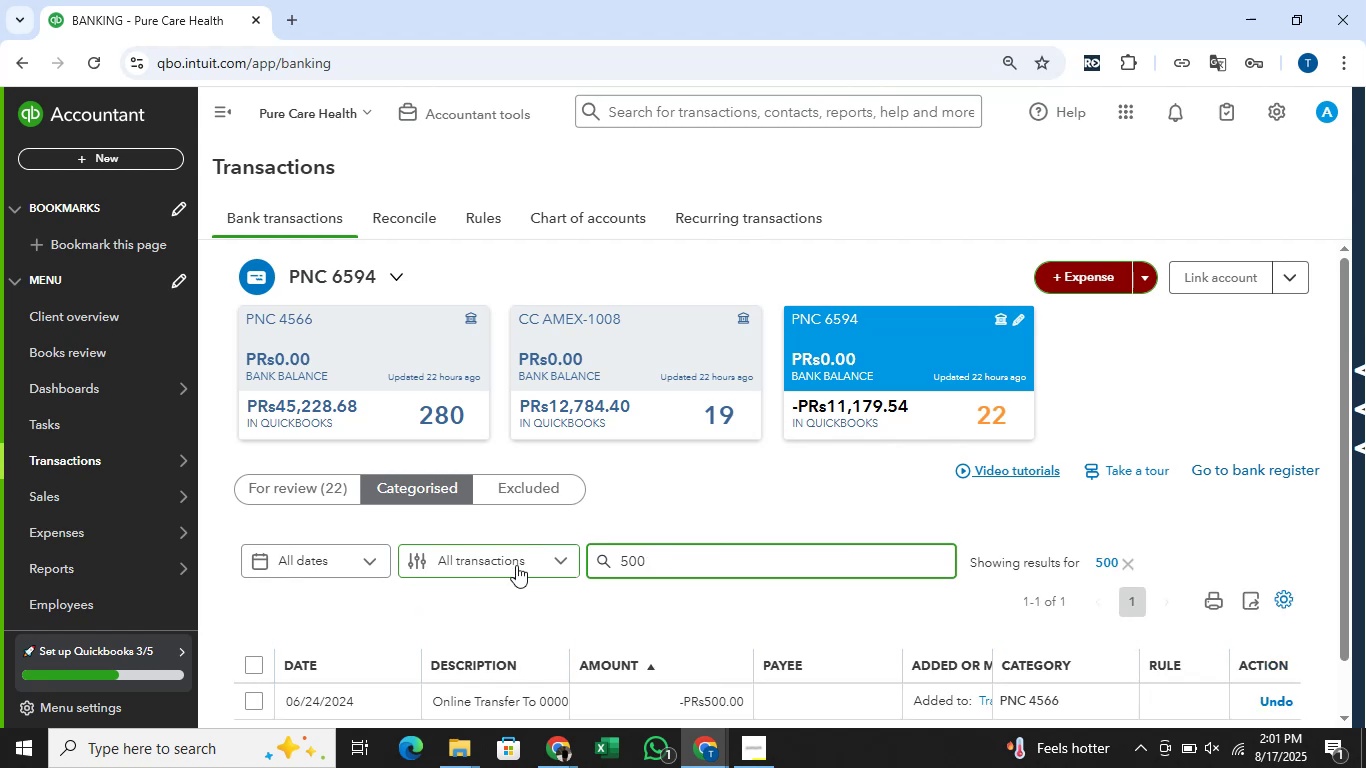 
scroll: coordinate [1302, 366], scroll_direction: down, amount: 2.0
 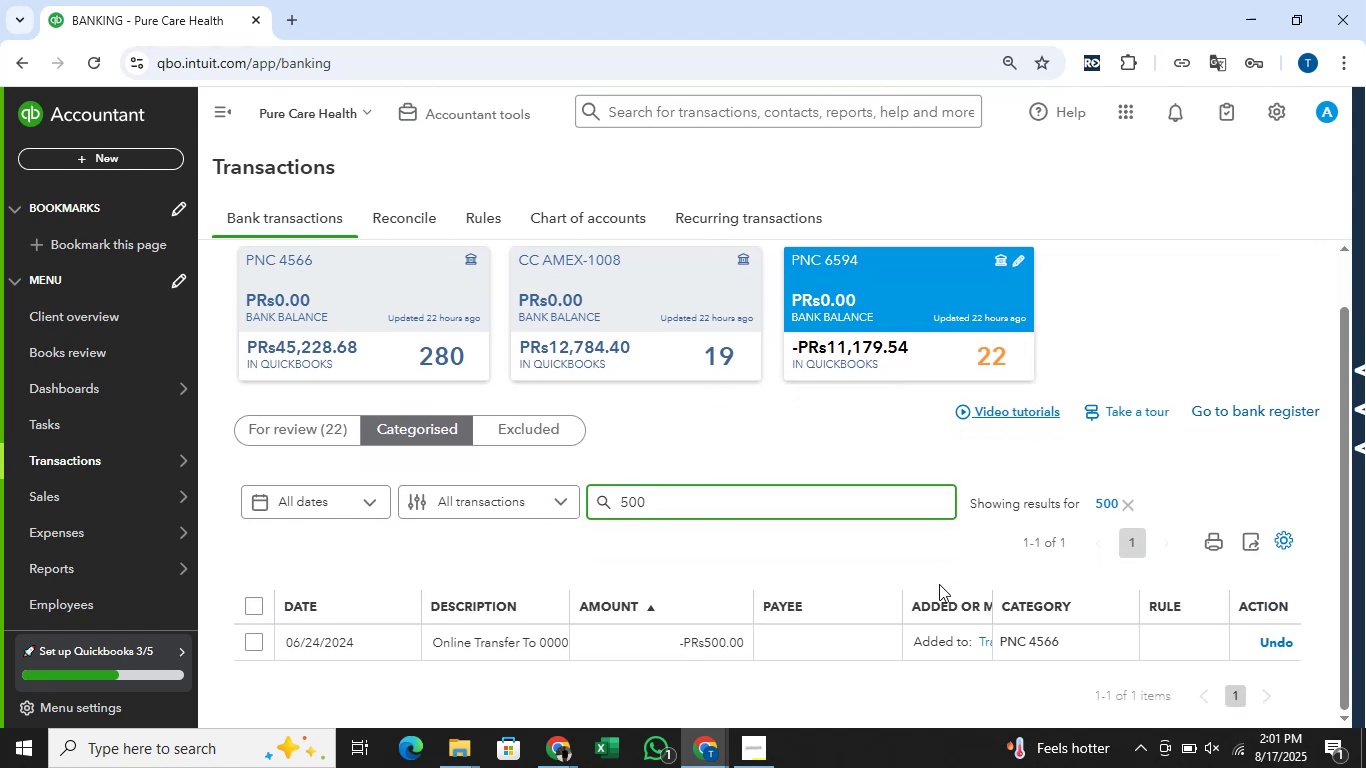 
wait(6.1)
 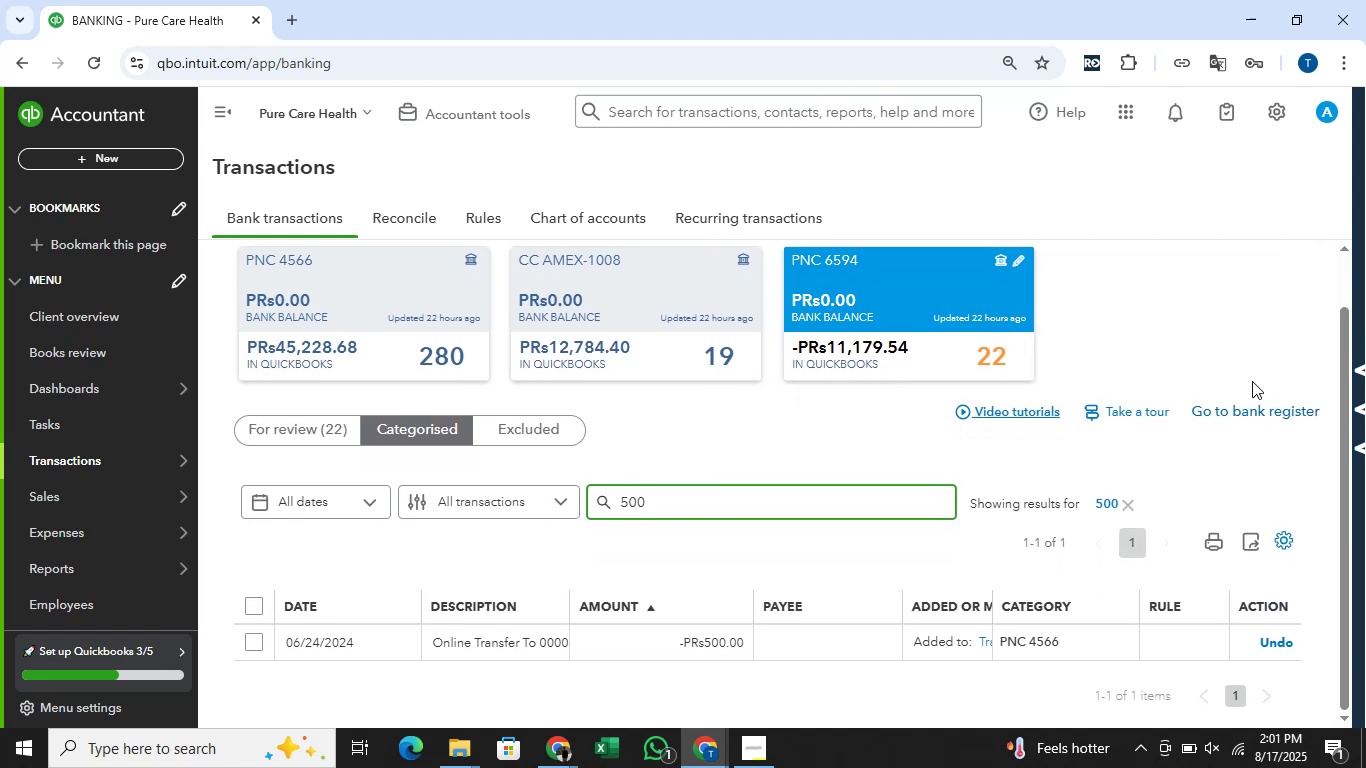 
scroll: coordinate [1033, 523], scroll_direction: up, amount: 1.0
 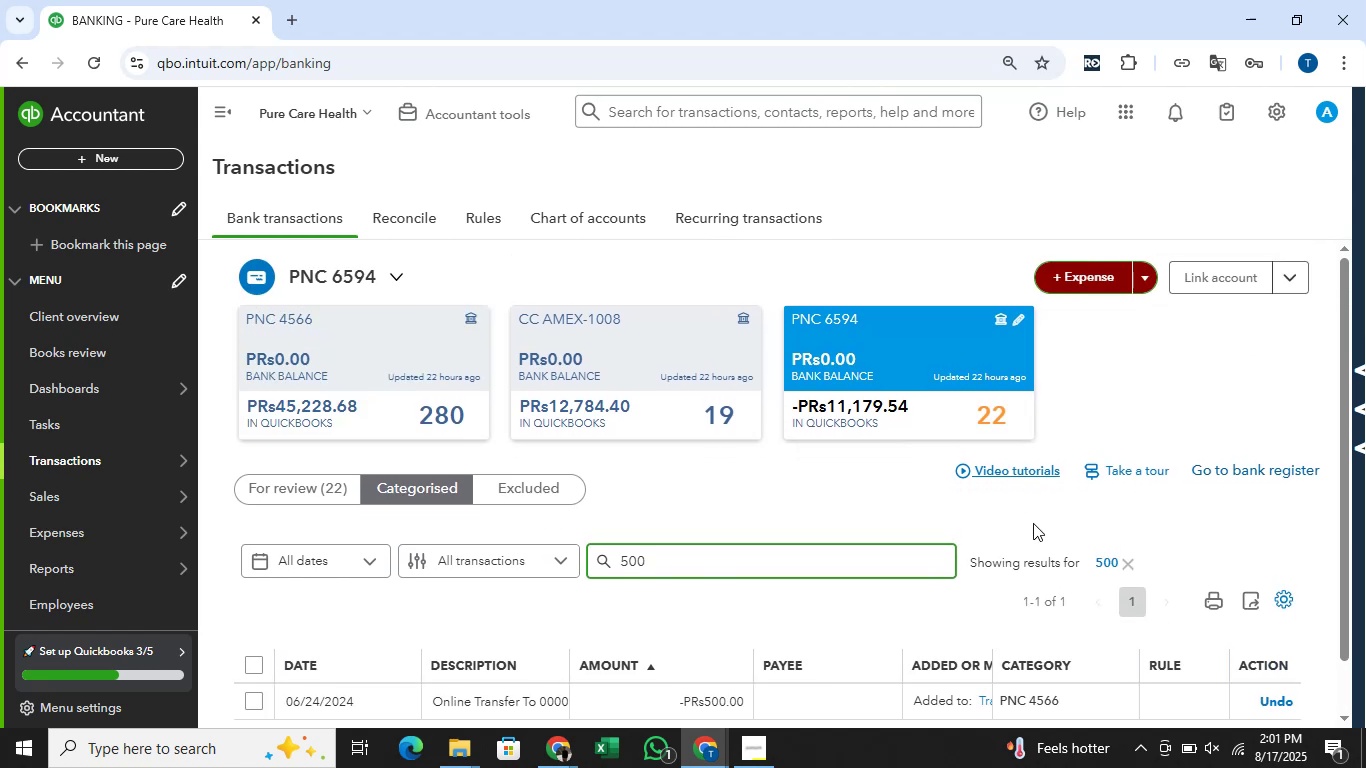 
key(Alt+AltLeft)
 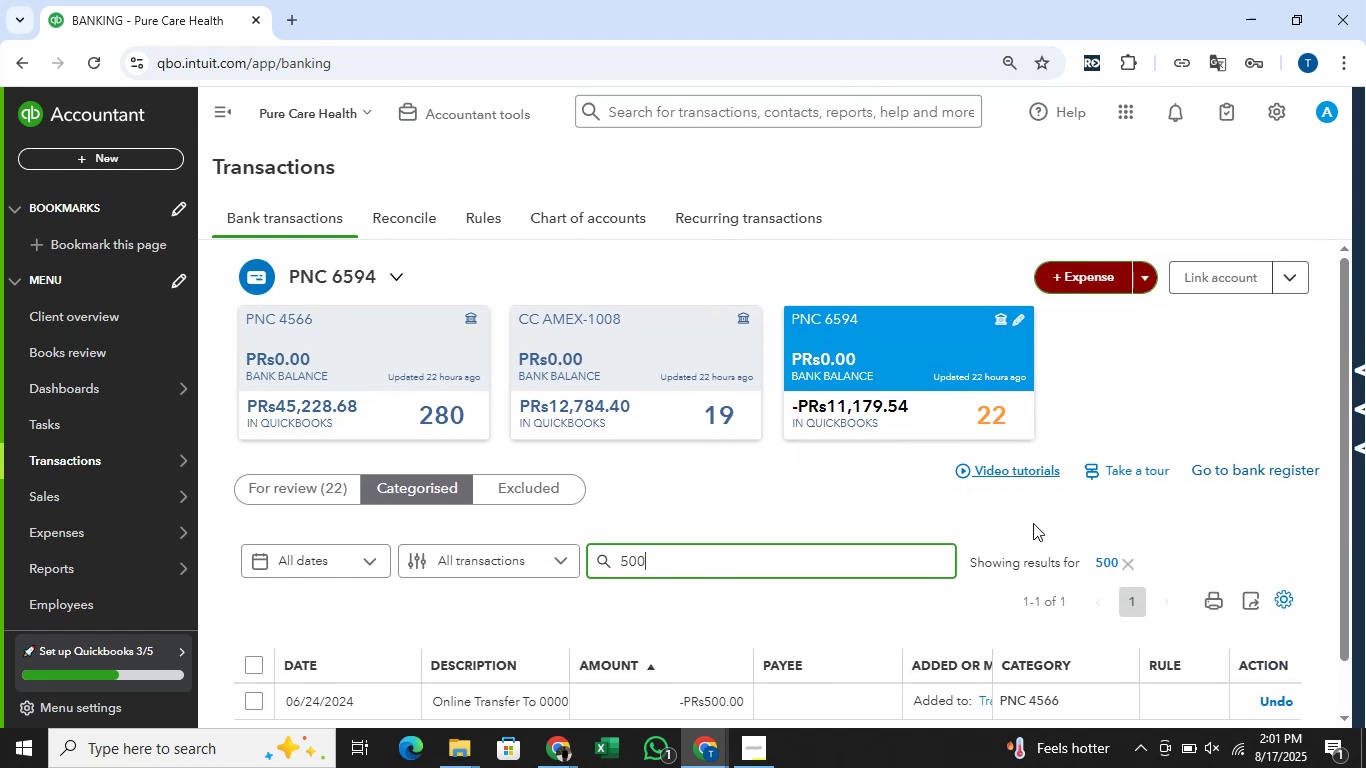 
key(Alt+Tab)
 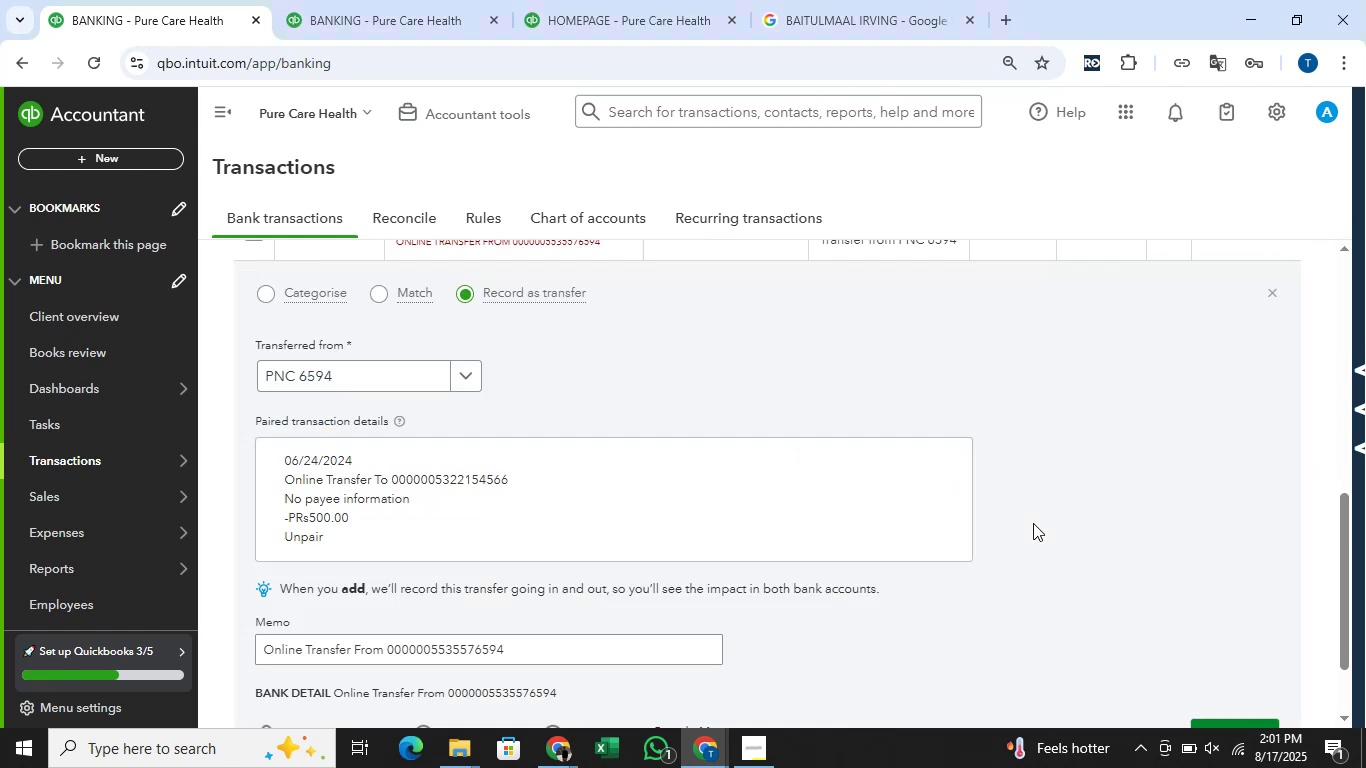 
scroll: coordinate [1025, 520], scroll_direction: up, amount: 6.0
 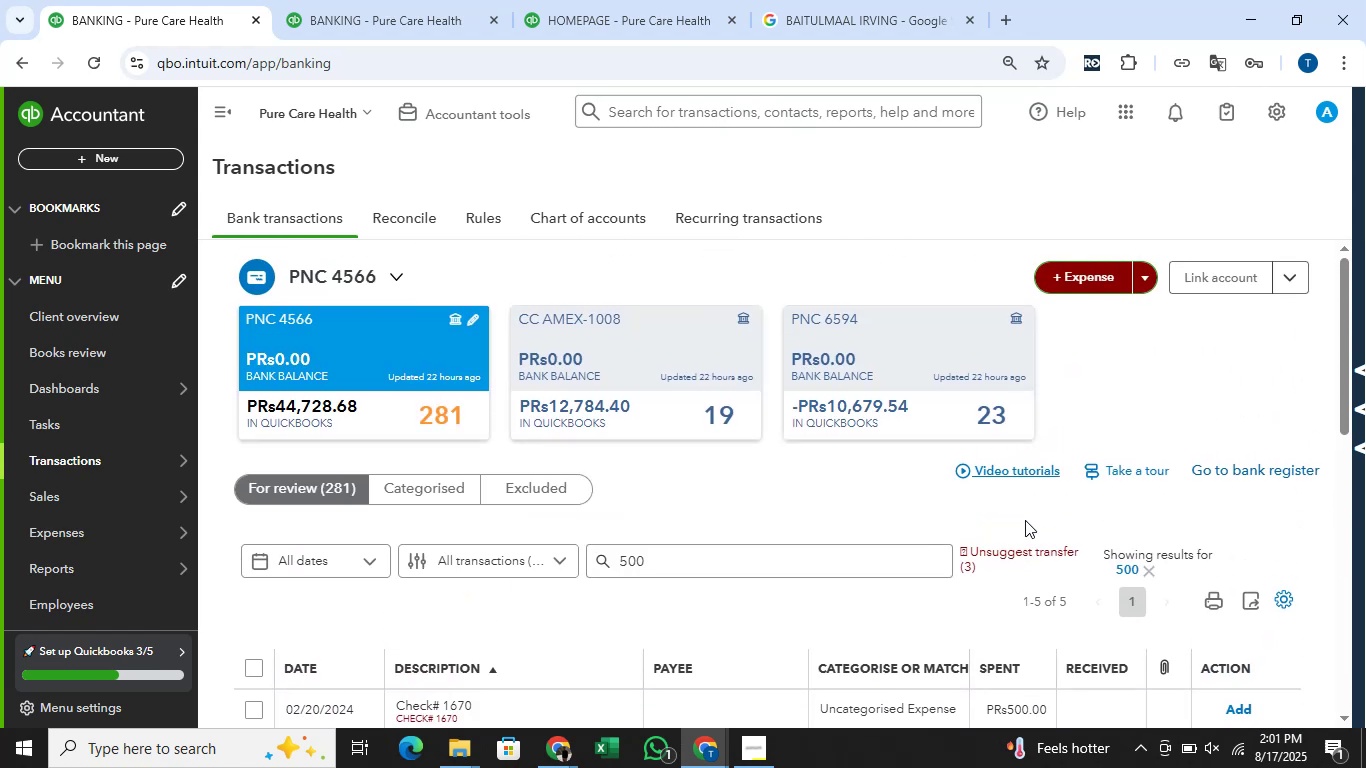 
scroll: coordinate [1025, 519], scroll_direction: down, amount: 5.0
 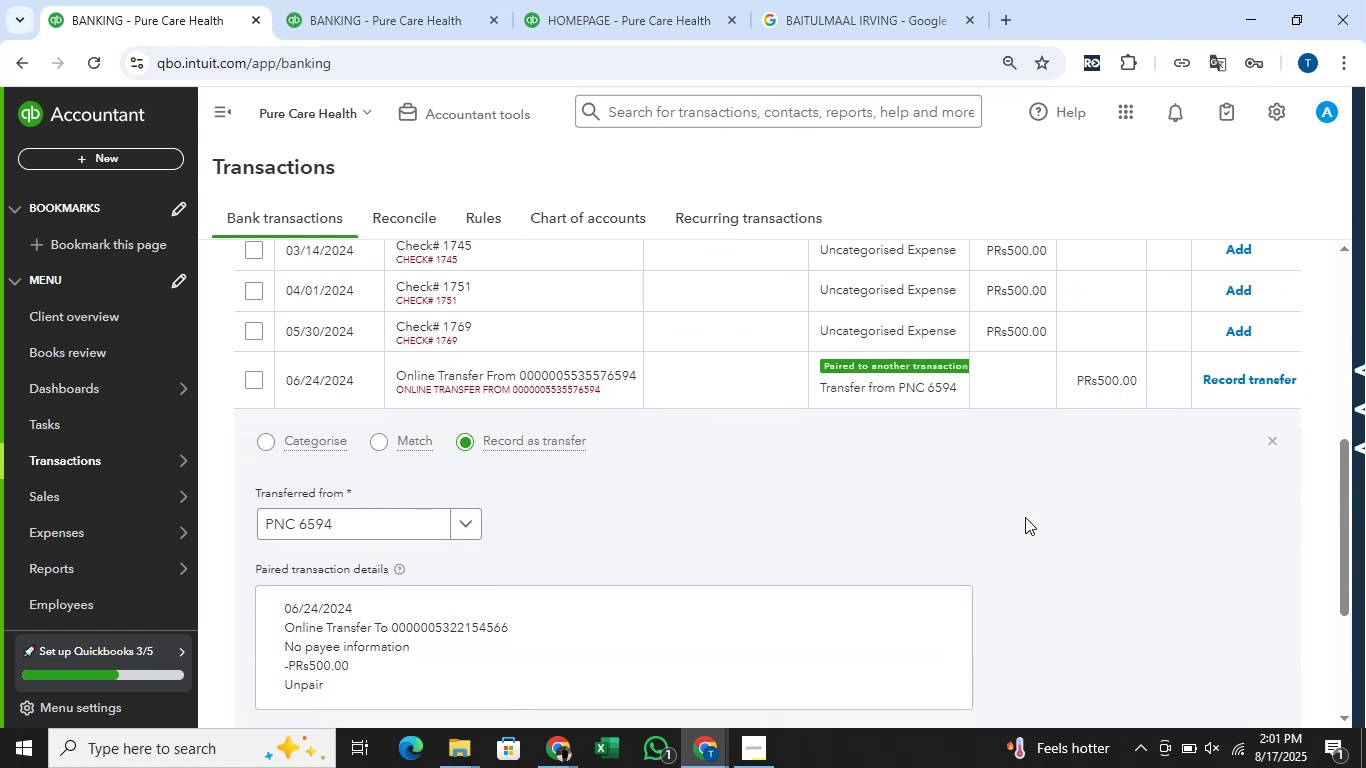 
wait(5.32)
 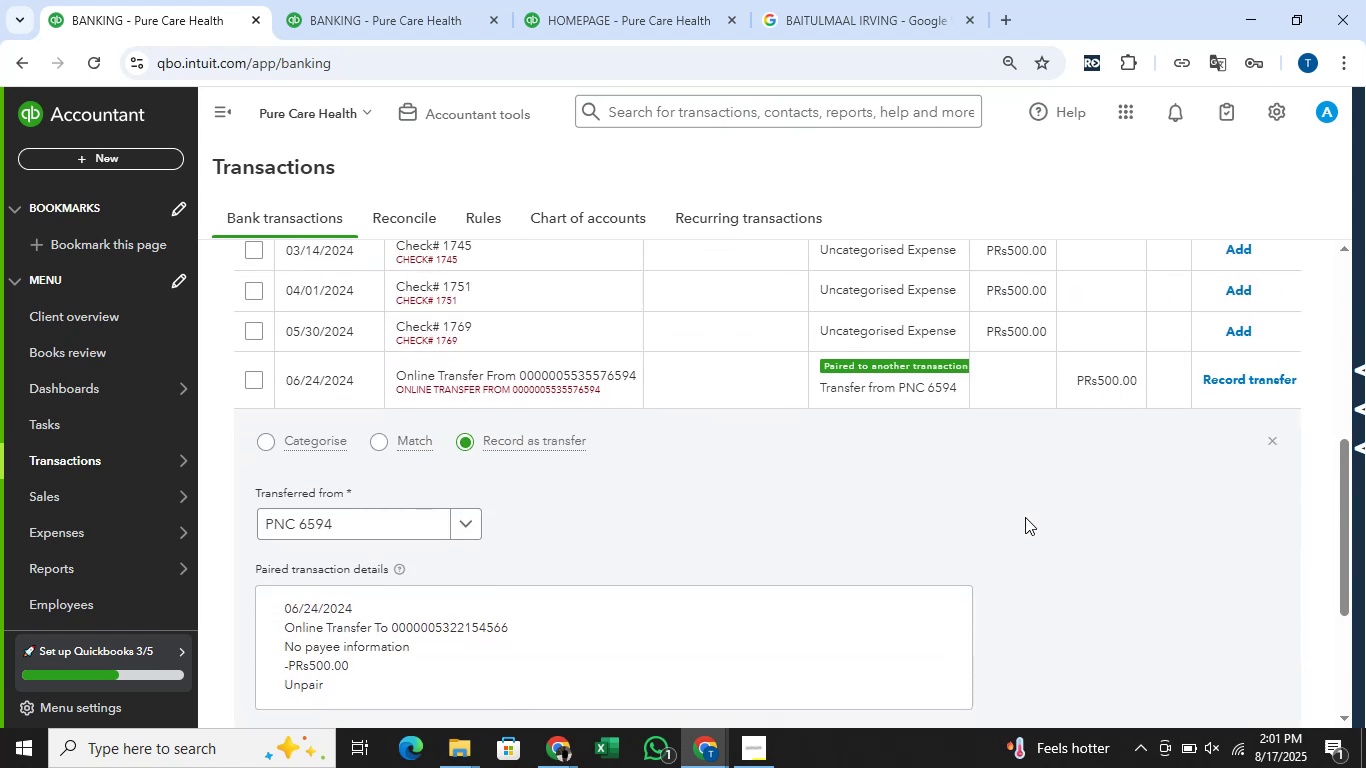 
key(Alt+AltLeft)
 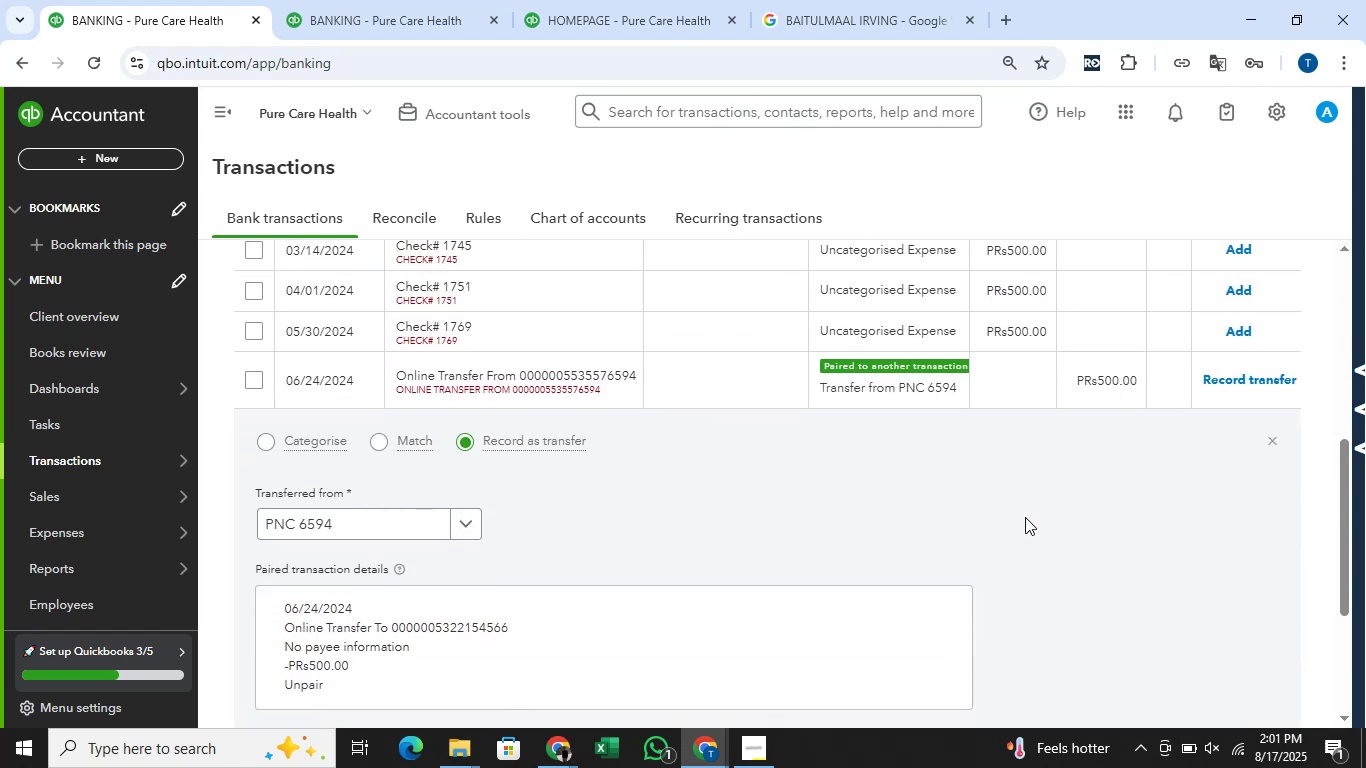 
key(Alt+Tab)
 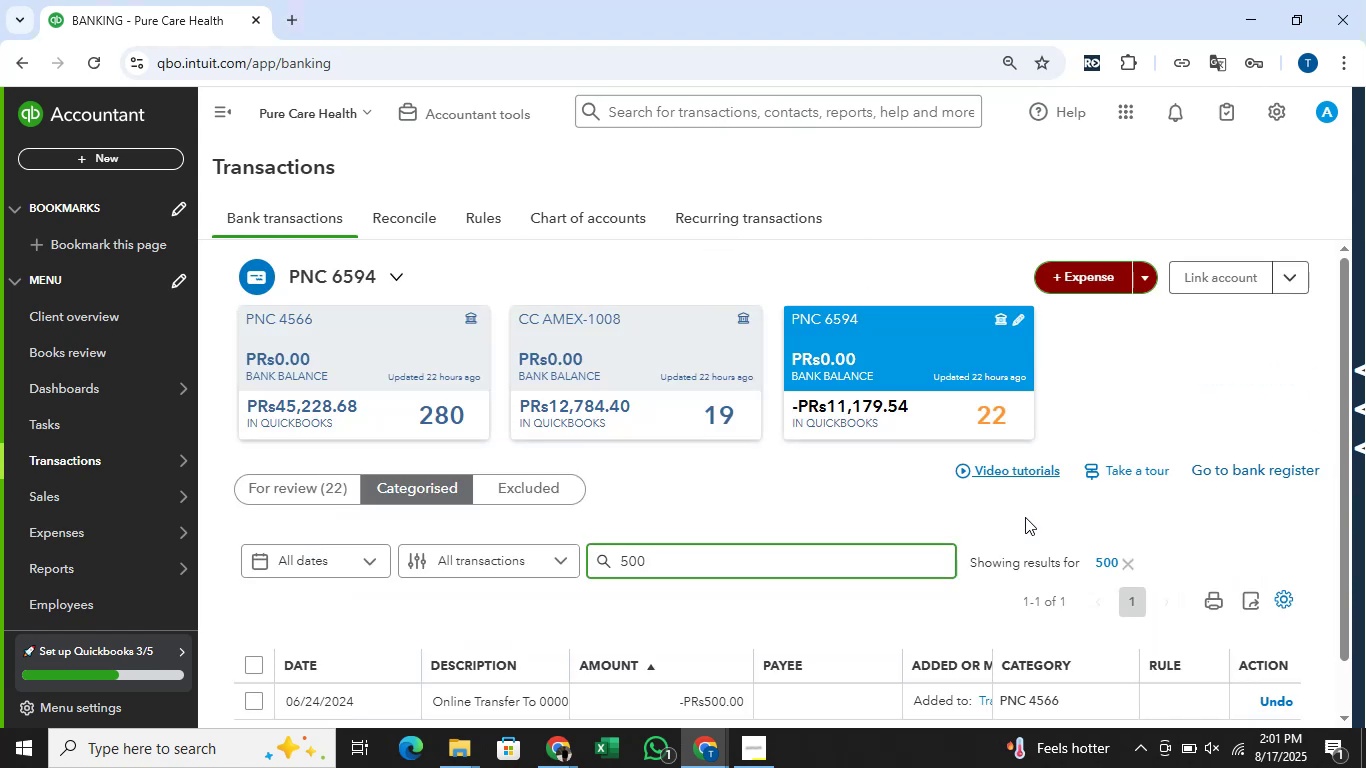 
scroll: coordinate [1025, 517], scroll_direction: down, amount: 1.0
 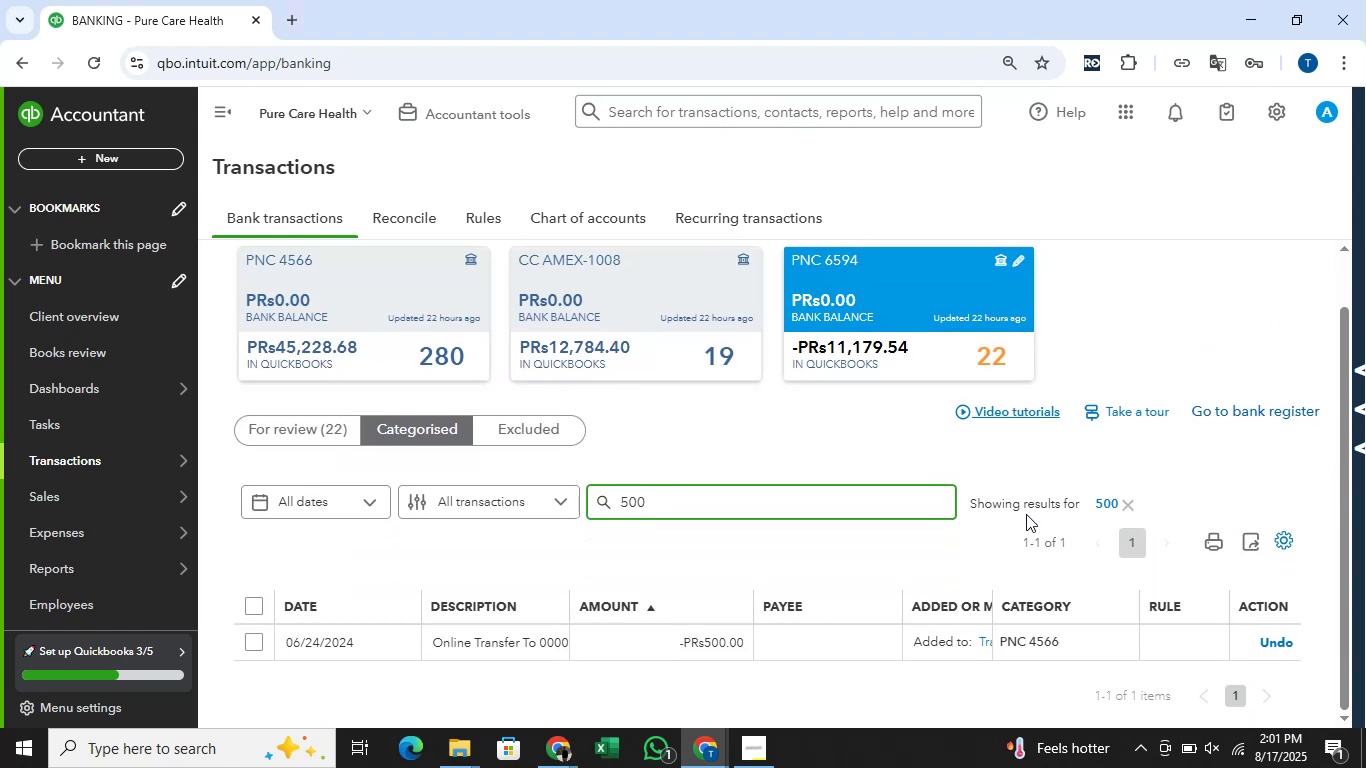 
scroll: coordinate [1012, 508], scroll_direction: up, amount: 1.0
 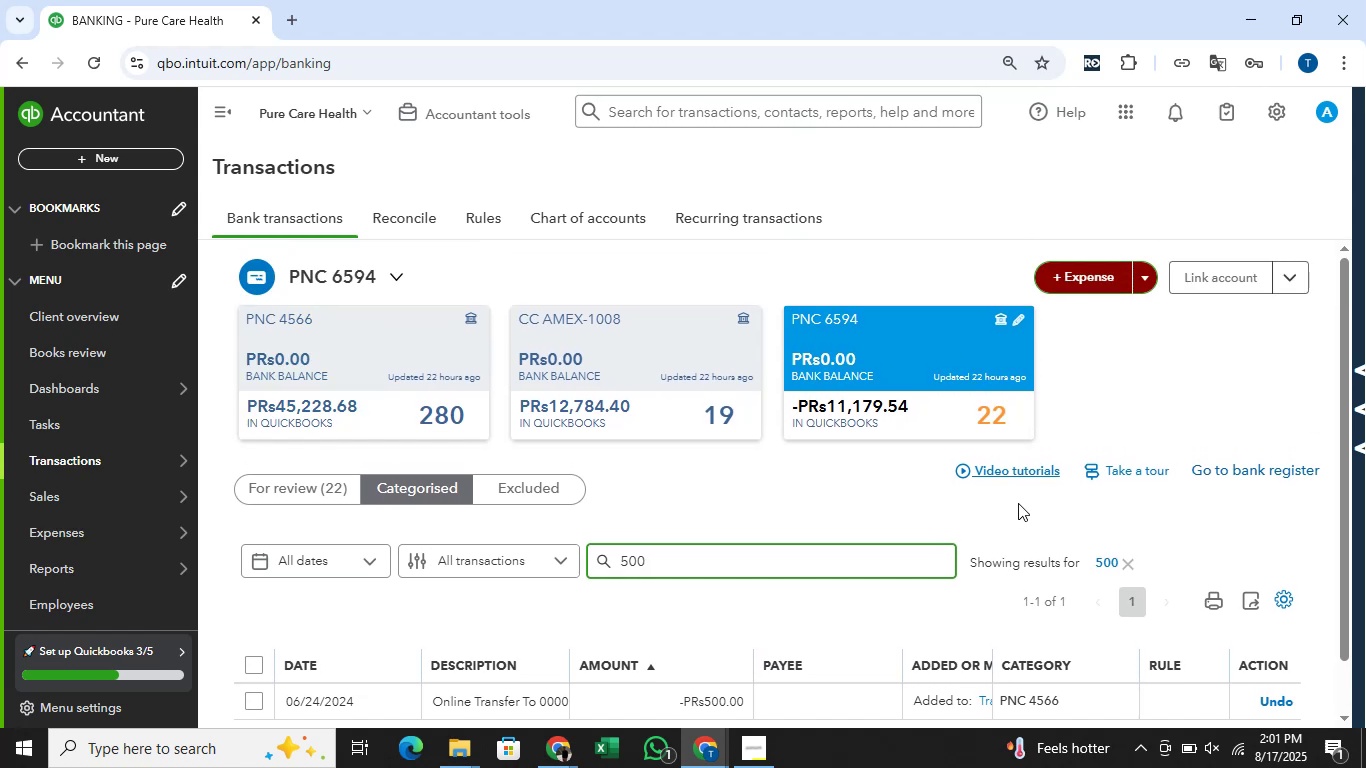 
scroll: coordinate [1019, 503], scroll_direction: down, amount: 1.0
 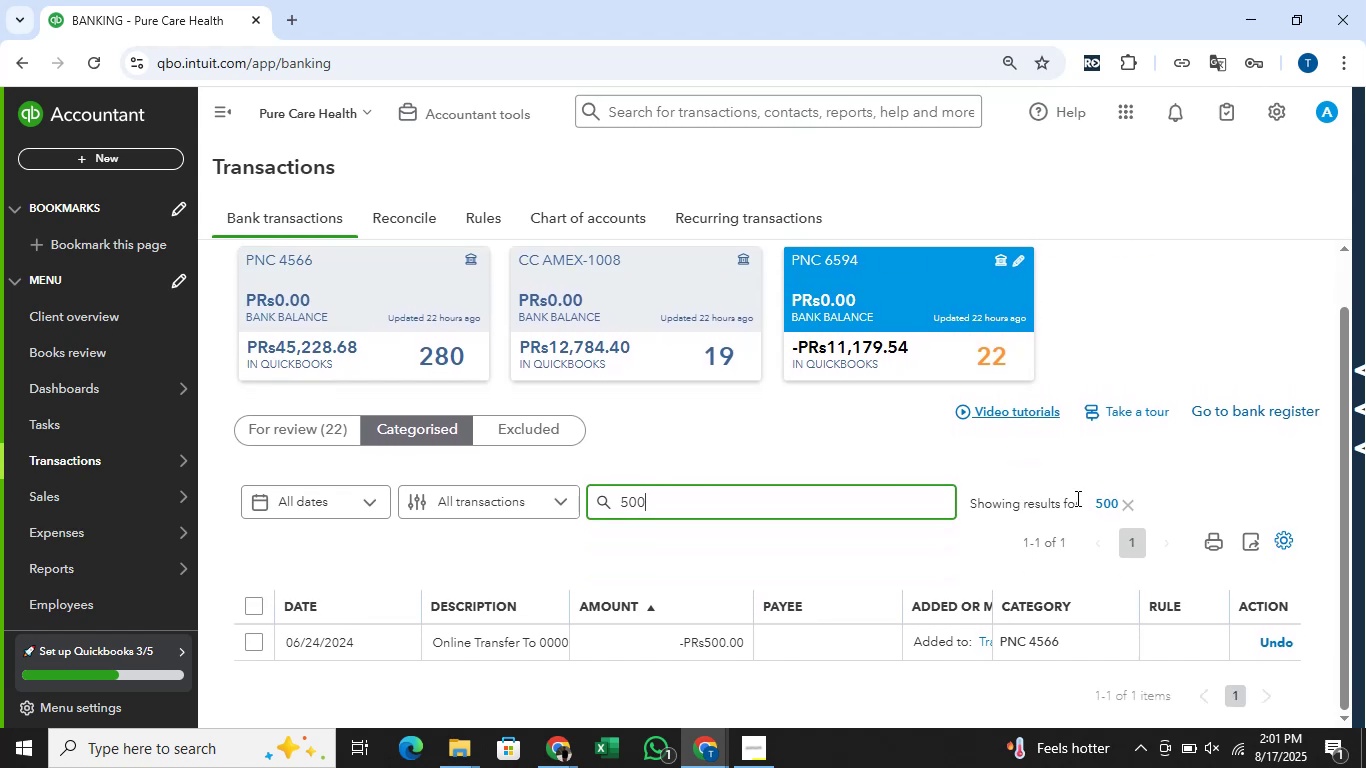 
wait(8.3)
 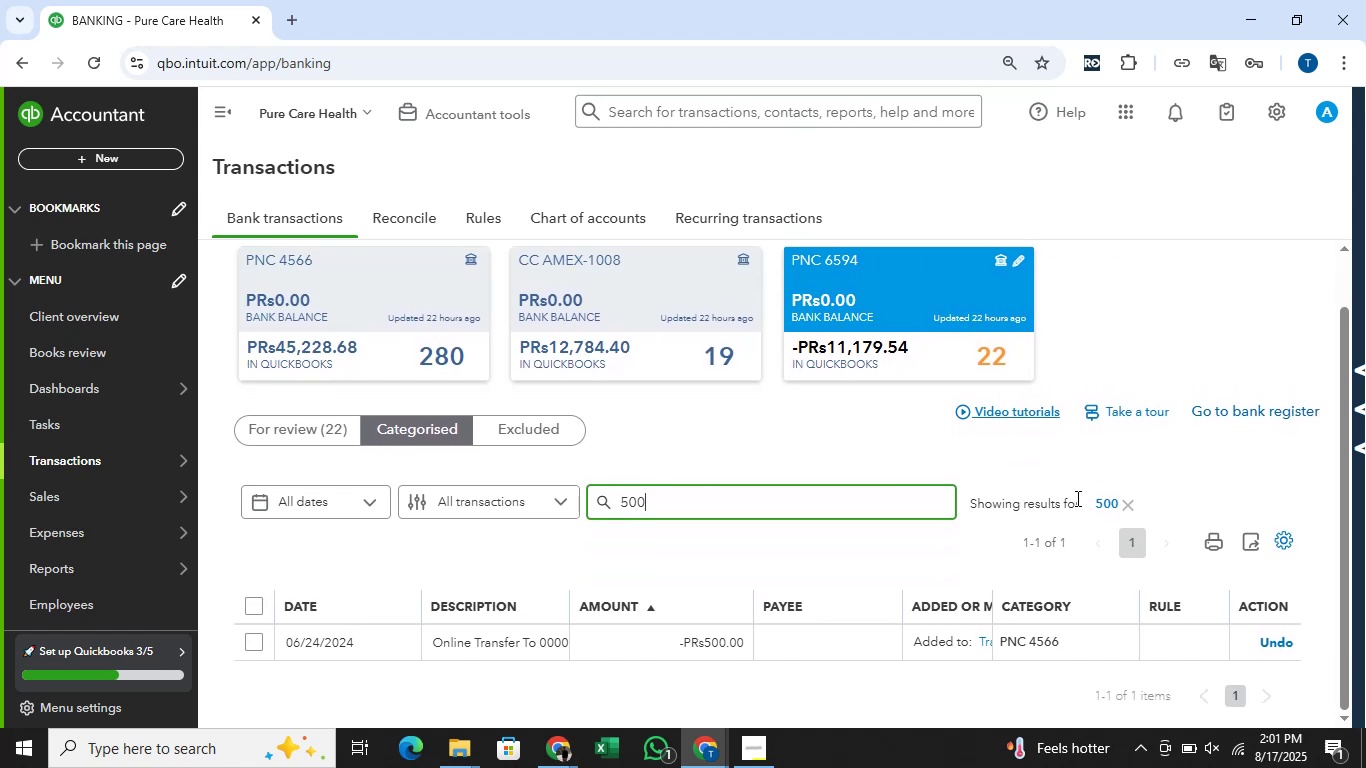 
left_click_drag(start_coordinate=[897, 590], to_coordinate=[846, 595])
 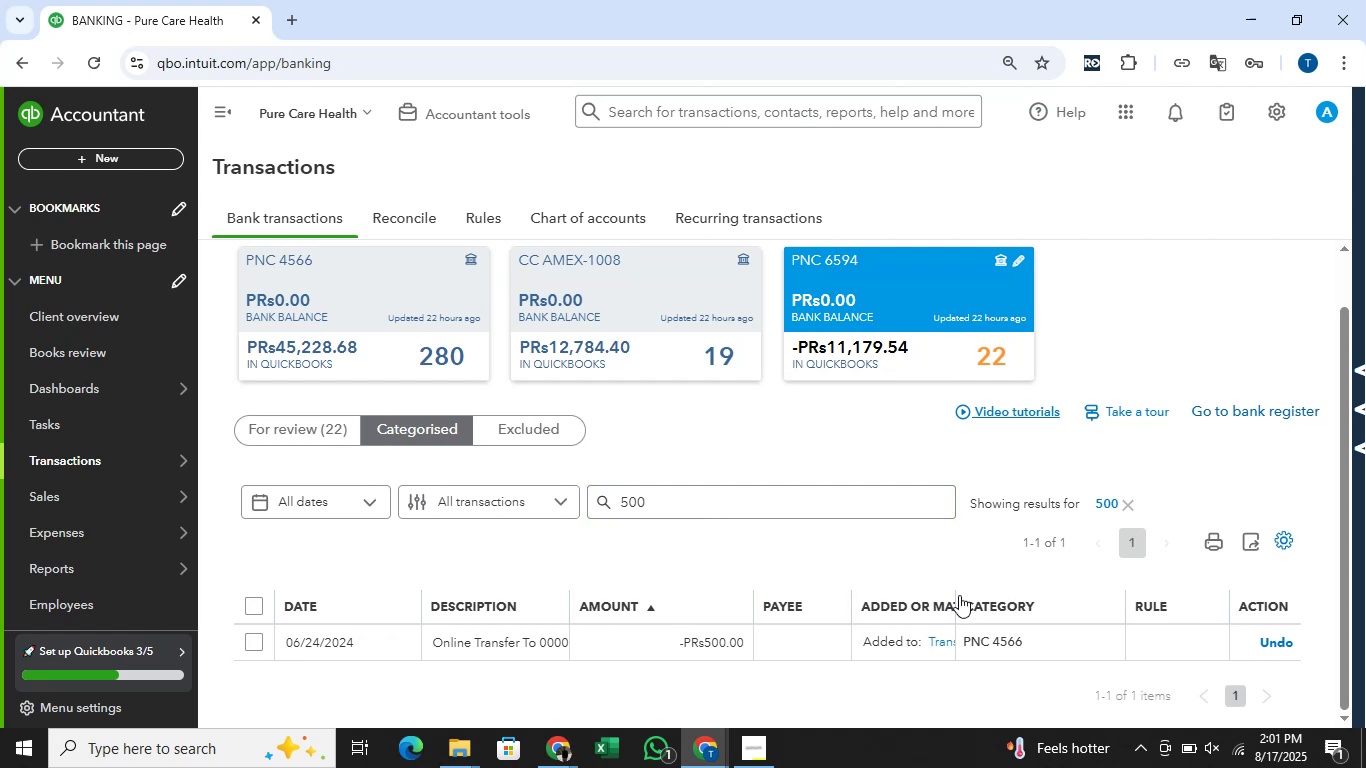 
left_click_drag(start_coordinate=[954, 596], to_coordinate=[1031, 584])
 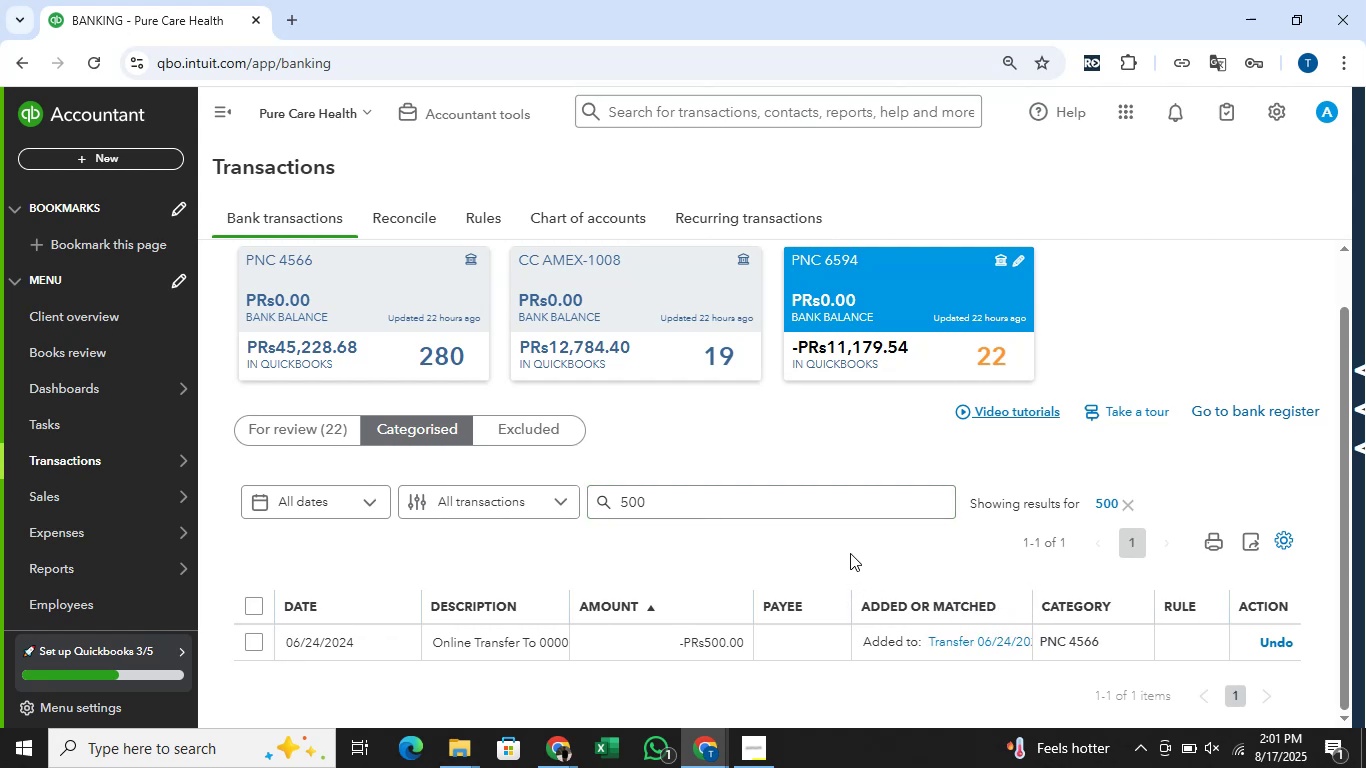 
key(Alt+AltLeft)
 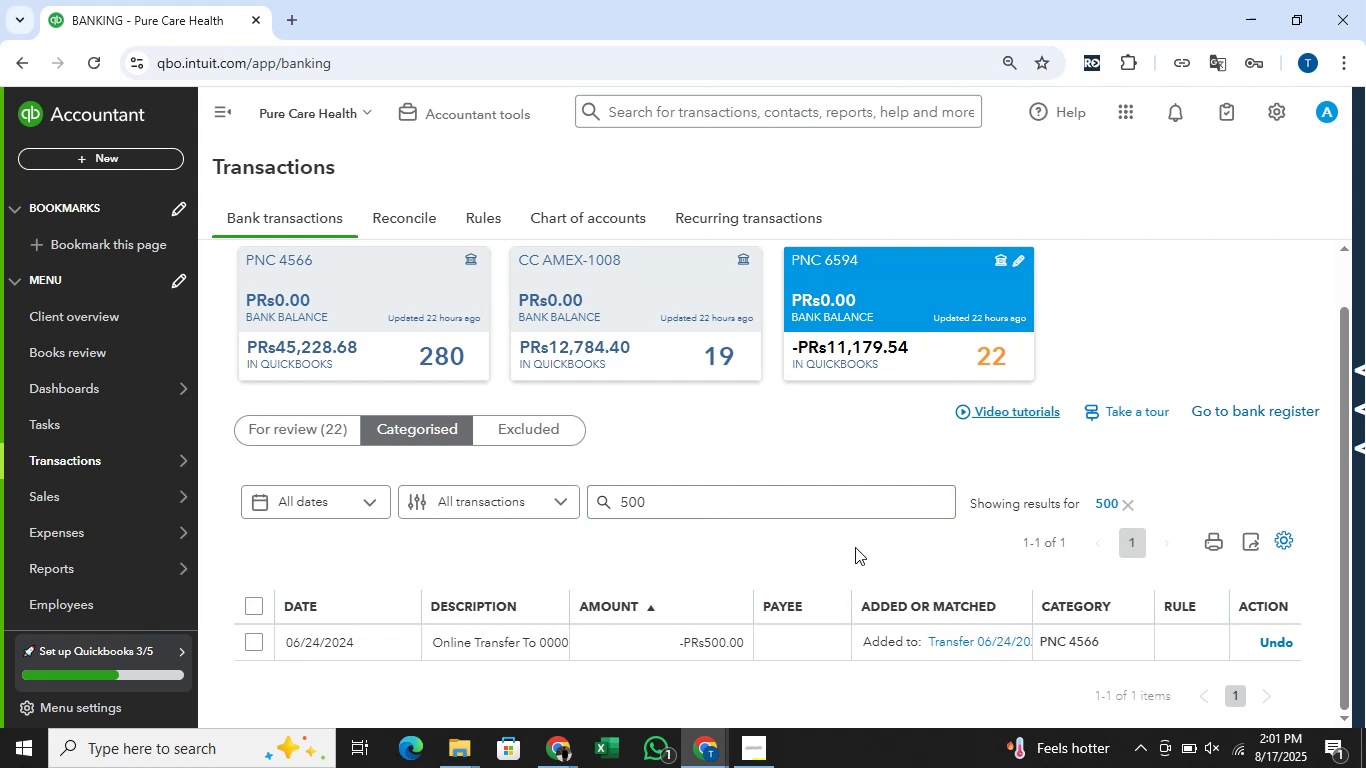 
key(Alt+Tab)
 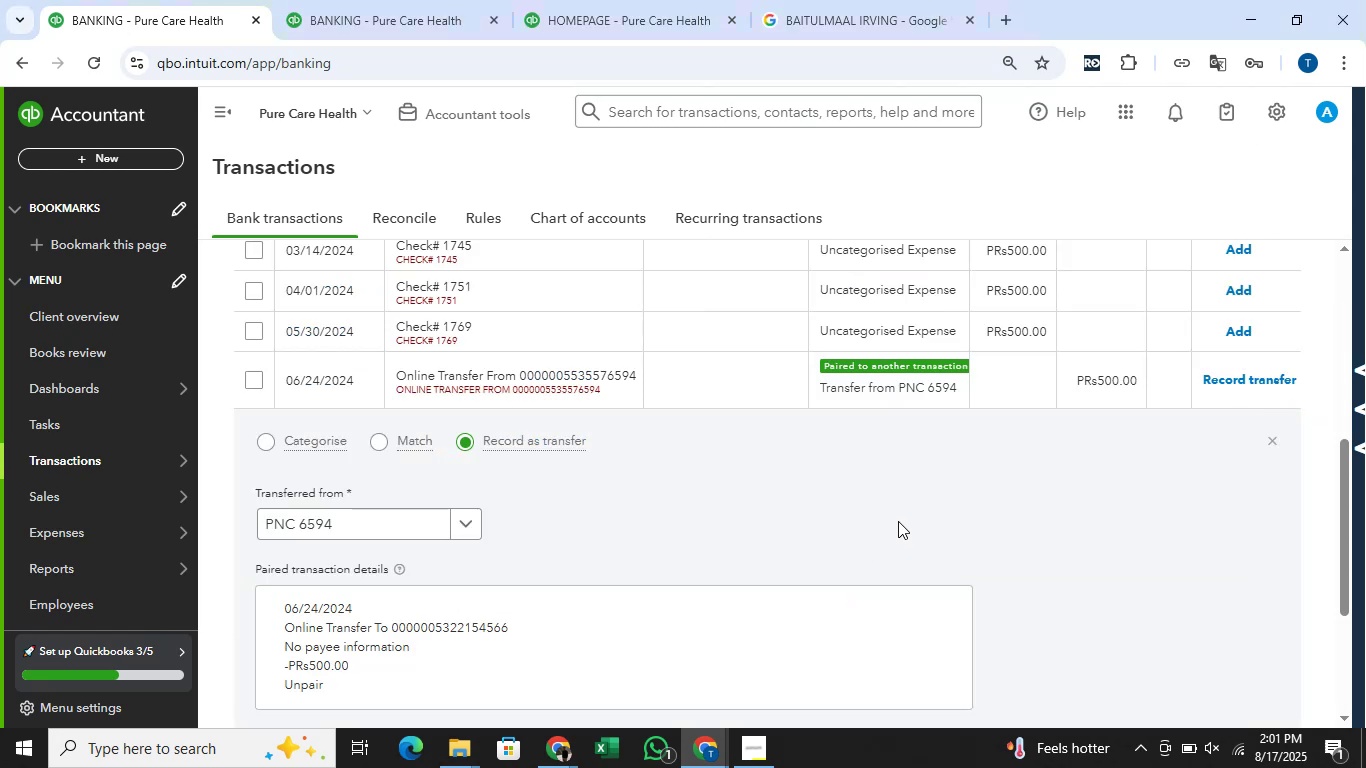 
scroll: coordinate [893, 527], scroll_direction: up, amount: 1.0
 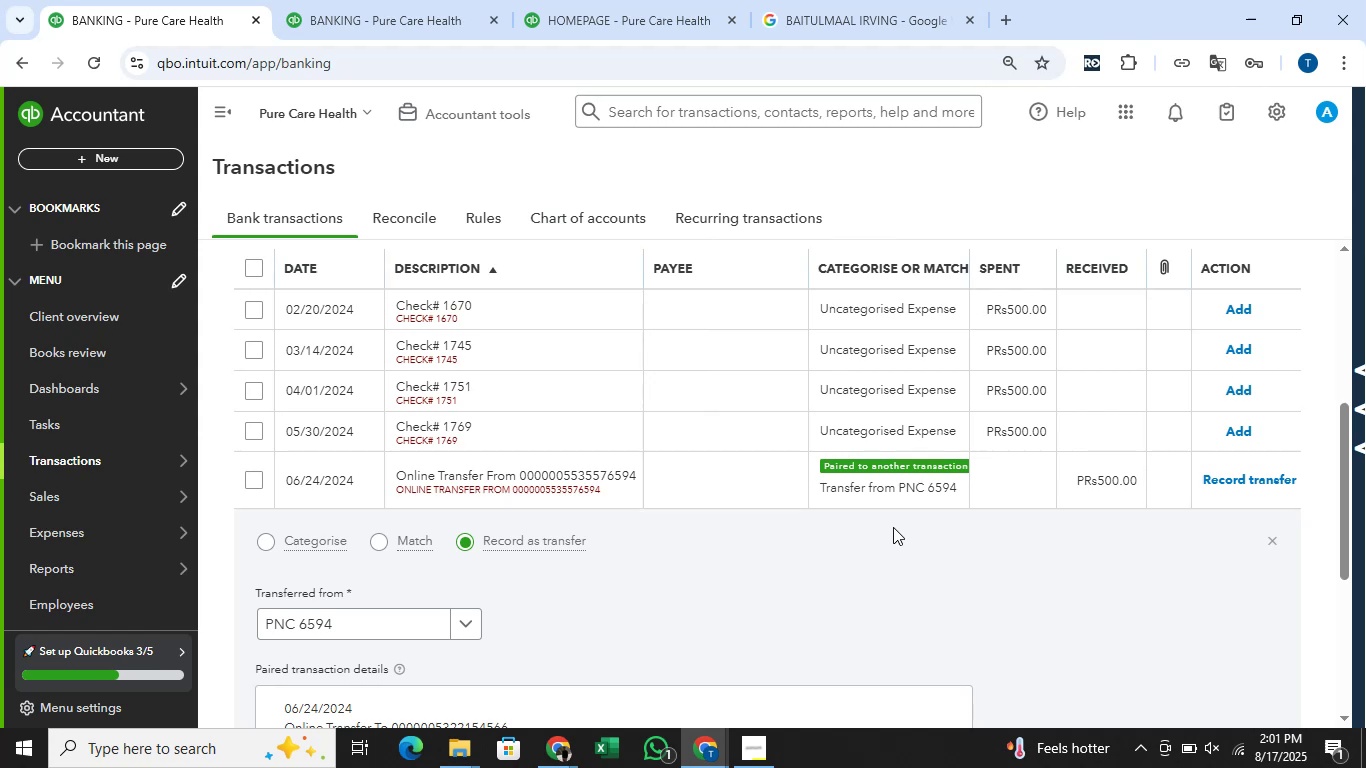 
scroll: coordinate [893, 527], scroll_direction: none, amount: 0.0
 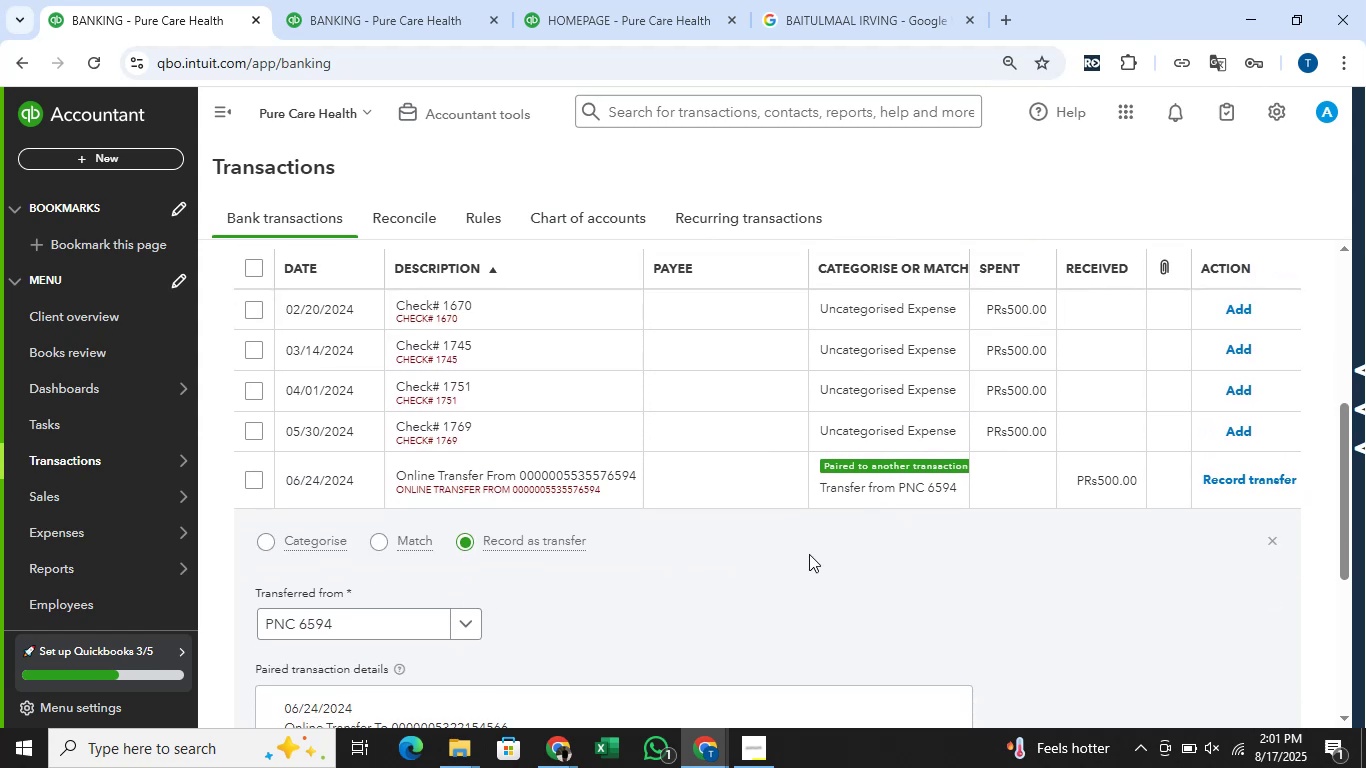 
scroll: coordinate [983, 467], scroll_direction: down, amount: 1.0
 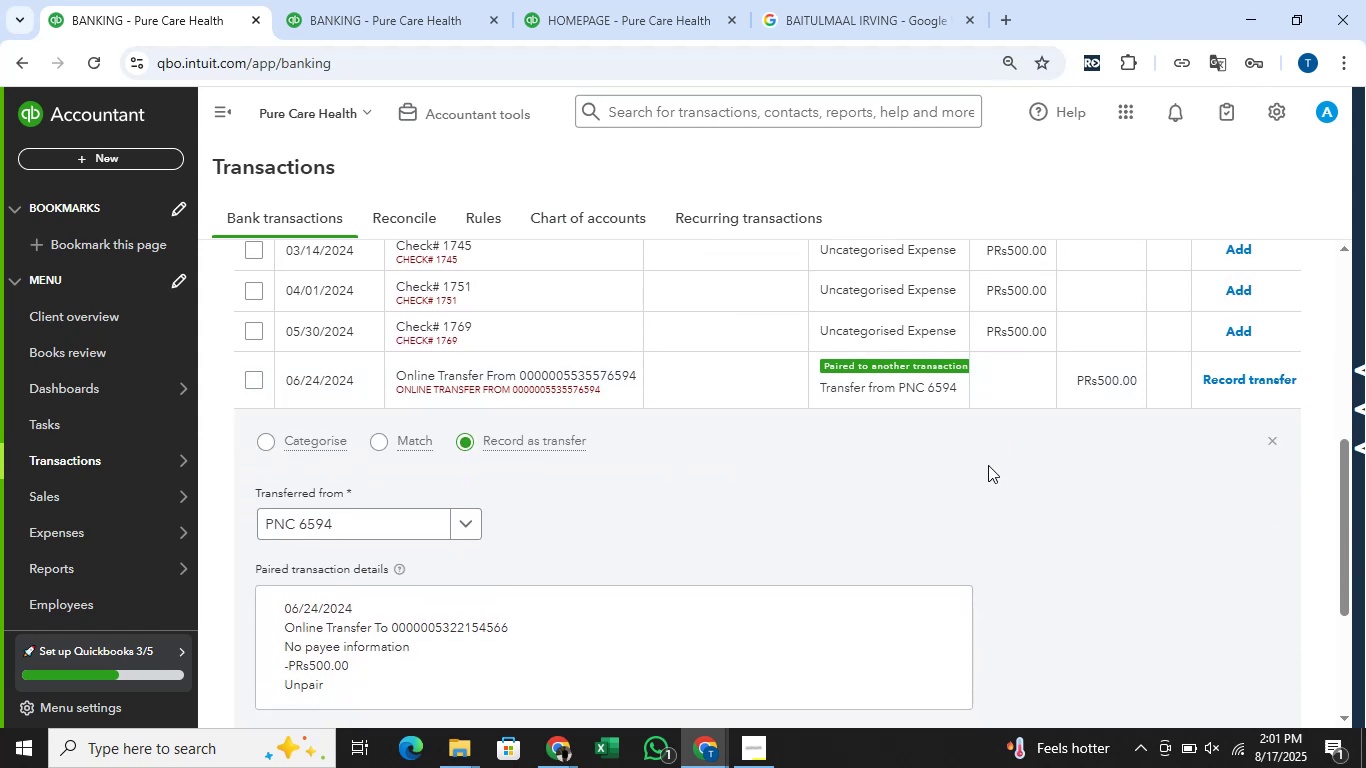 
wait(6.91)
 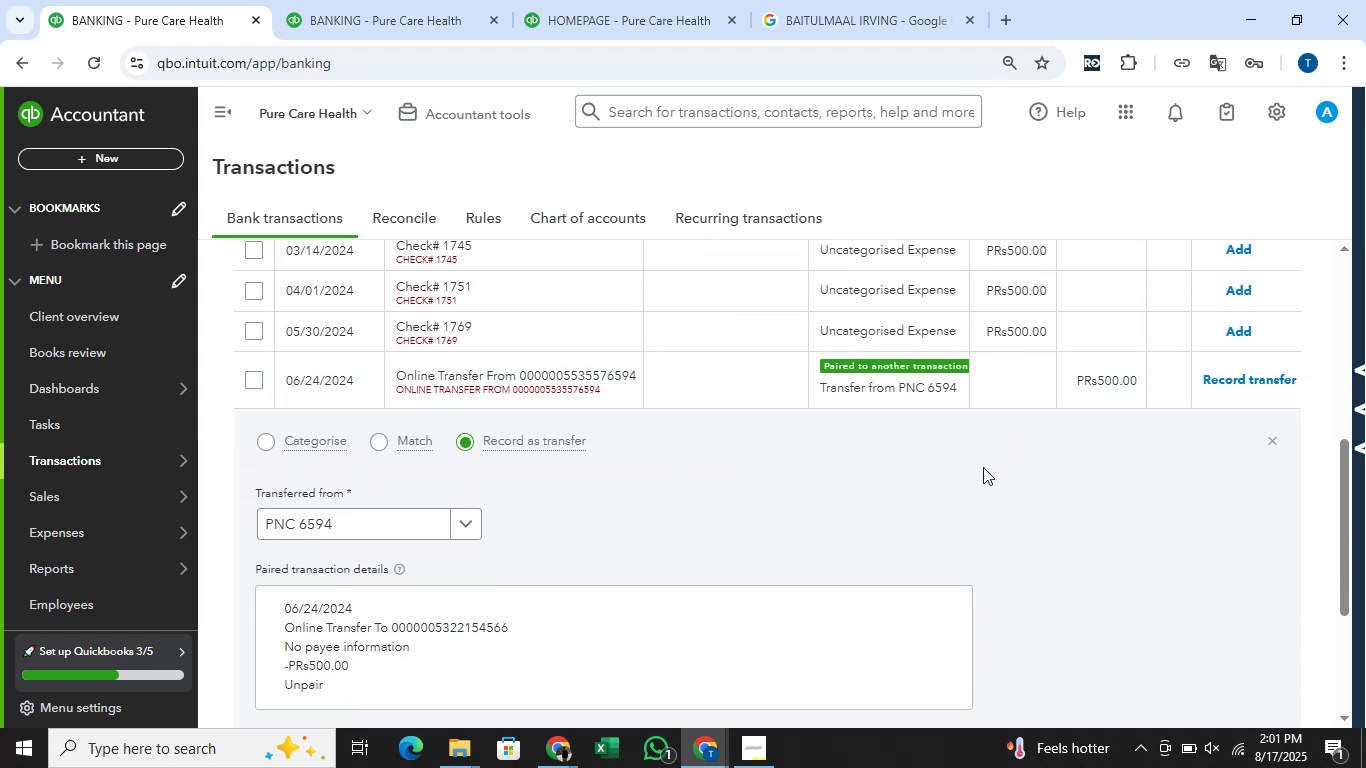 
scroll: coordinate [990, 463], scroll_direction: down, amount: 1.0
 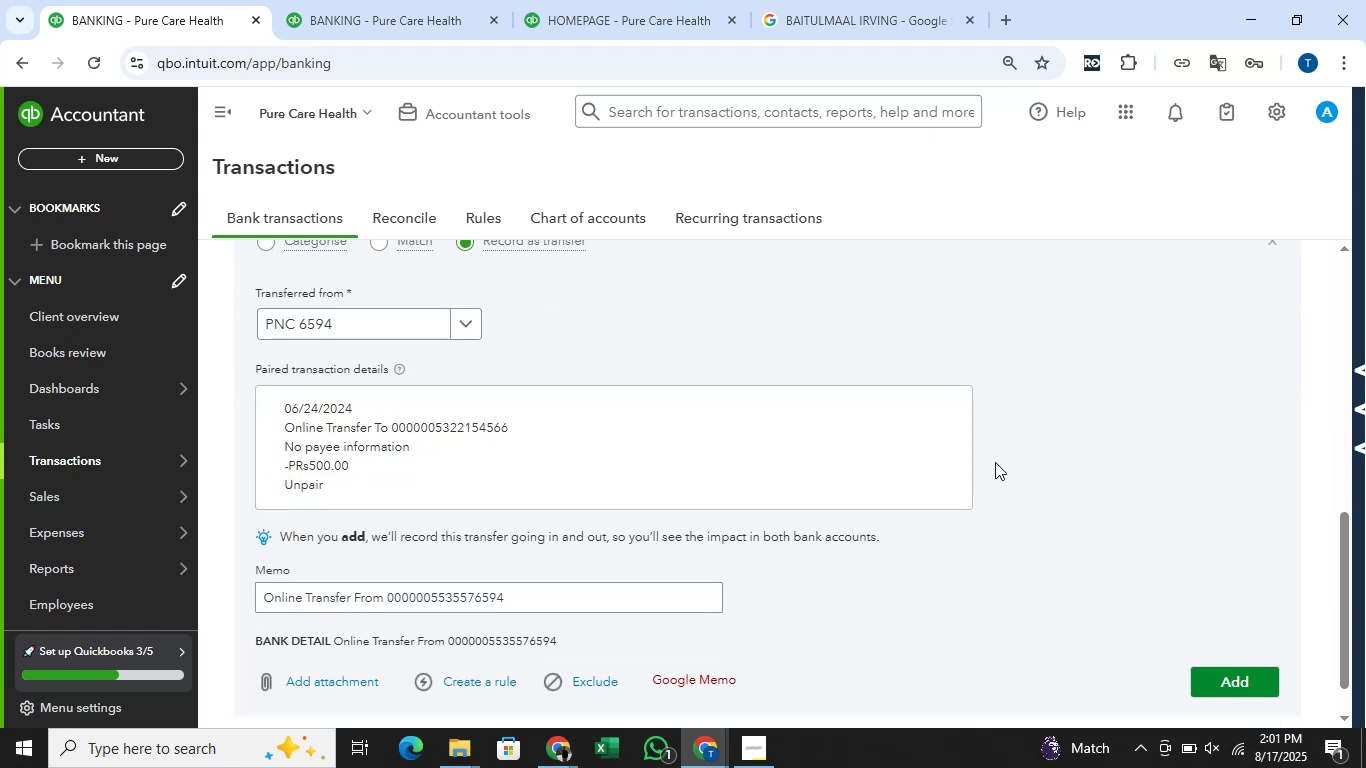 
wait(6.74)
 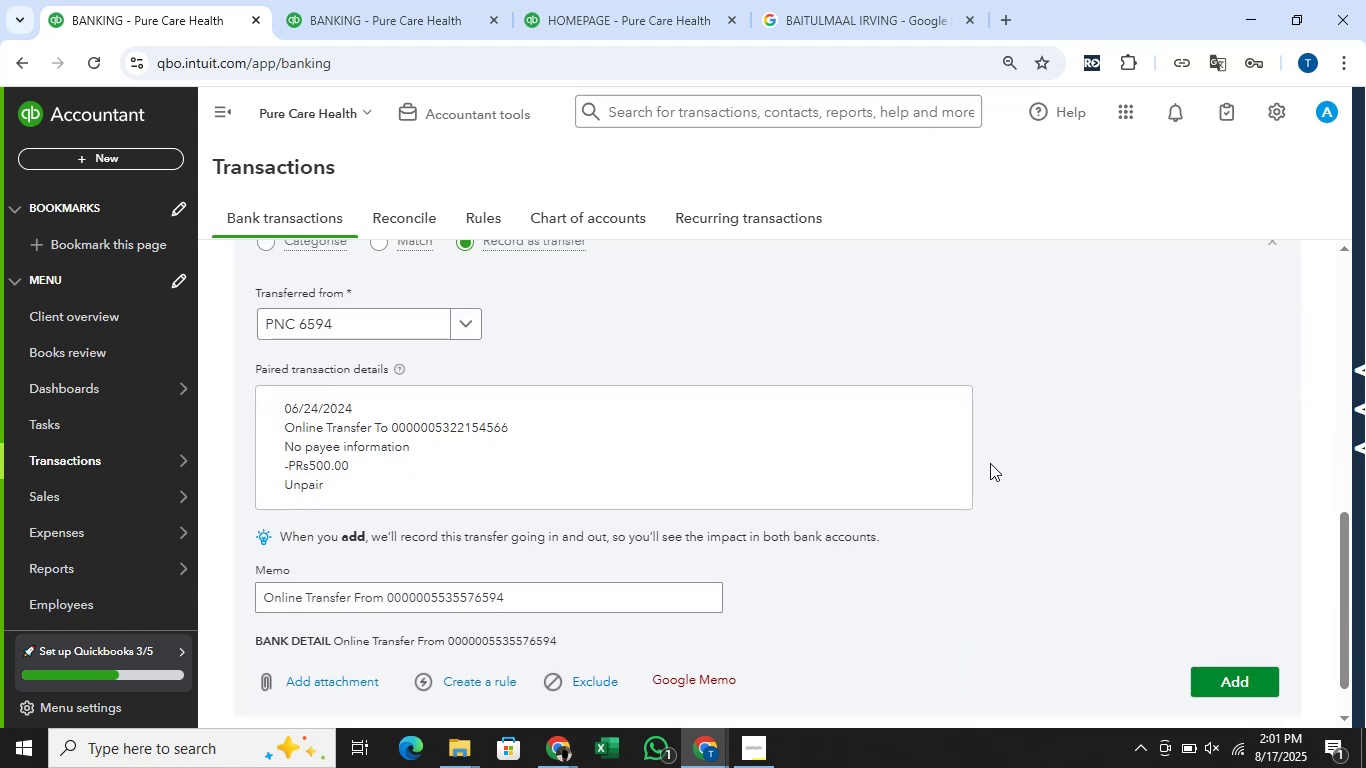 
scroll: coordinate [1002, 460], scroll_direction: down, amount: 1.0
 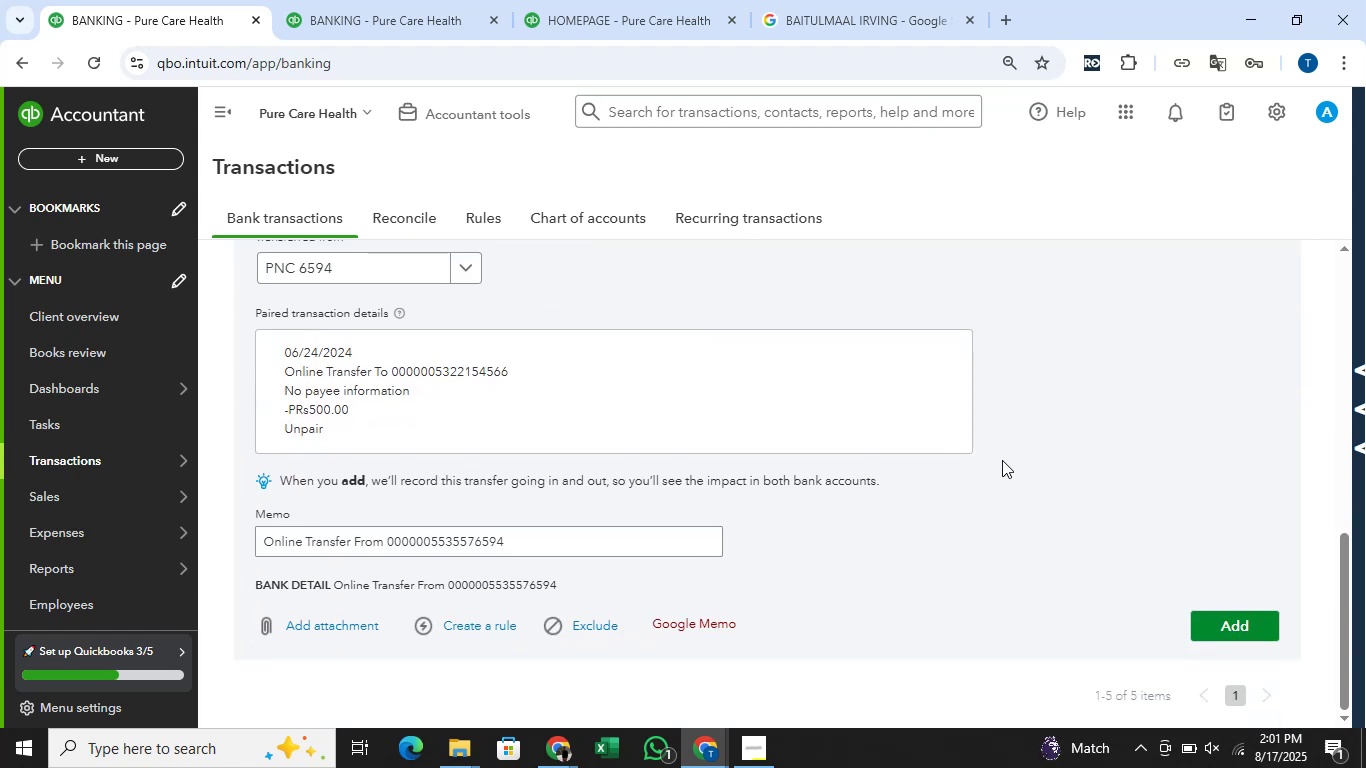 
scroll: coordinate [1002, 460], scroll_direction: up, amount: 3.0
 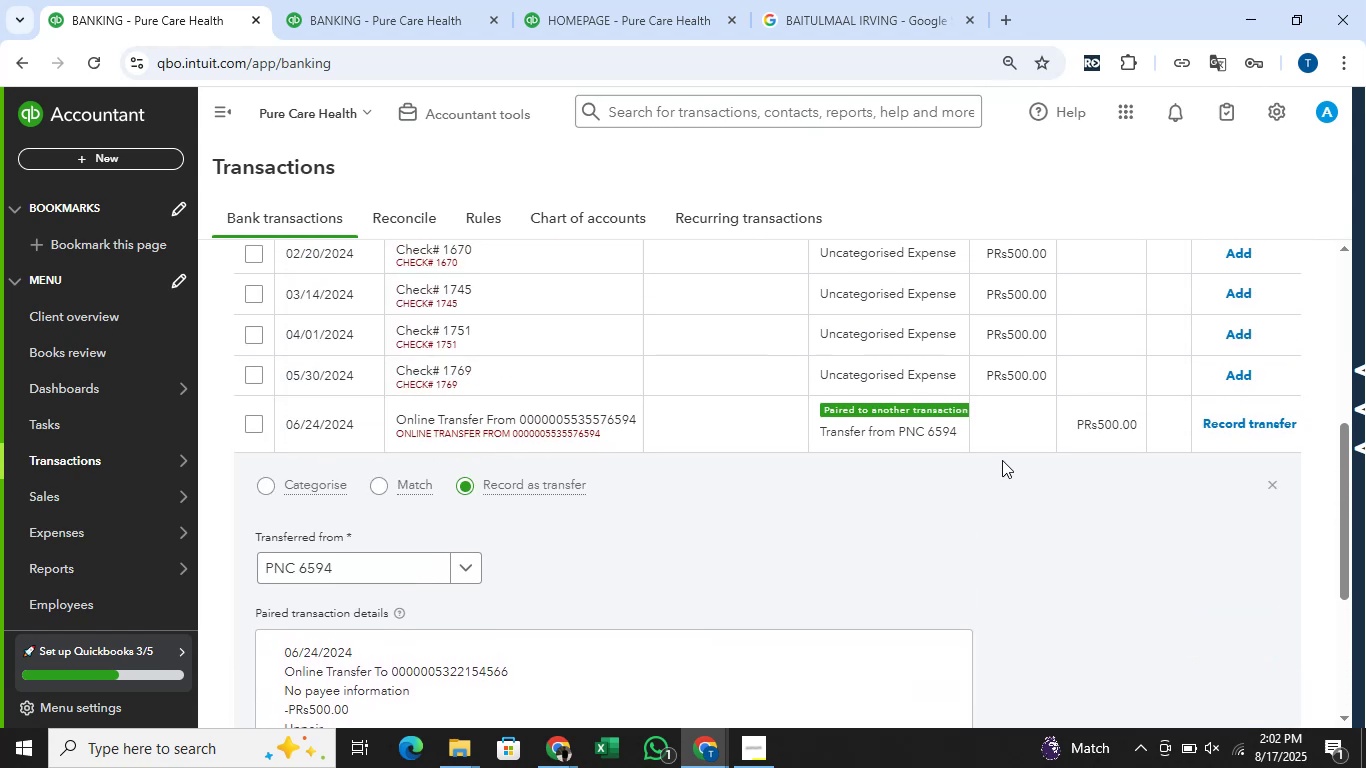 
scroll: coordinate [1002, 460], scroll_direction: down, amount: 1.0
 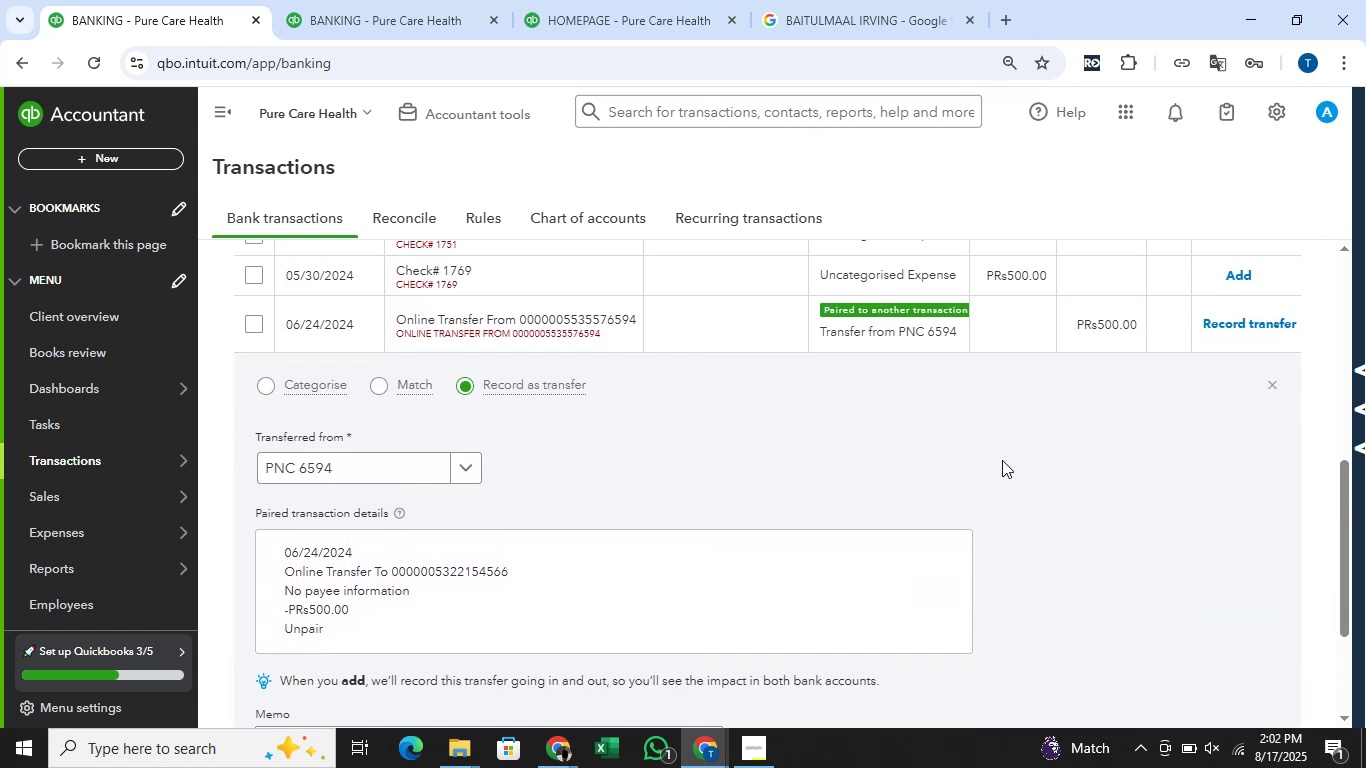 
key(Alt+AltLeft)
 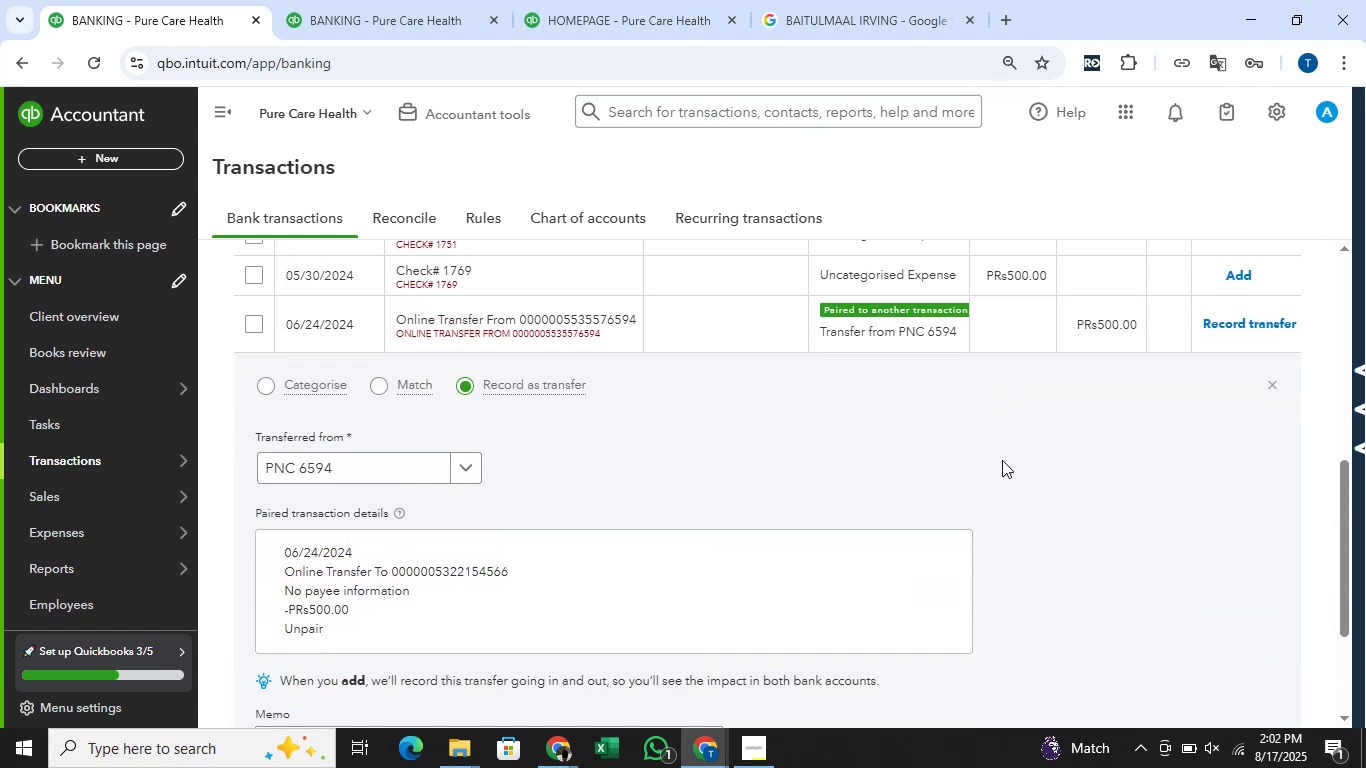 
key(Alt+Tab)
 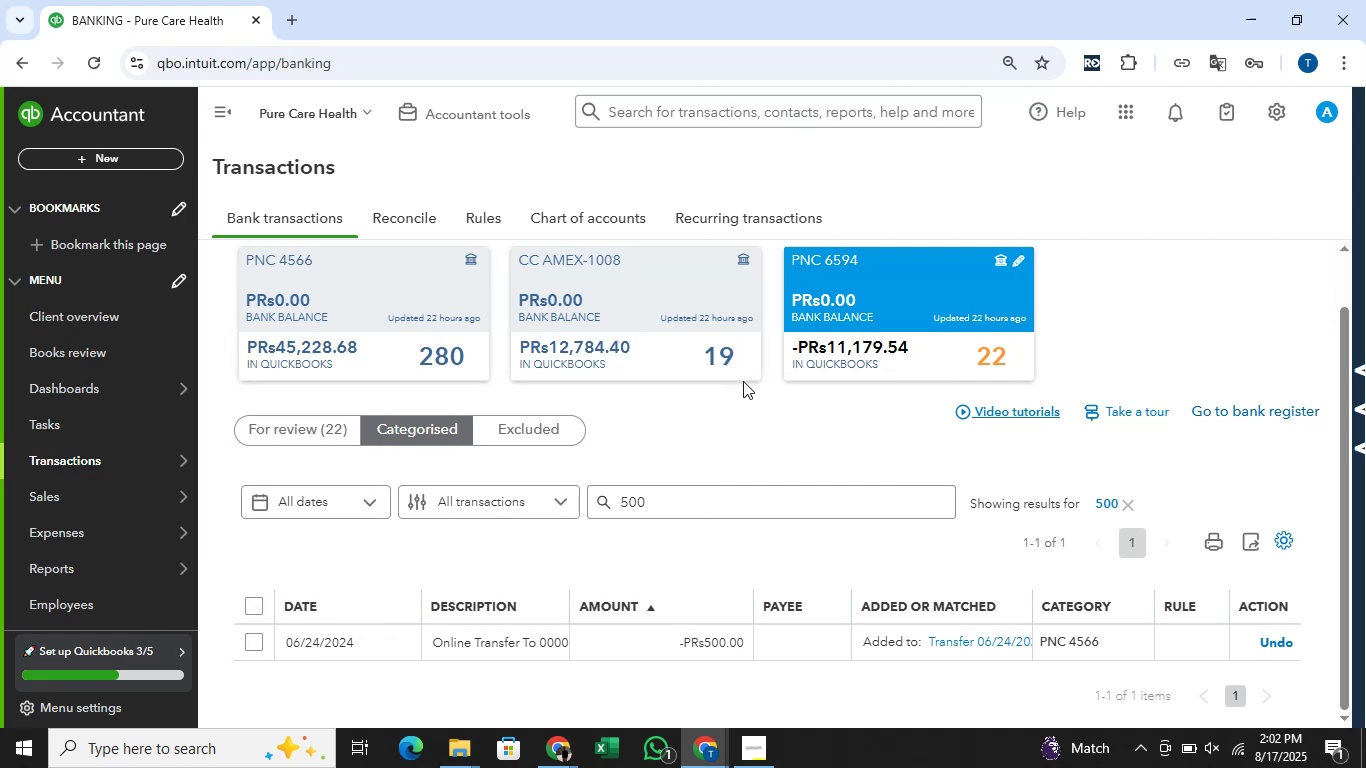 
wait(22.84)
 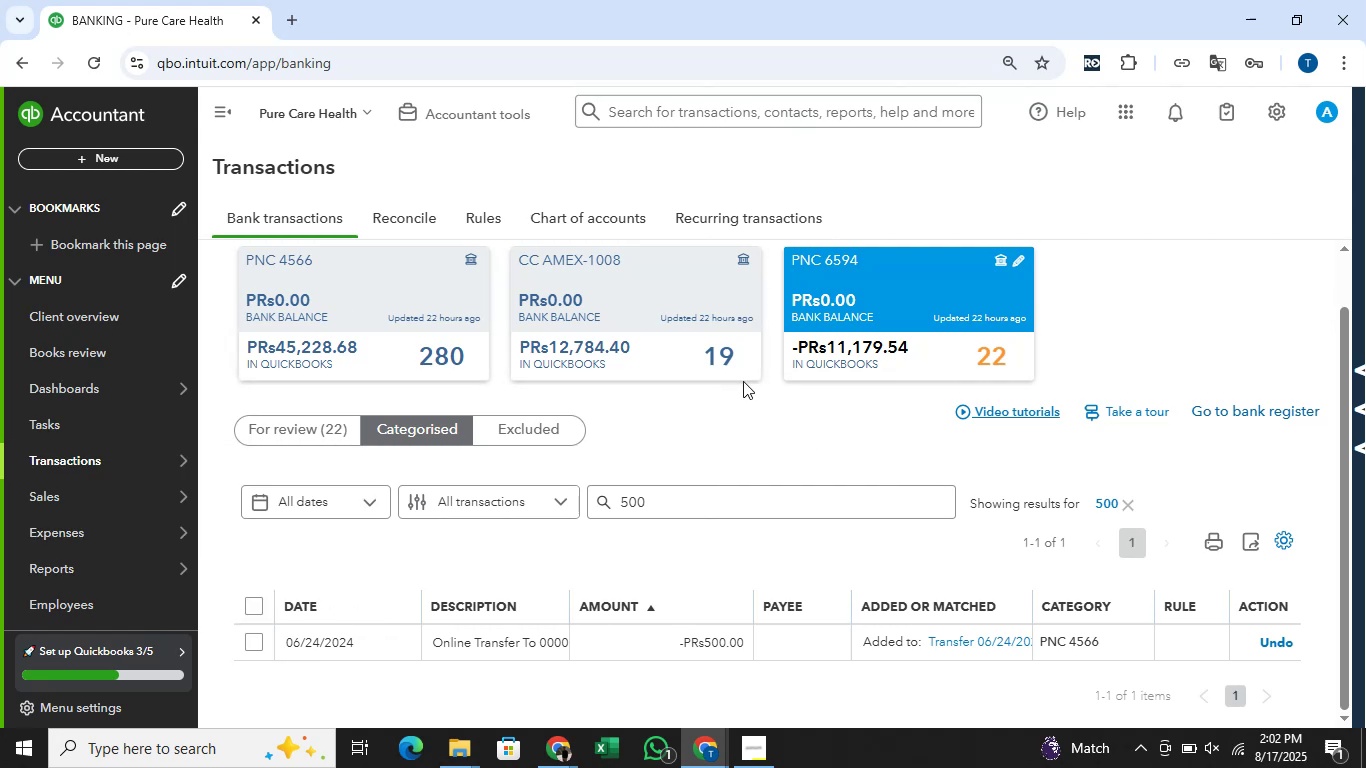 
left_click_drag(start_coordinate=[567, 588], to_coordinate=[619, 587])
 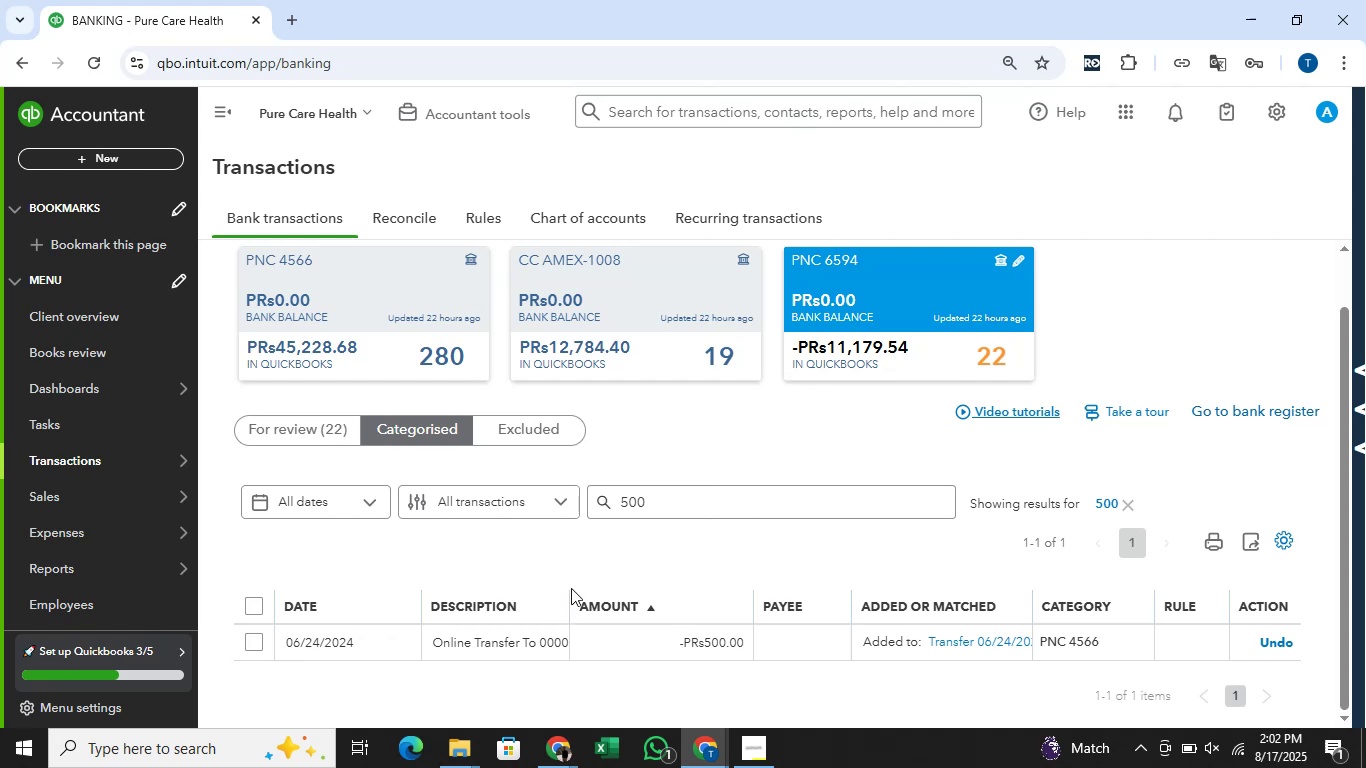 
left_click_drag(start_coordinate=[567, 593], to_coordinate=[648, 583])
 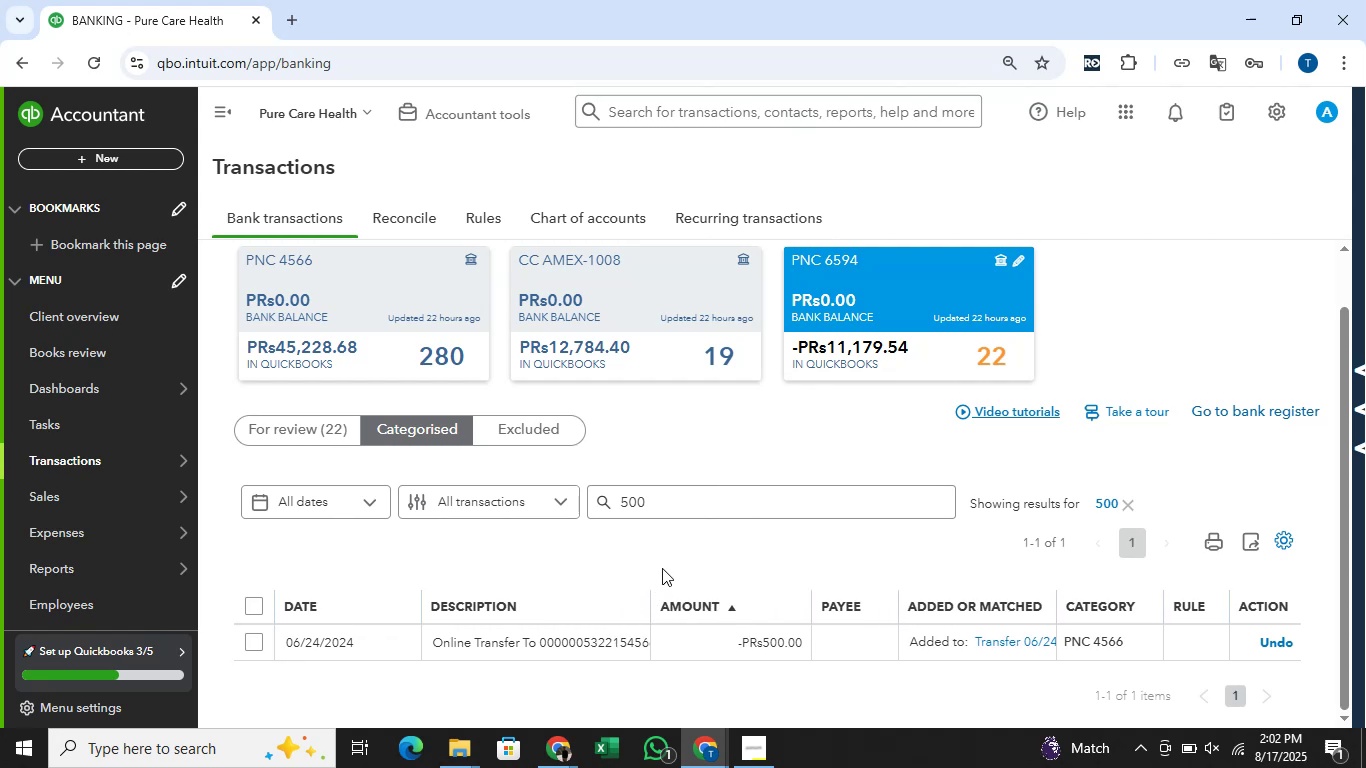 
key(Alt+AltLeft)
 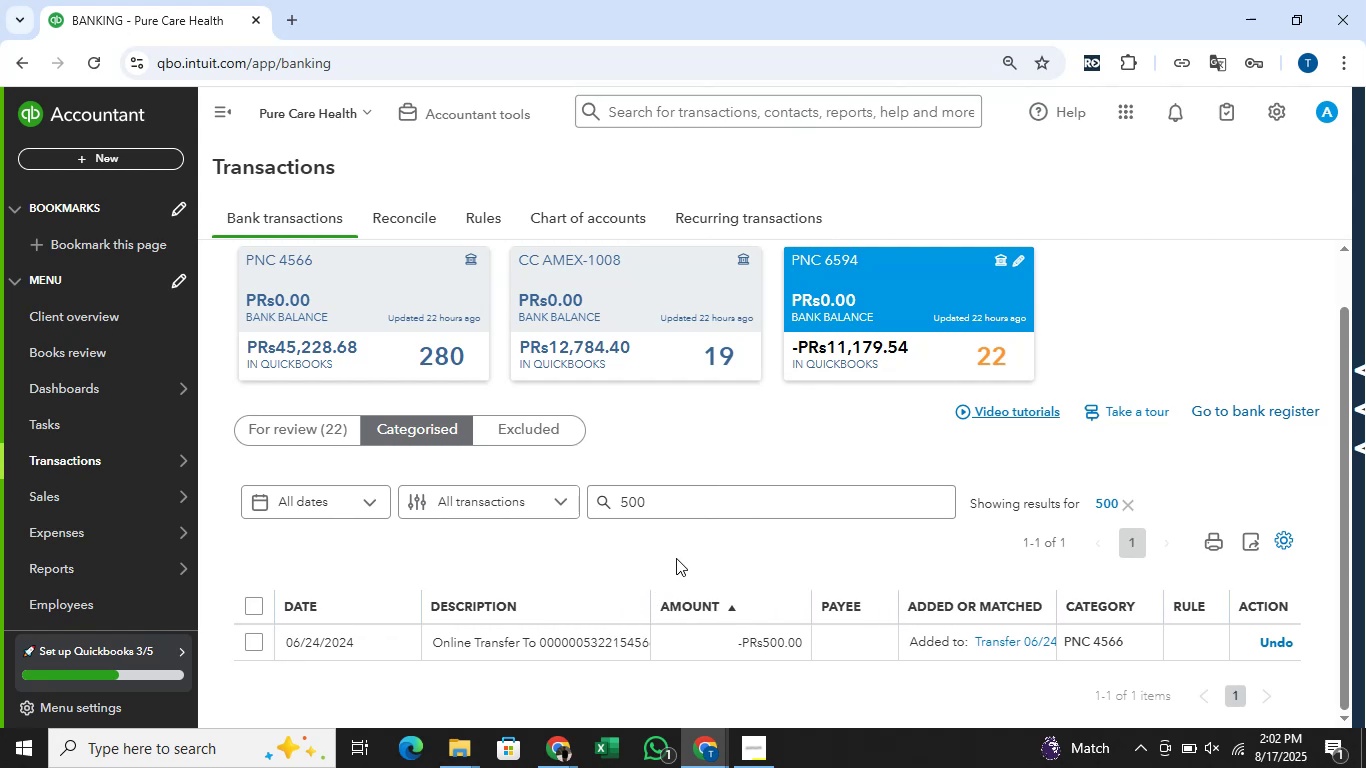 
key(Alt+Tab)
 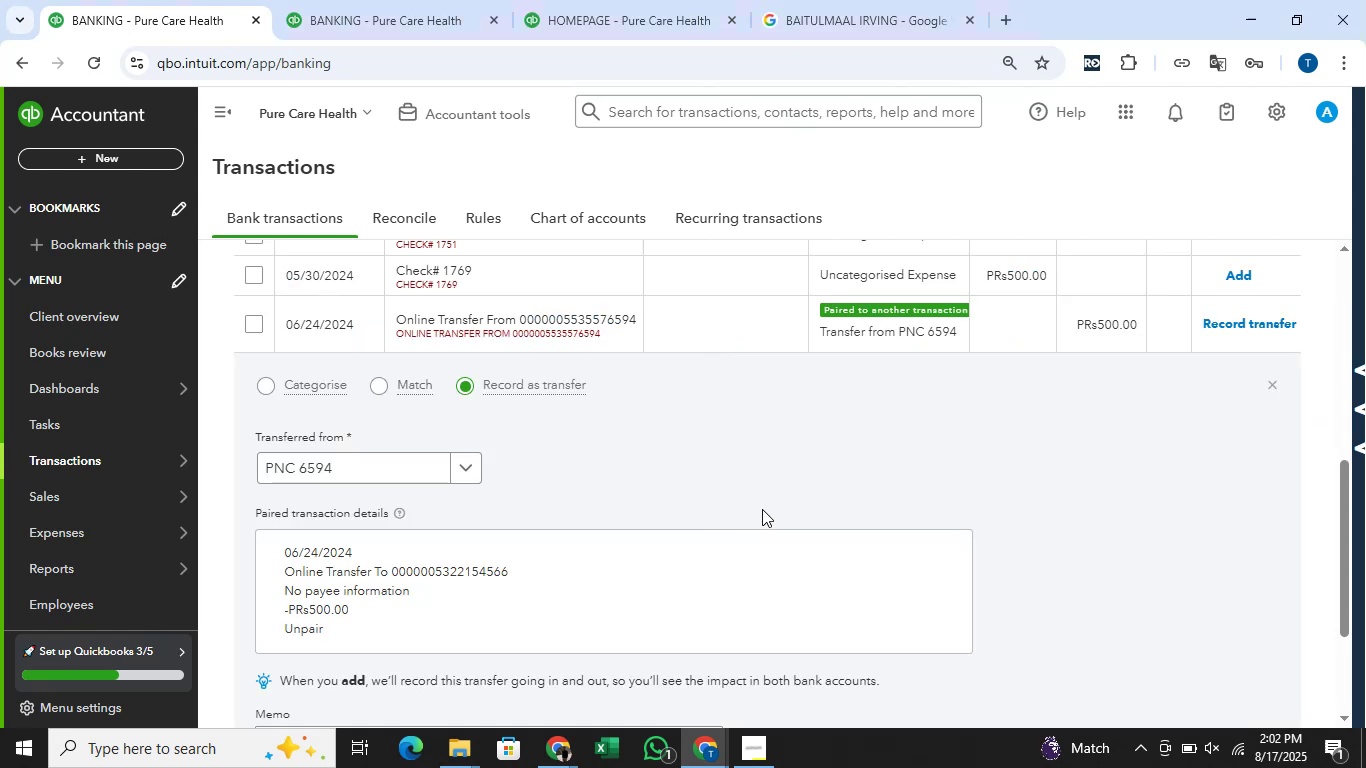 
scroll: coordinate [762, 515], scroll_direction: up, amount: 1.0
 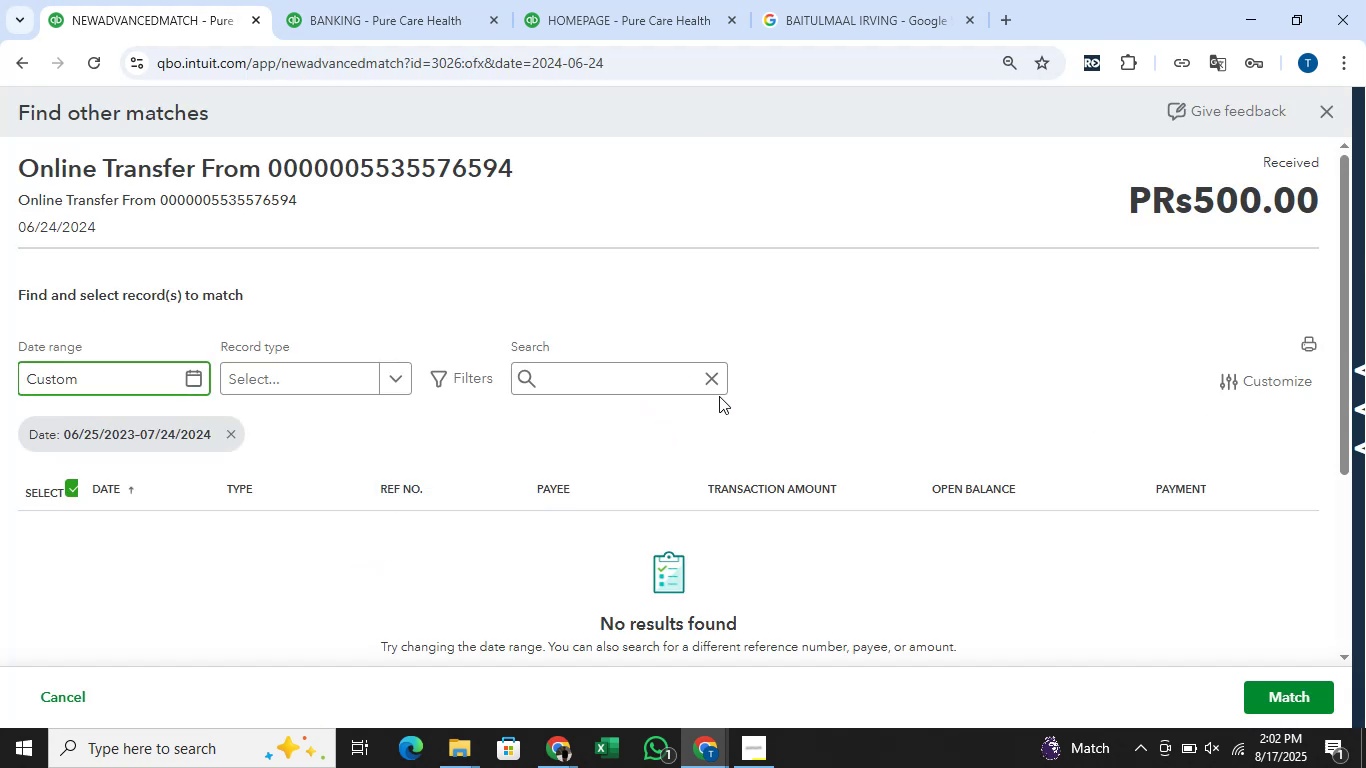 
wait(7.63)
 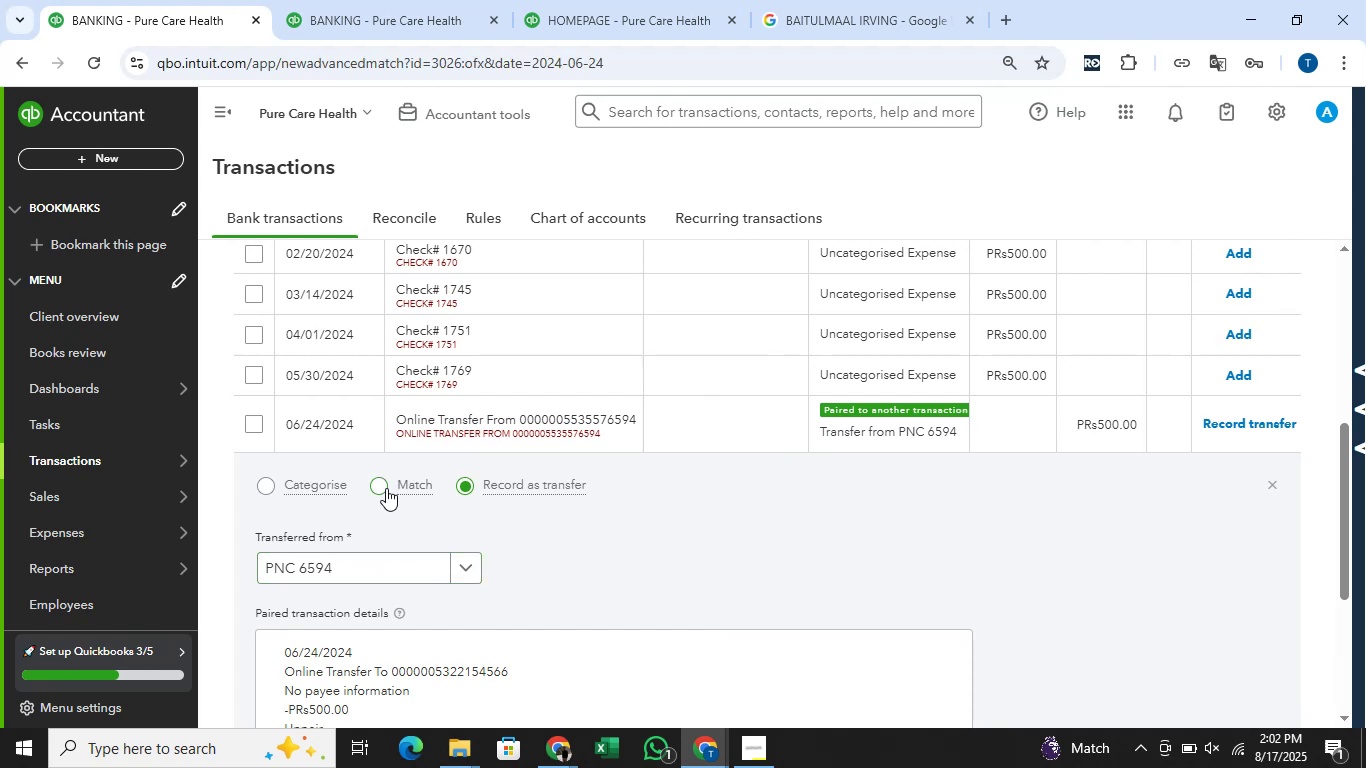 
scroll: coordinate [762, 388], scroll_direction: up, amount: 2.0
 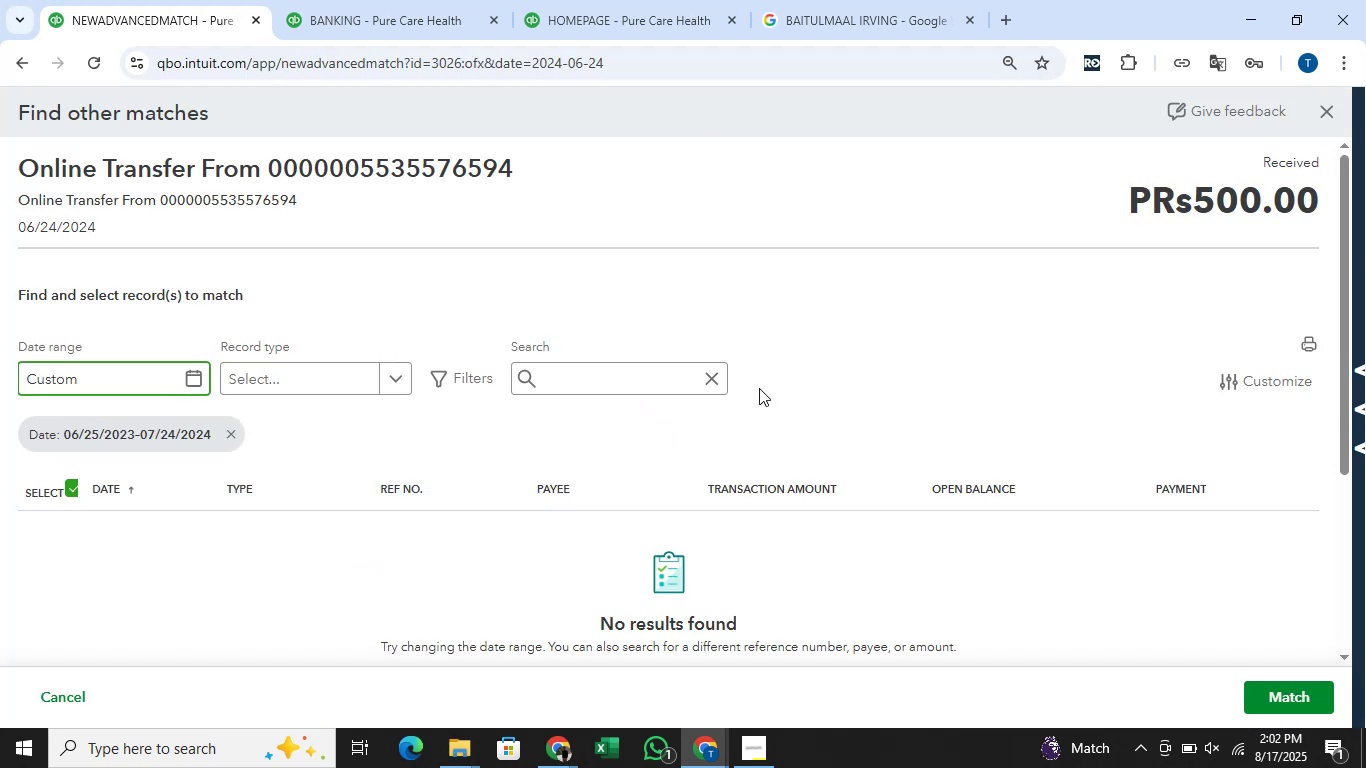 
scroll: coordinate [757, 388], scroll_direction: down, amount: 3.0
 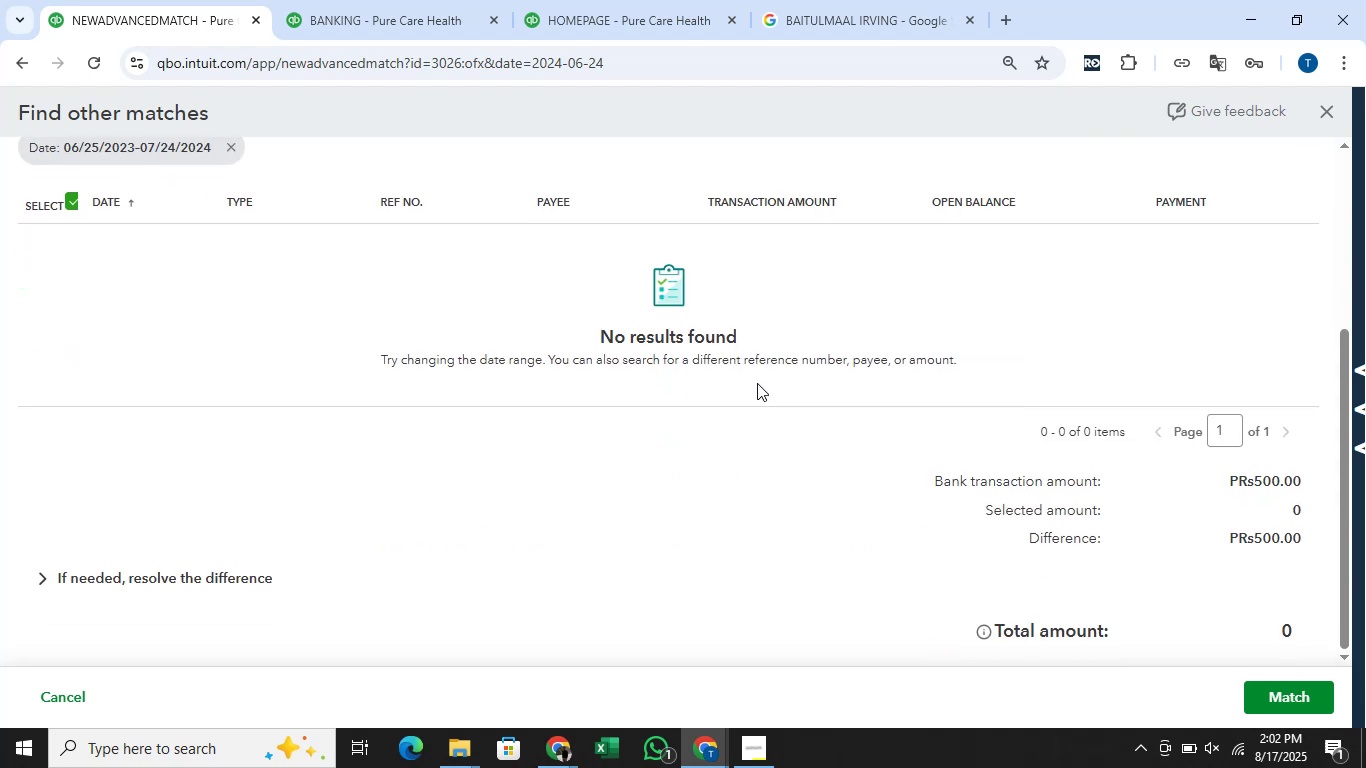 
wait(6.12)
 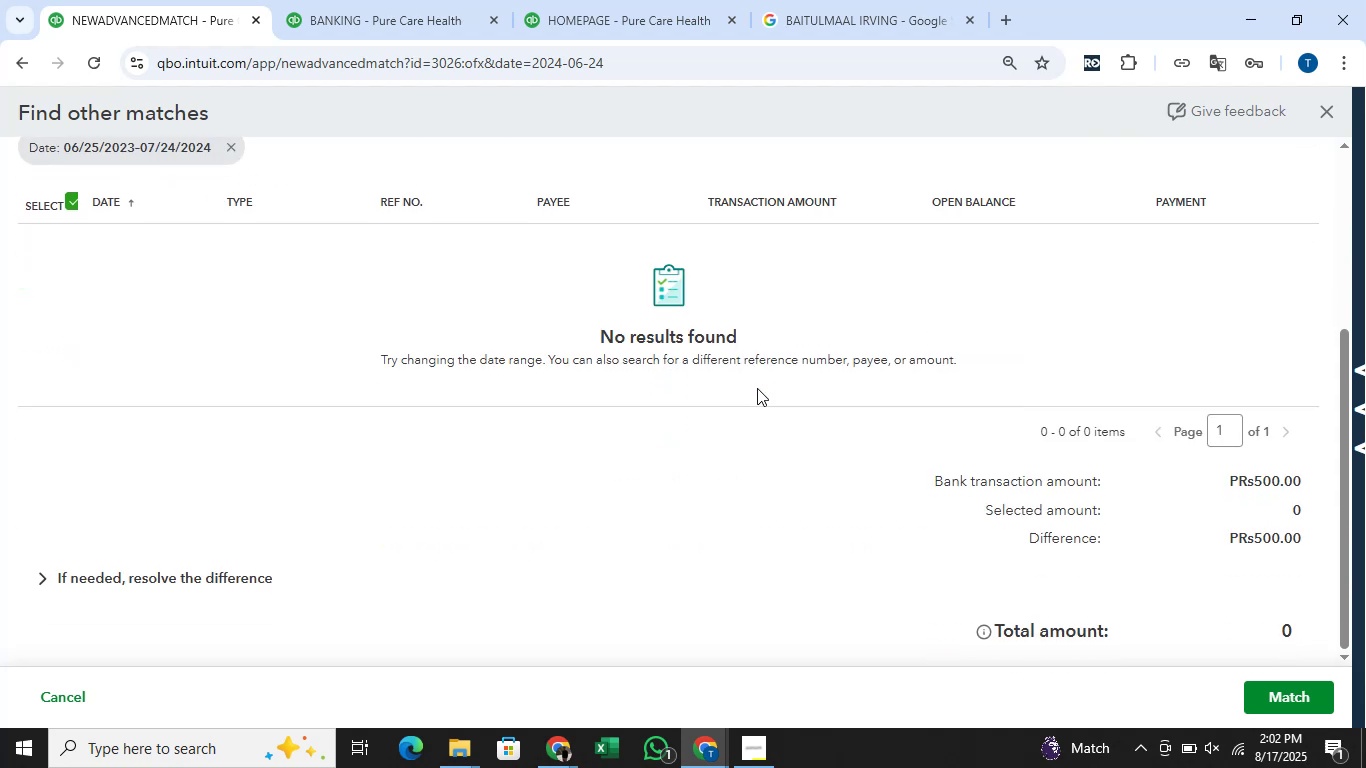 
scroll: coordinate [756, 382], scroll_direction: up, amount: 2.0
 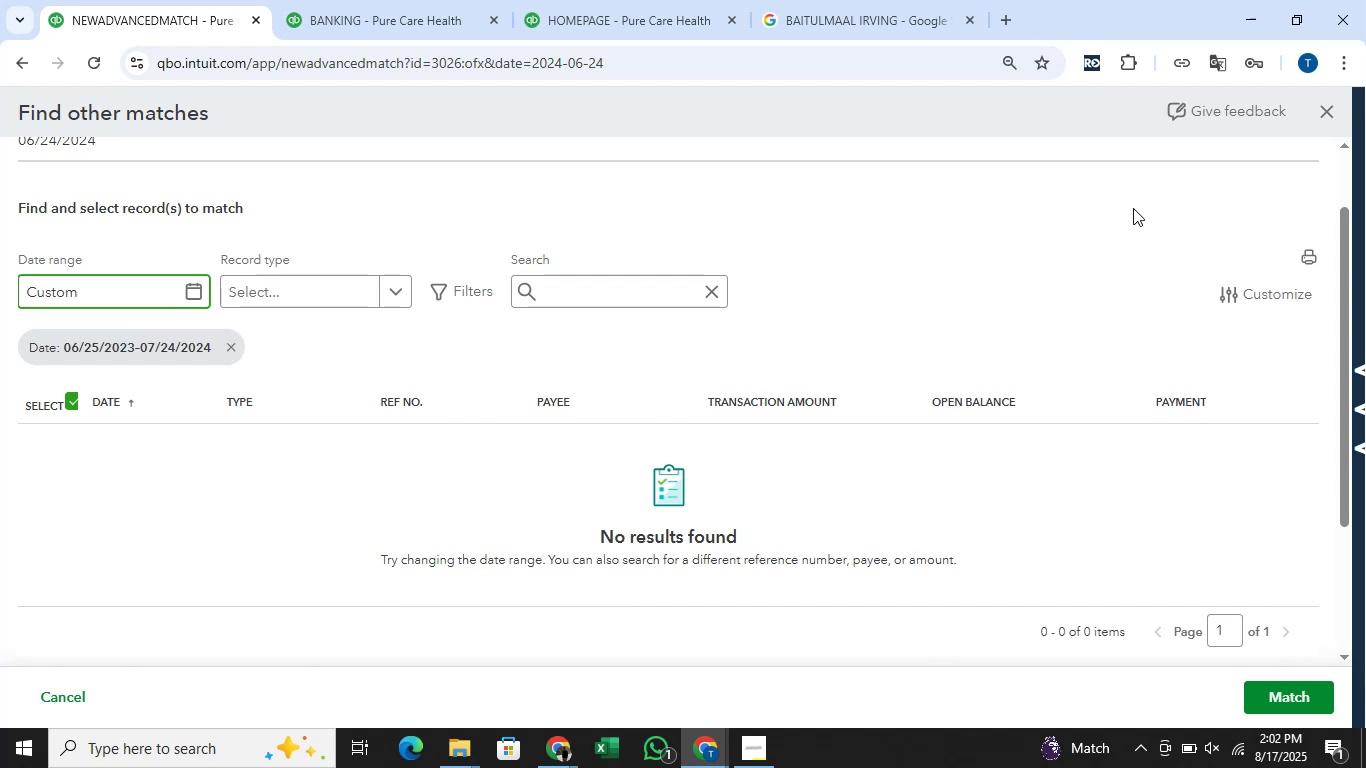 
wait(6.34)
 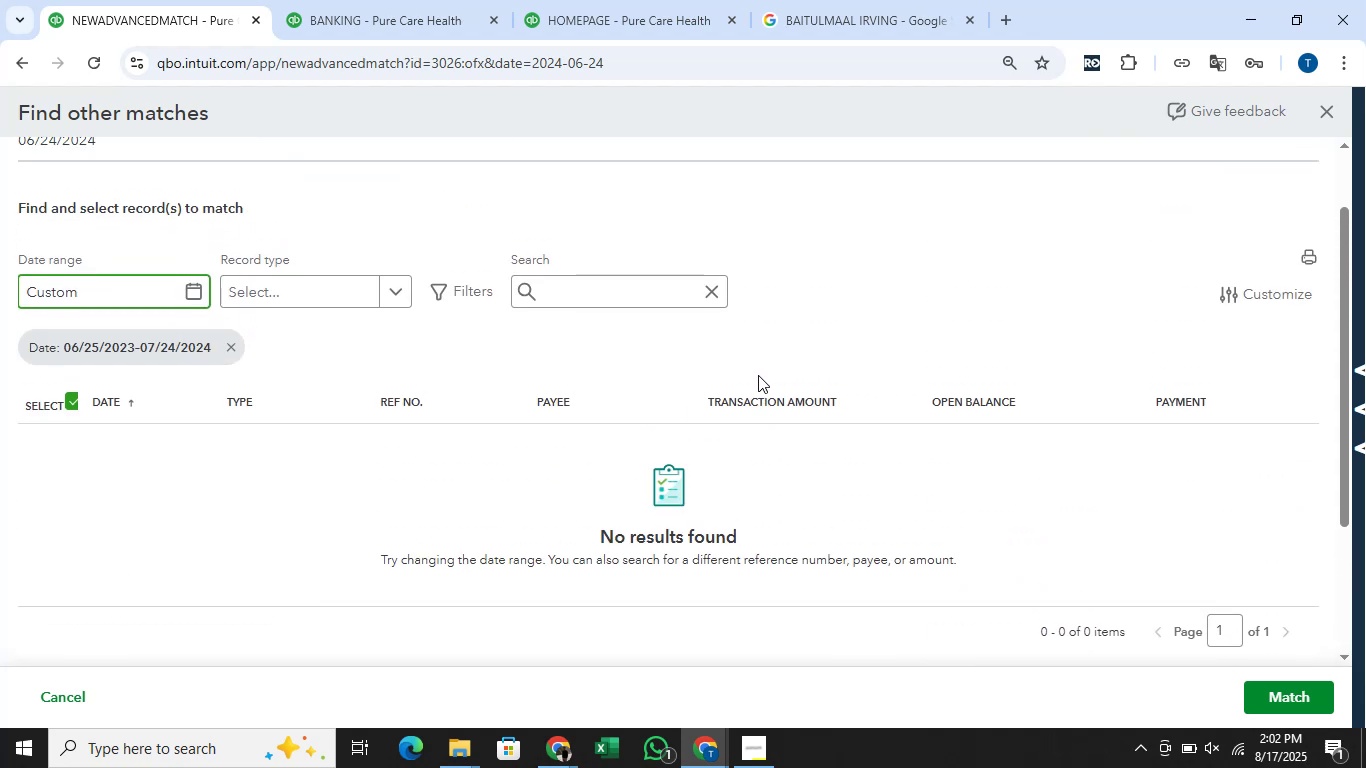 
left_click([1119, 211])
 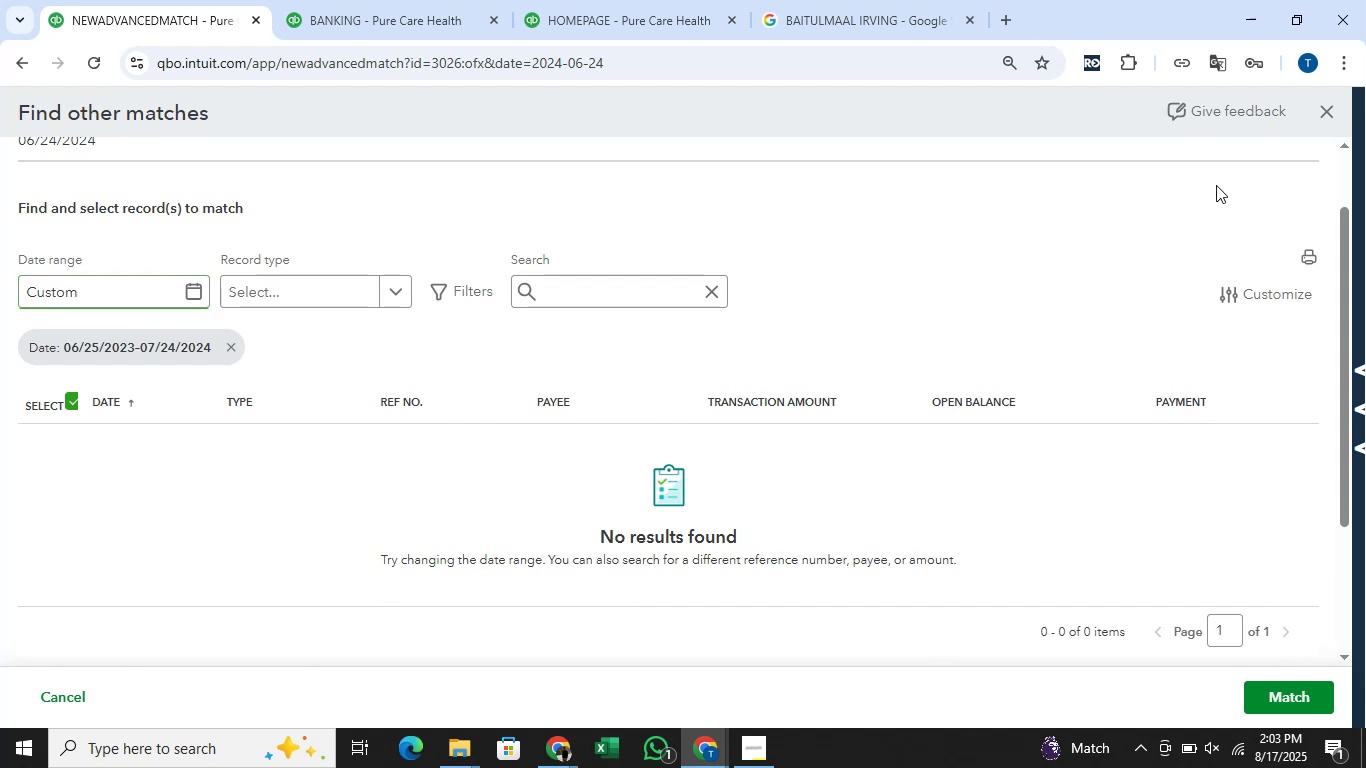 
left_click([1321, 118])
 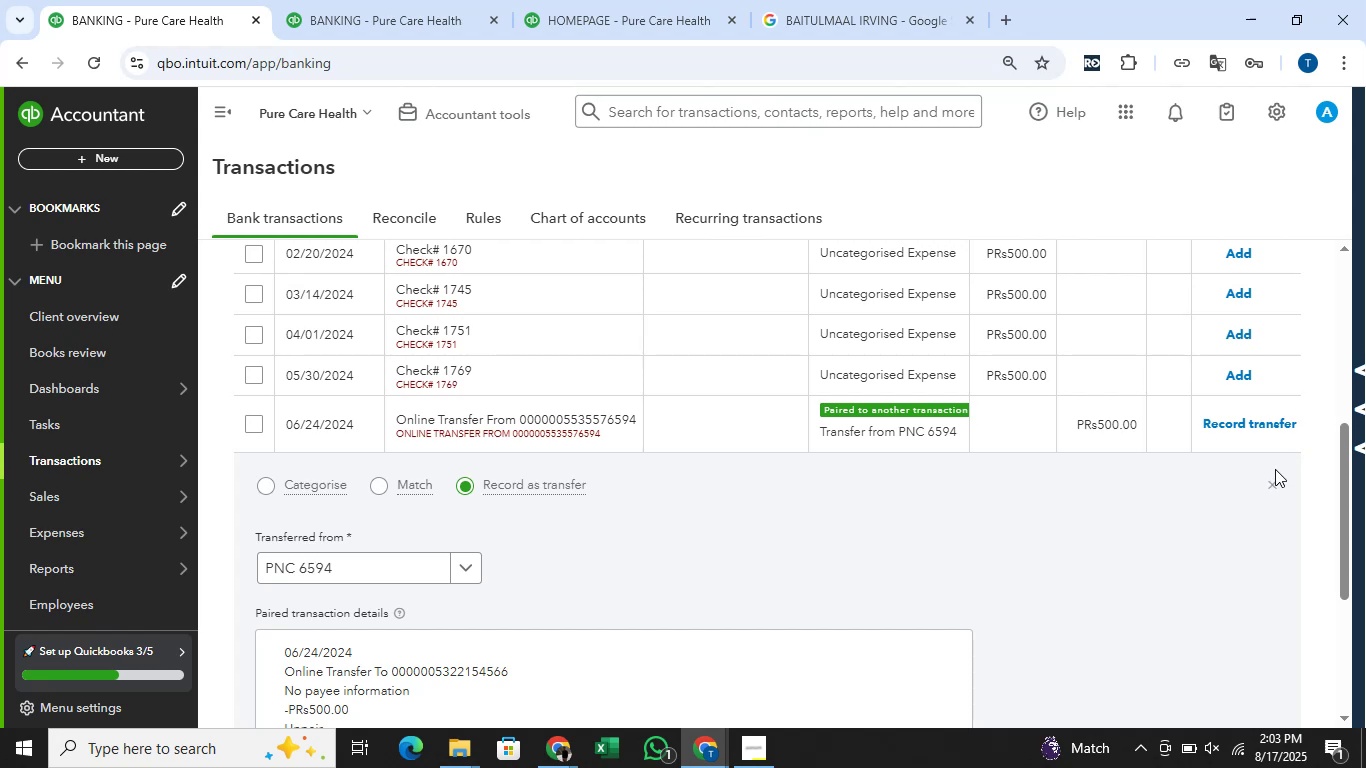 
wait(10.75)
 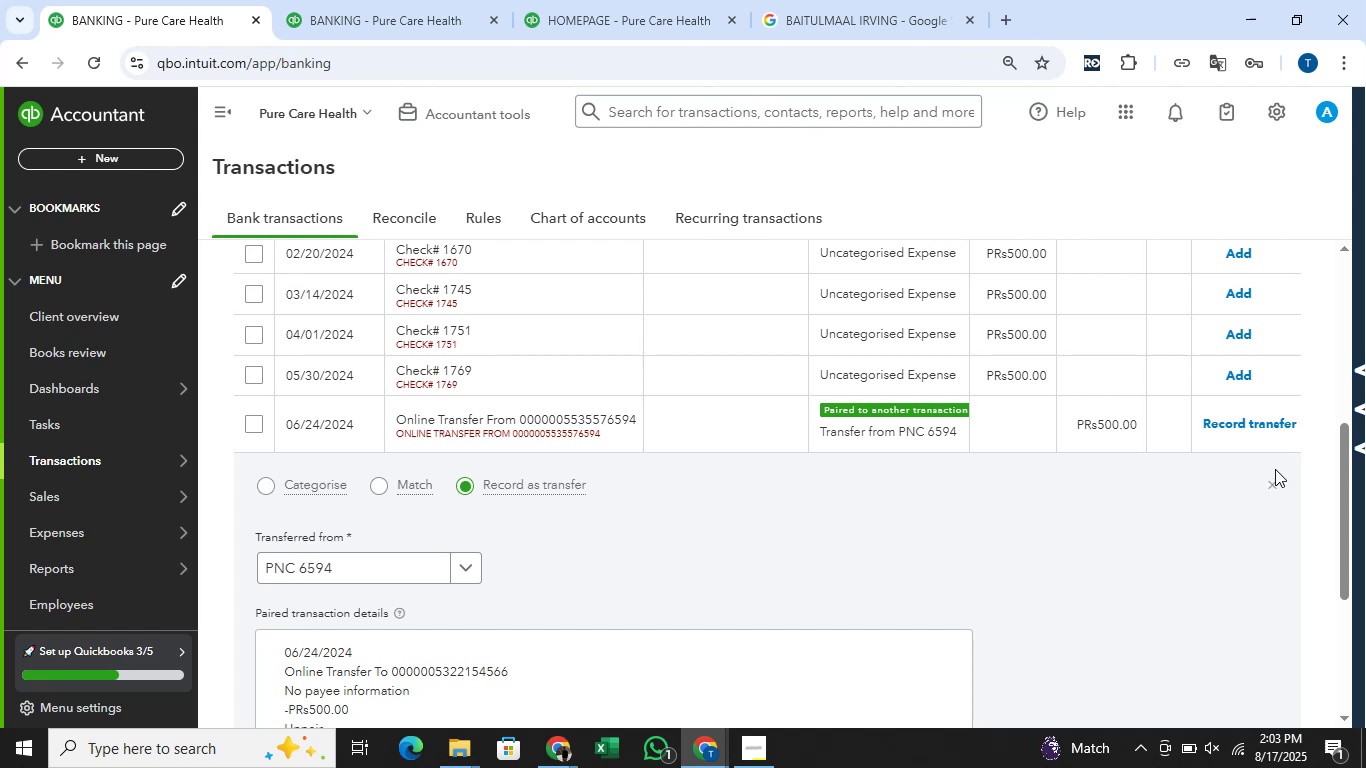 
left_click([1267, 482])
 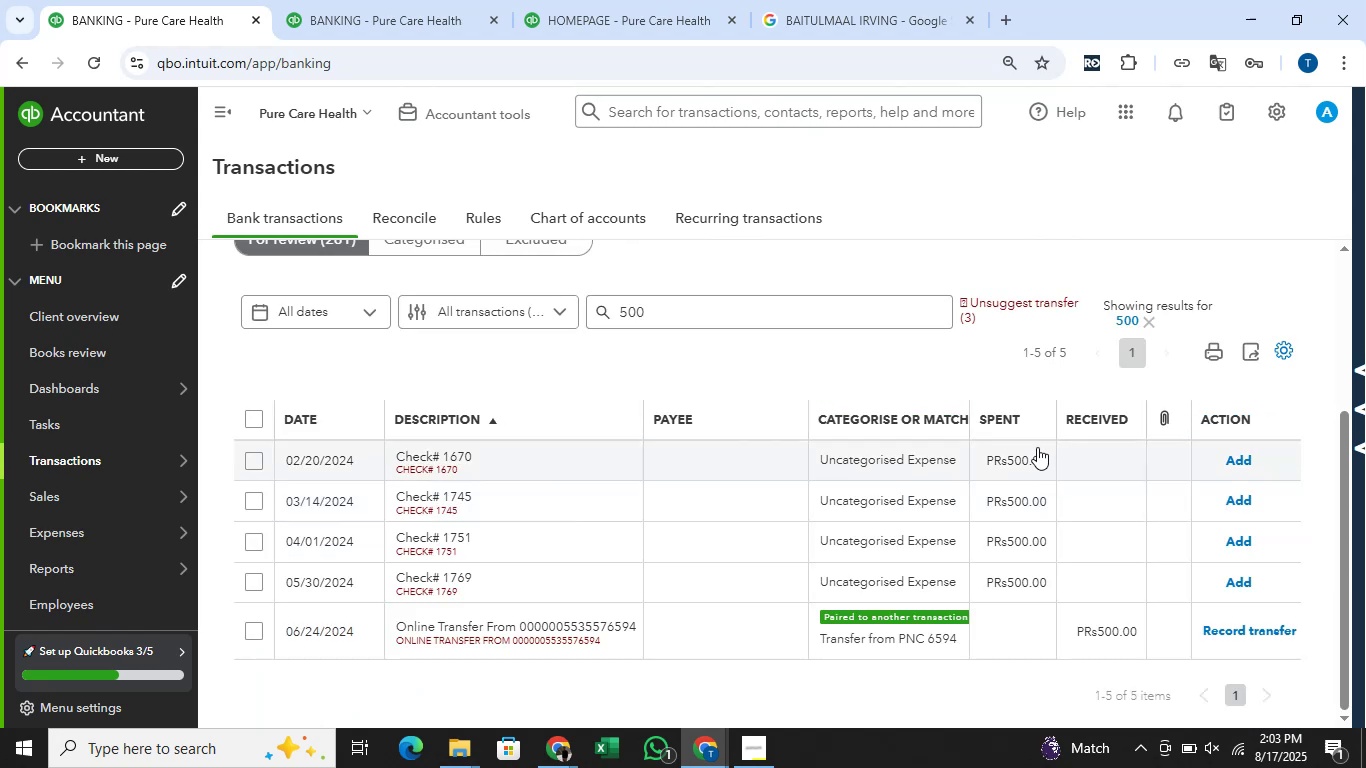 
scroll: coordinate [913, 465], scroll_direction: up, amount: 2.0
 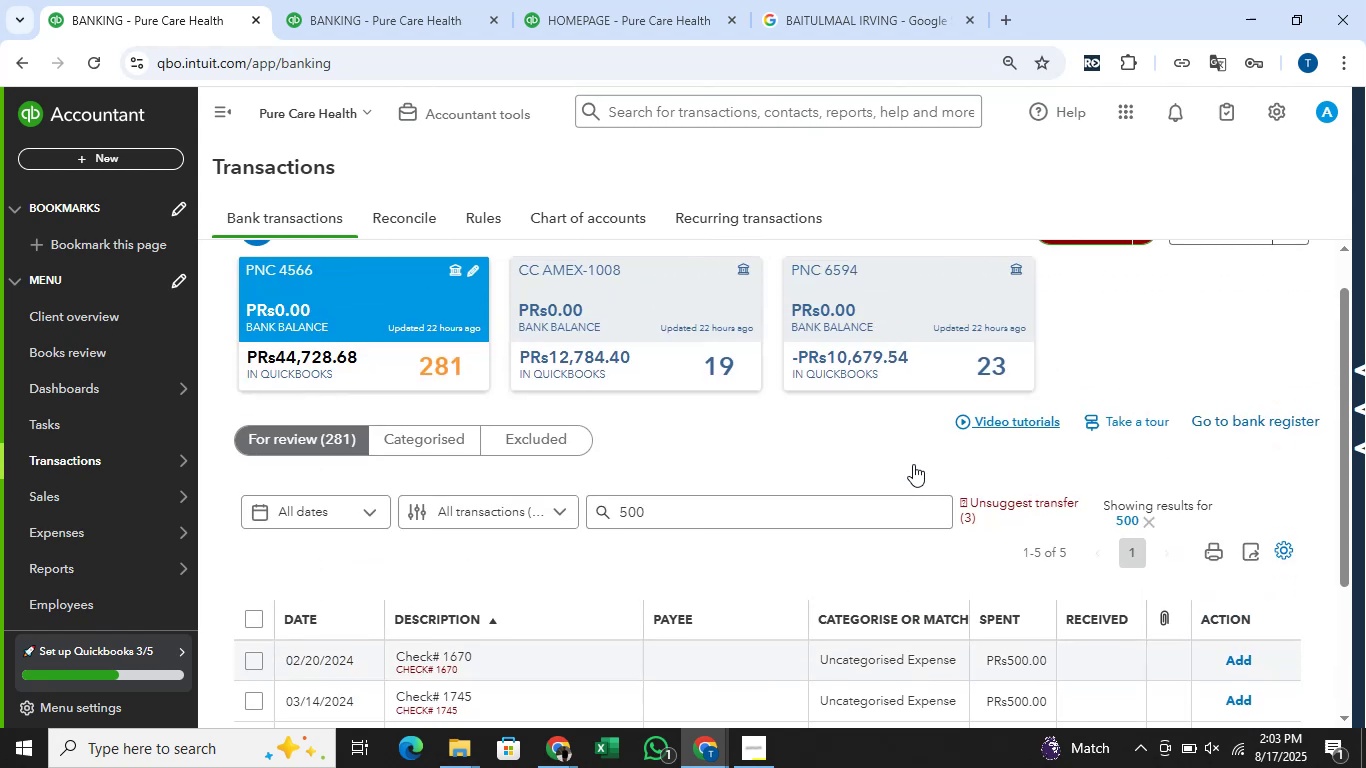 
scroll: coordinate [913, 464], scroll_direction: down, amount: 2.0
 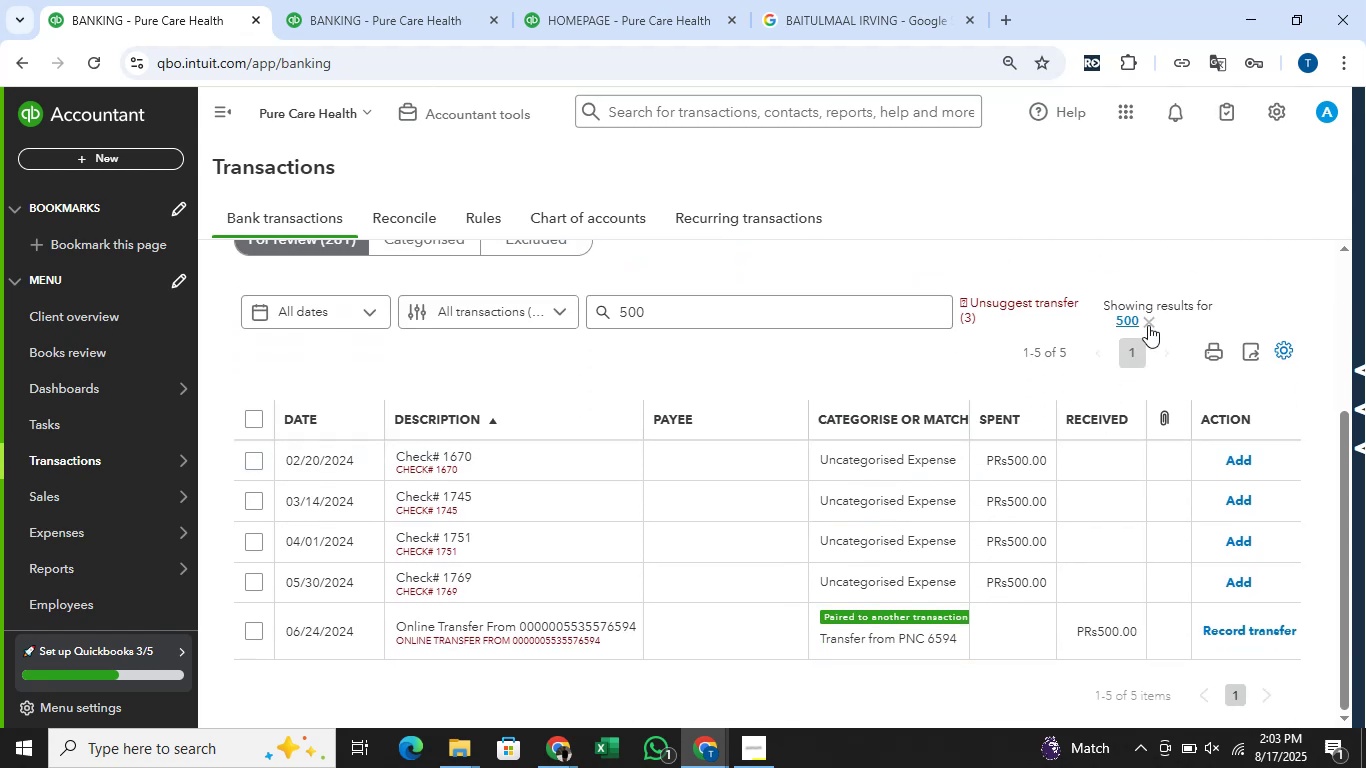 
left_click([1148, 325])
 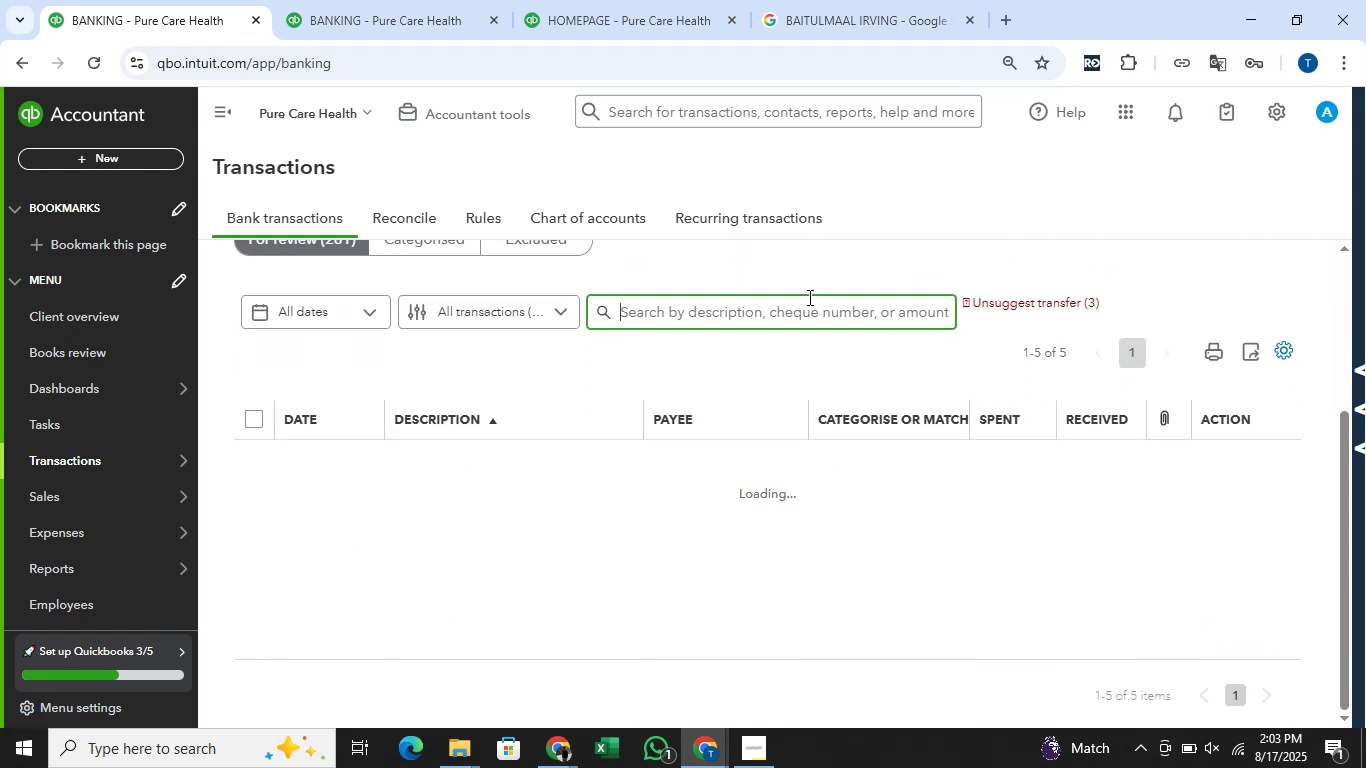 
wait(5.2)
 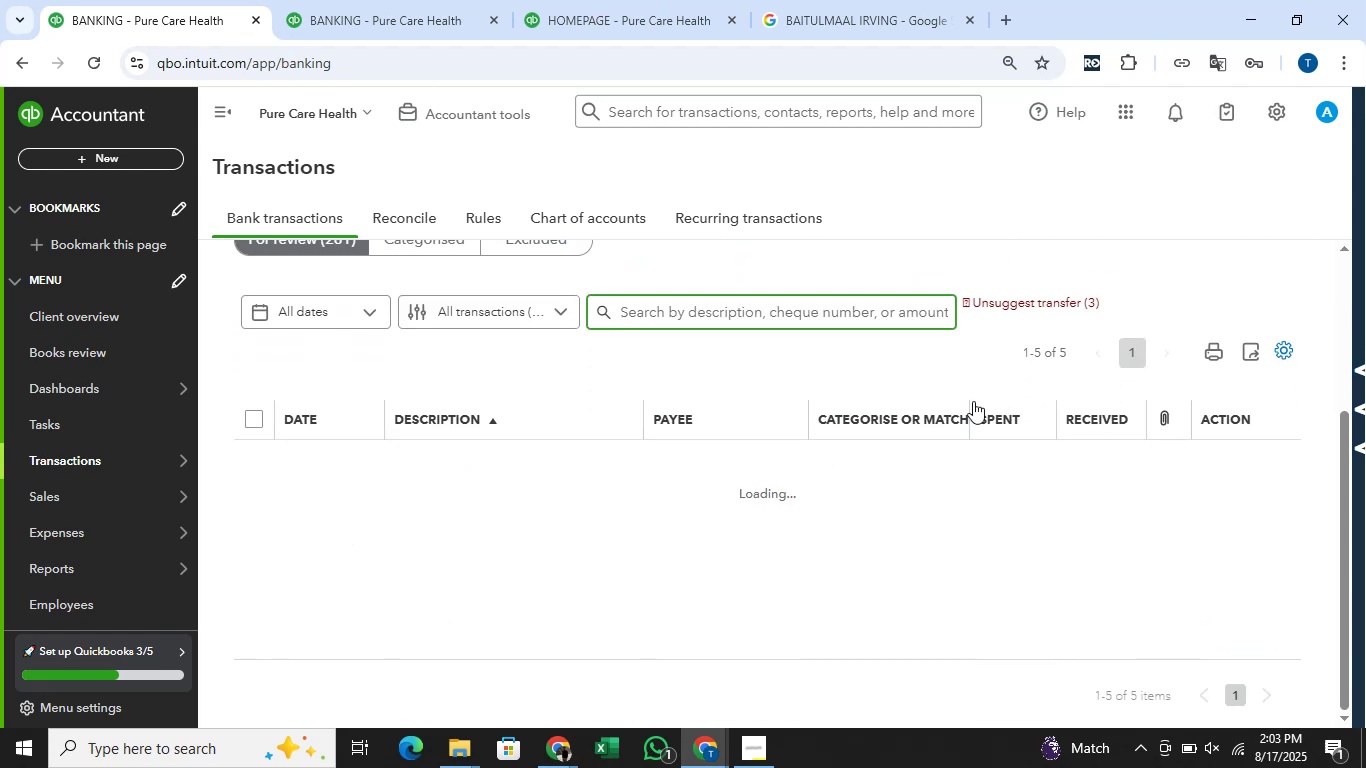 
scroll: coordinate [857, 348], scroll_direction: down, amount: 1.0
 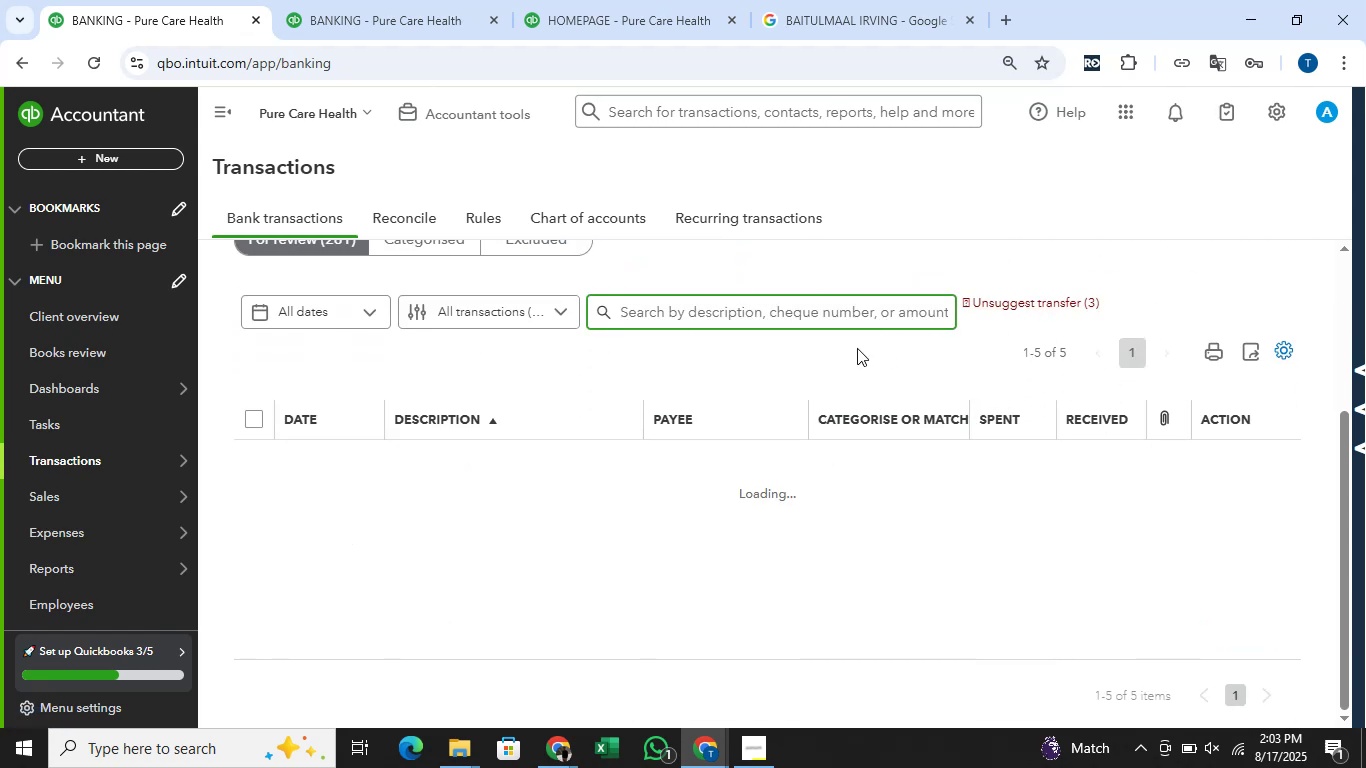 
key(Alt+AltLeft)
 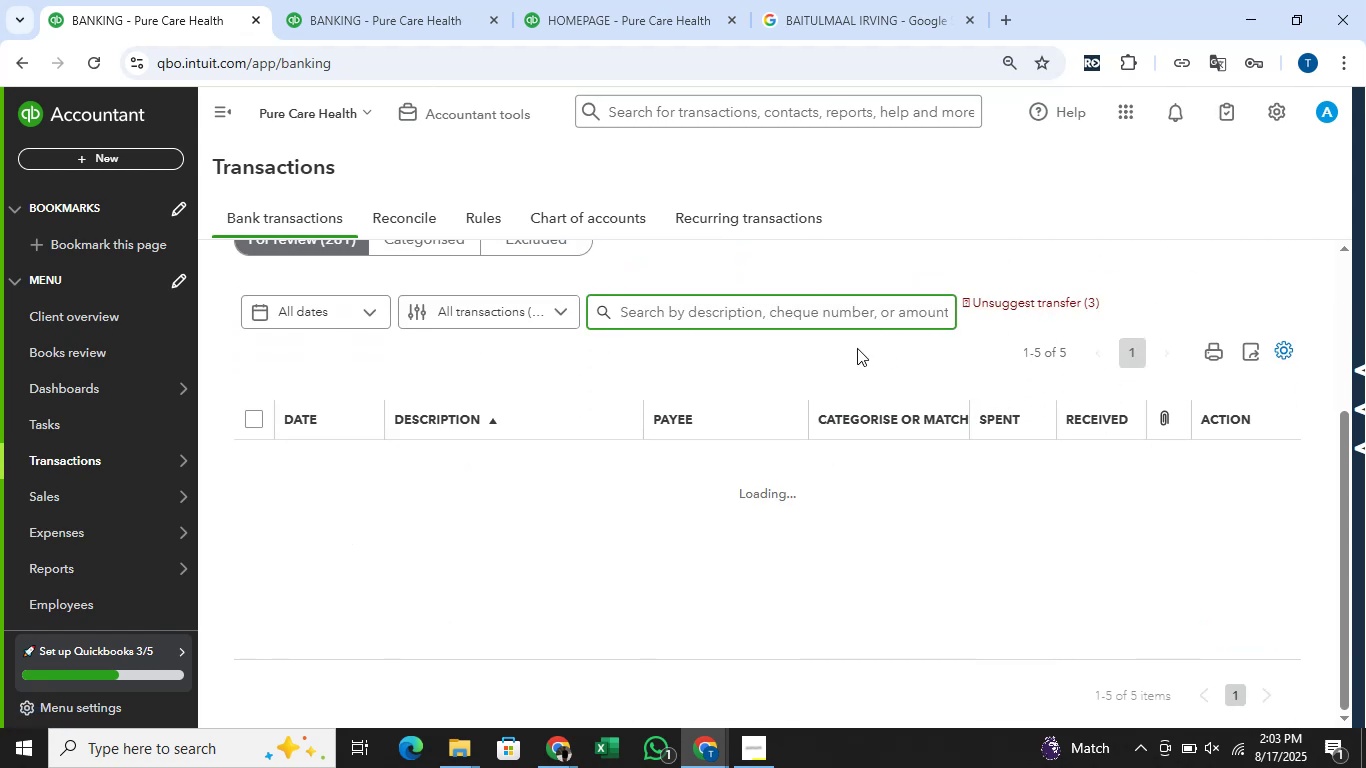 
key(Alt+Tab)
 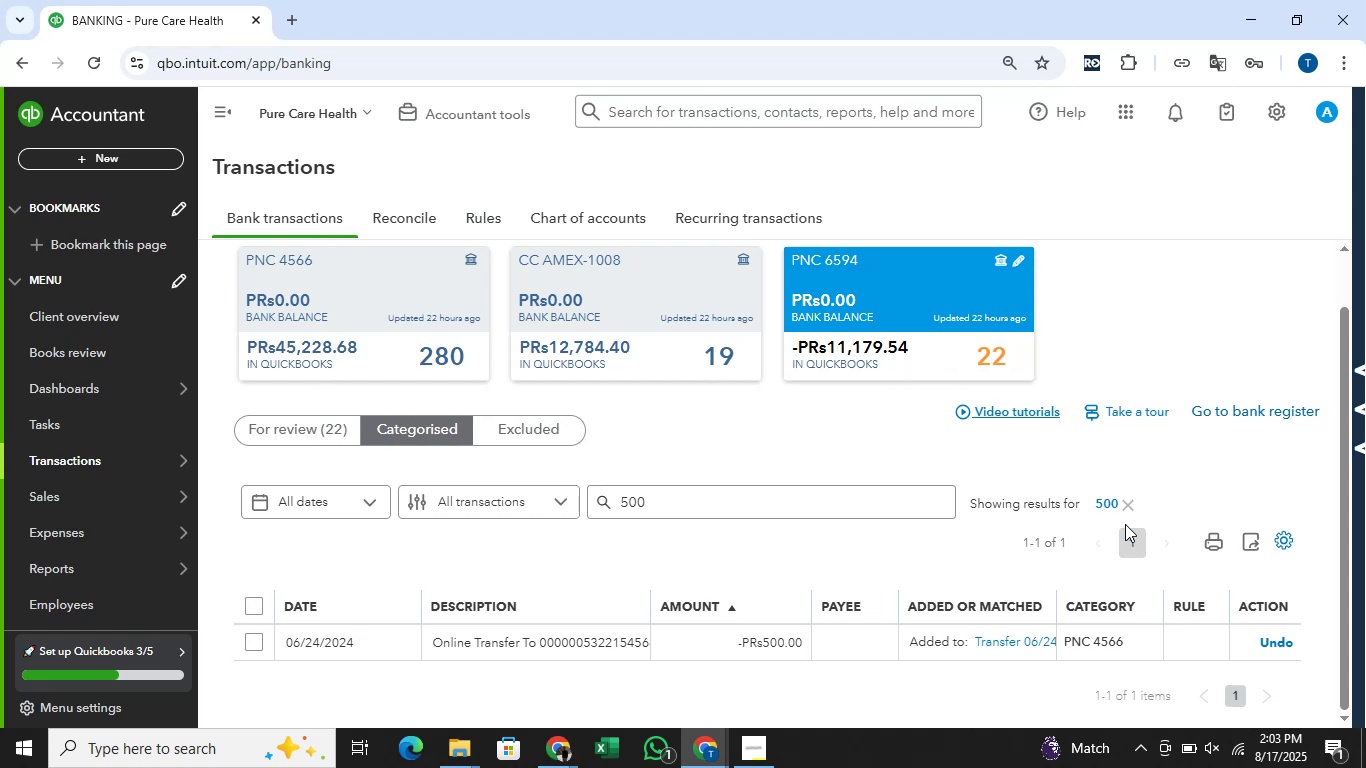 
left_click([1128, 503])
 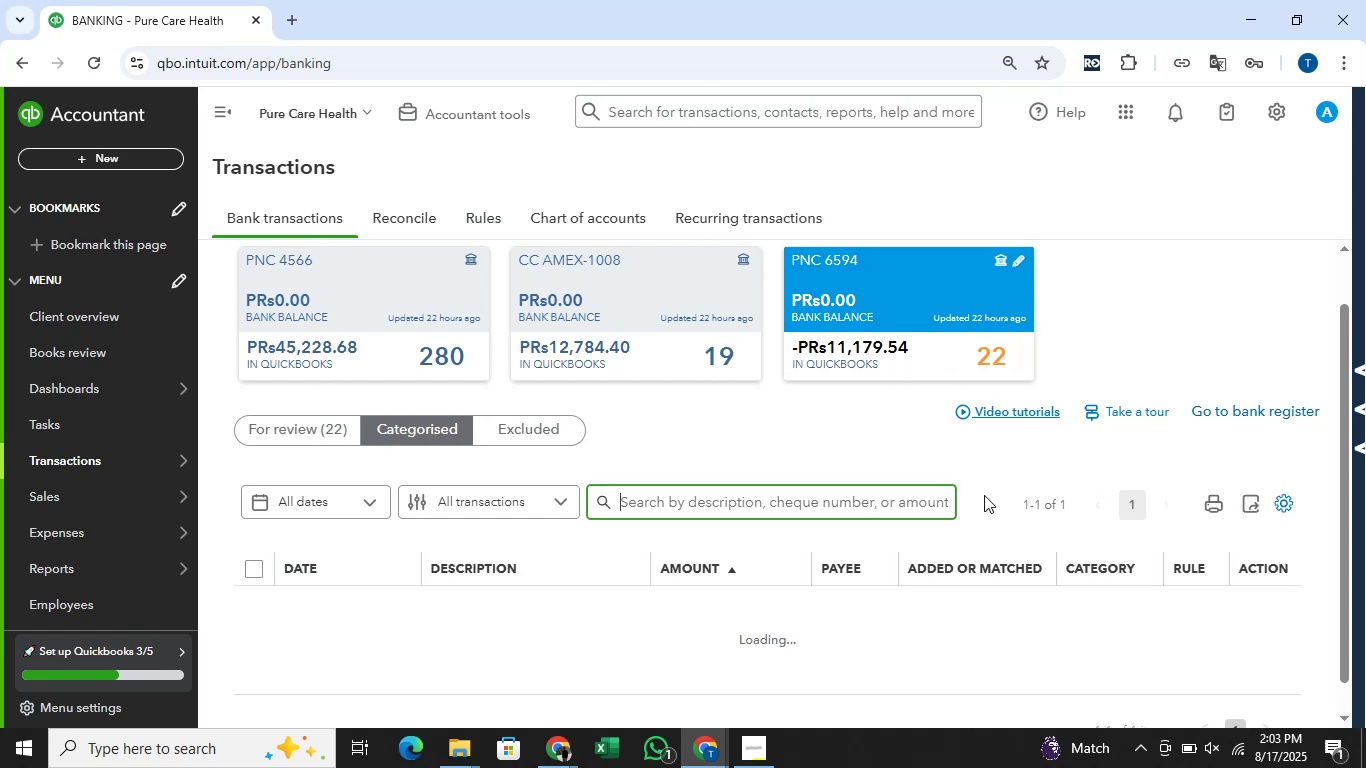 
scroll: coordinate [1144, 282], scroll_direction: down, amount: 4.0
 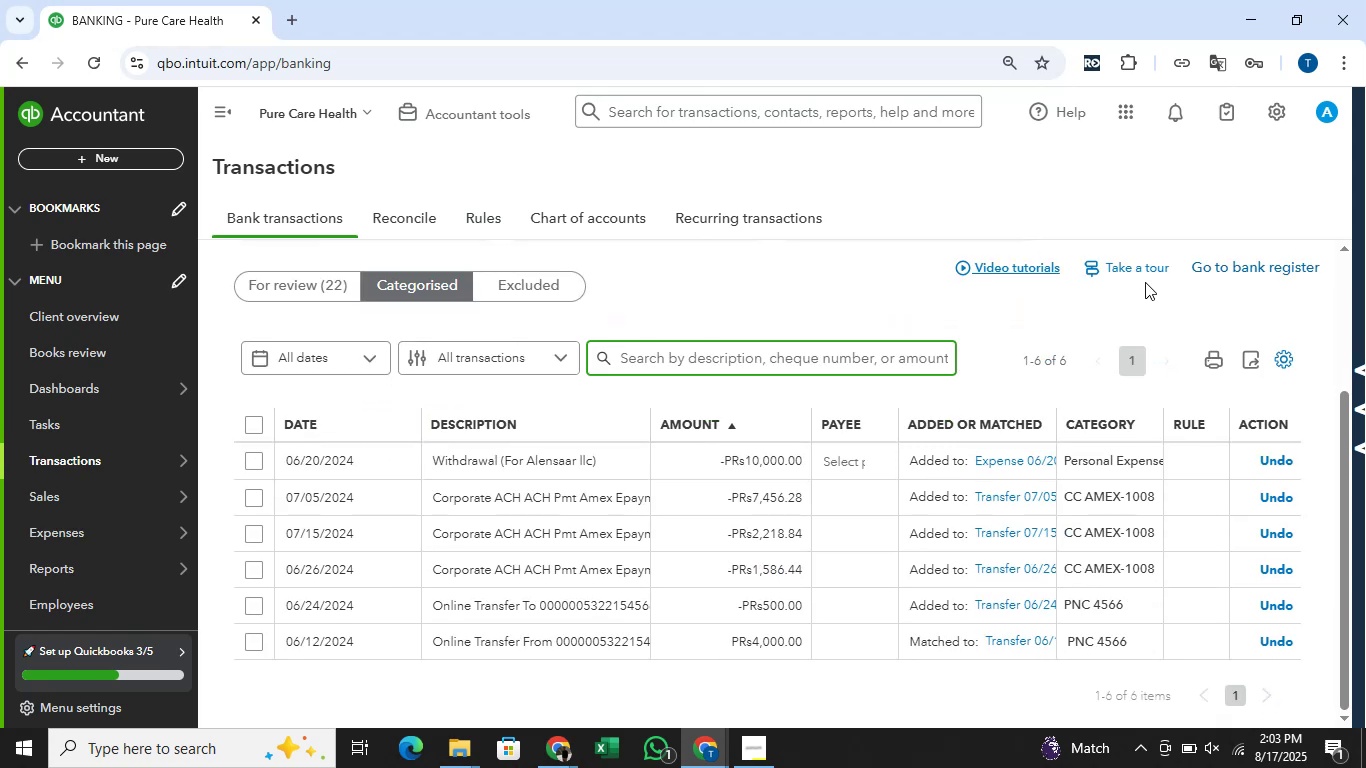 
scroll: coordinate [988, 415], scroll_direction: up, amount: 1.0
 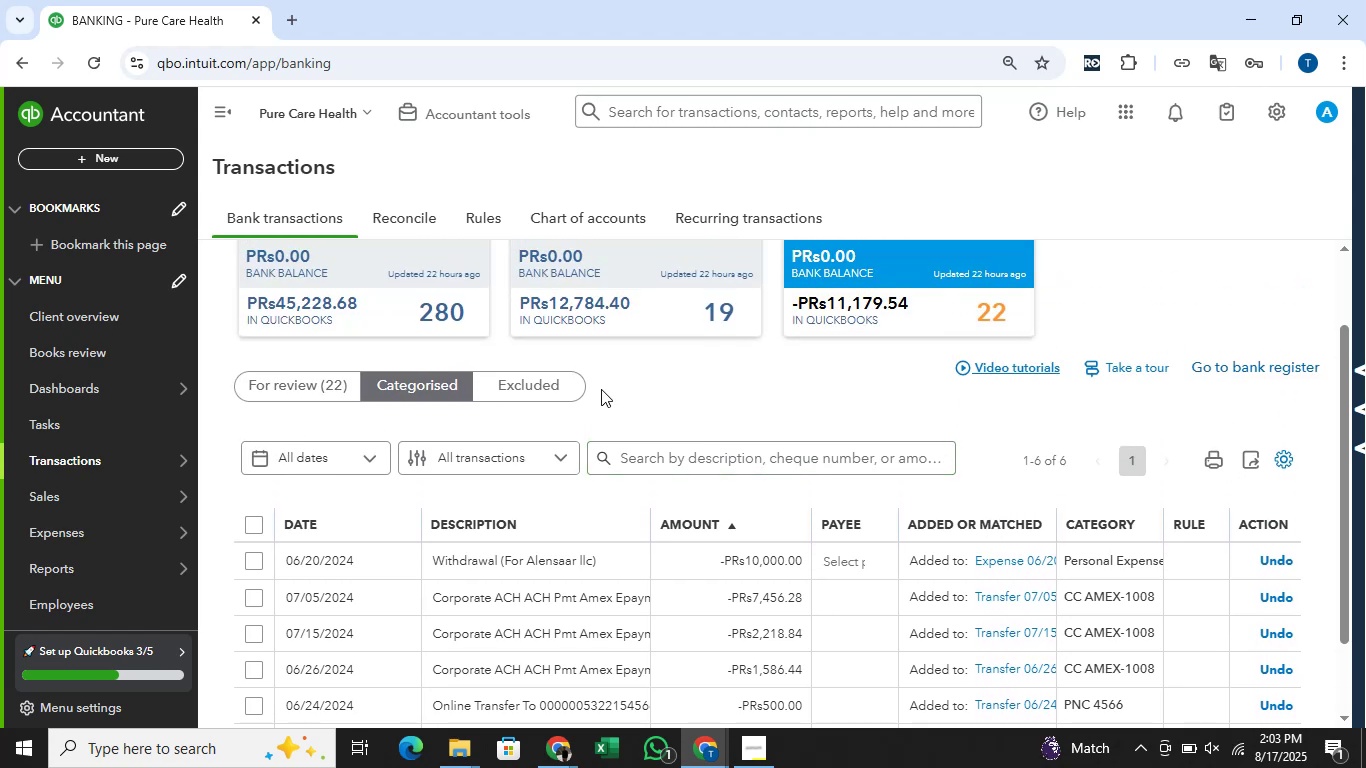 
wait(7.79)
 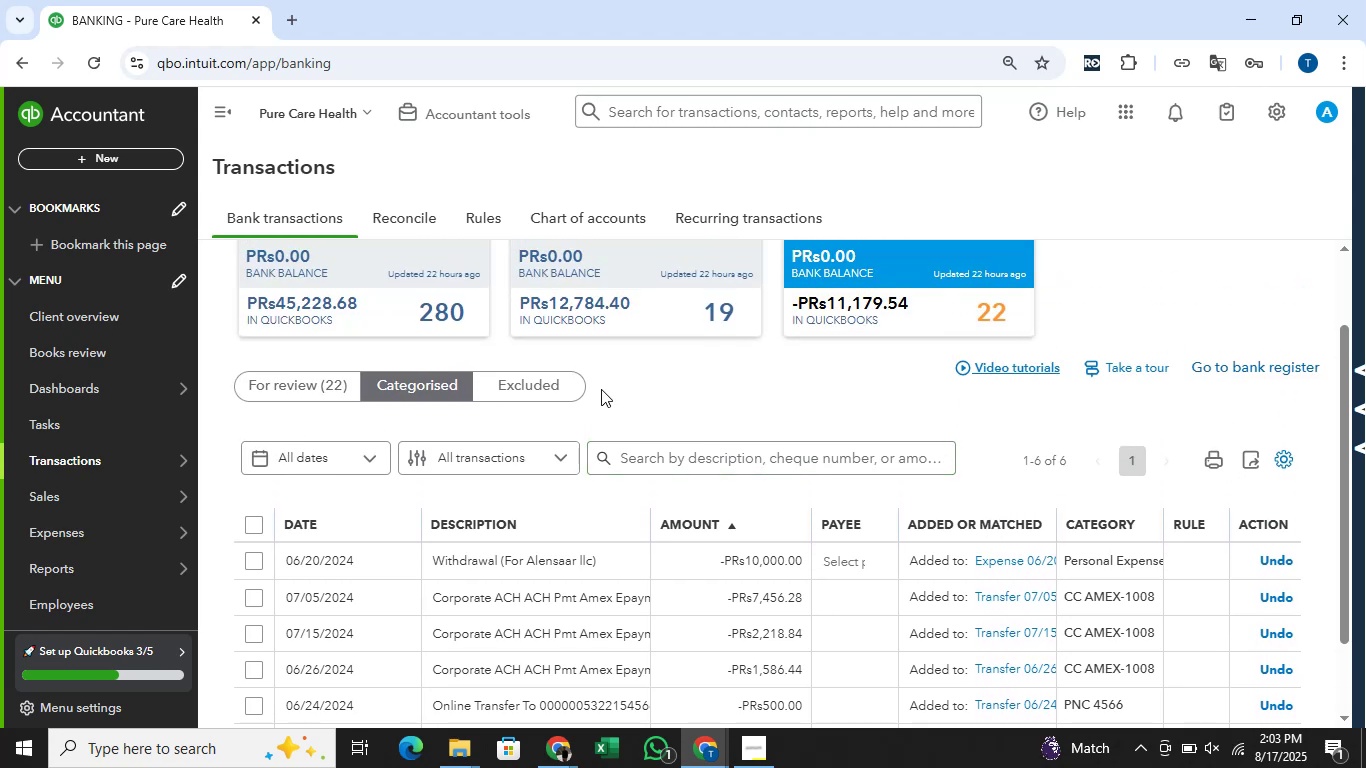 
scroll: coordinate [1119, 344], scroll_direction: down, amount: 3.0
 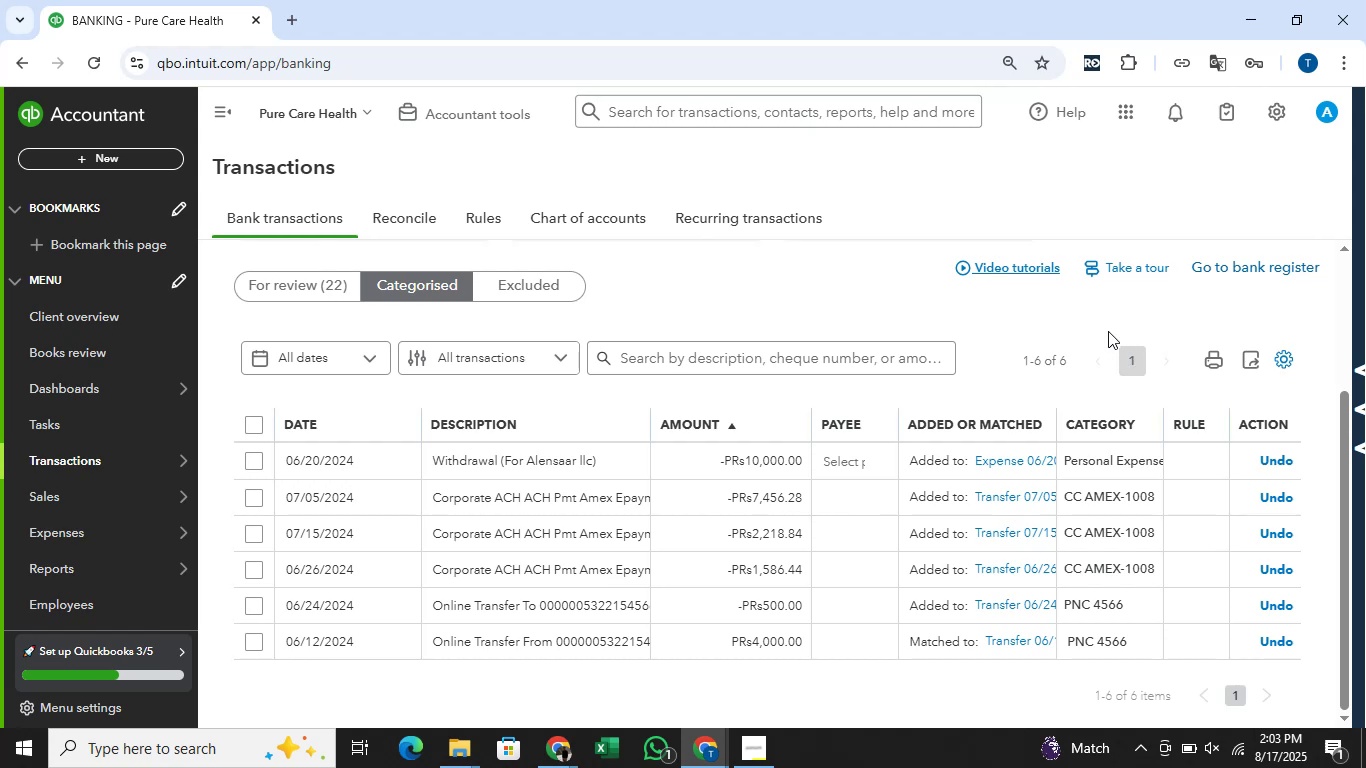 
wait(11.96)
 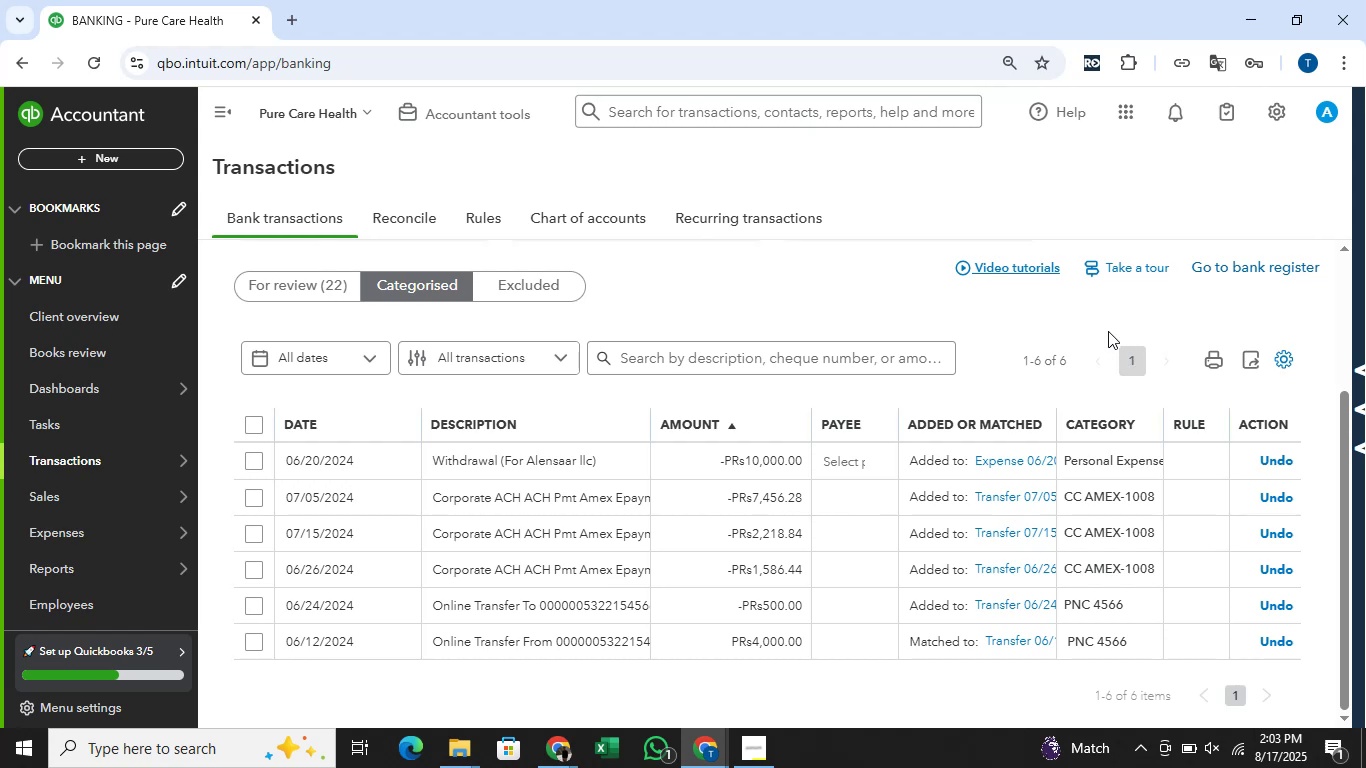 
left_click([290, 286])
 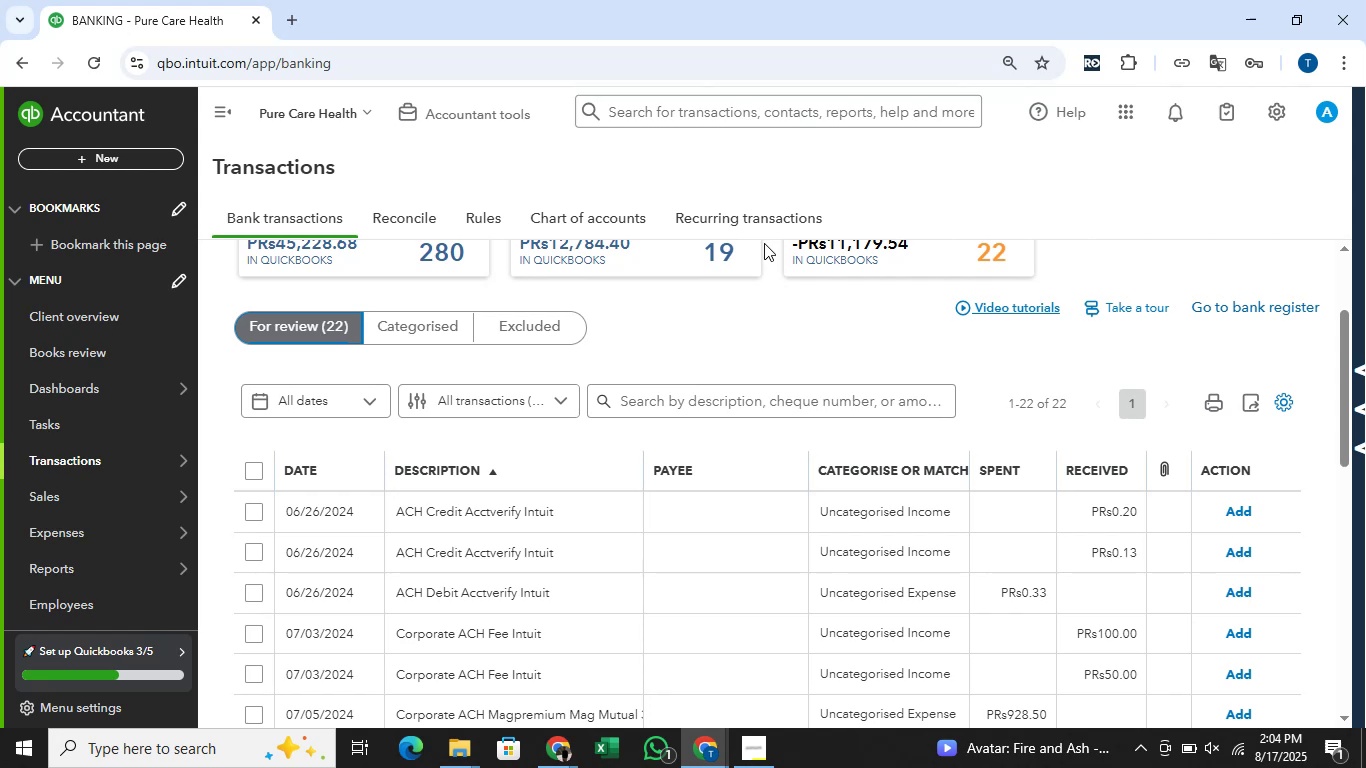 
wait(27.16)
 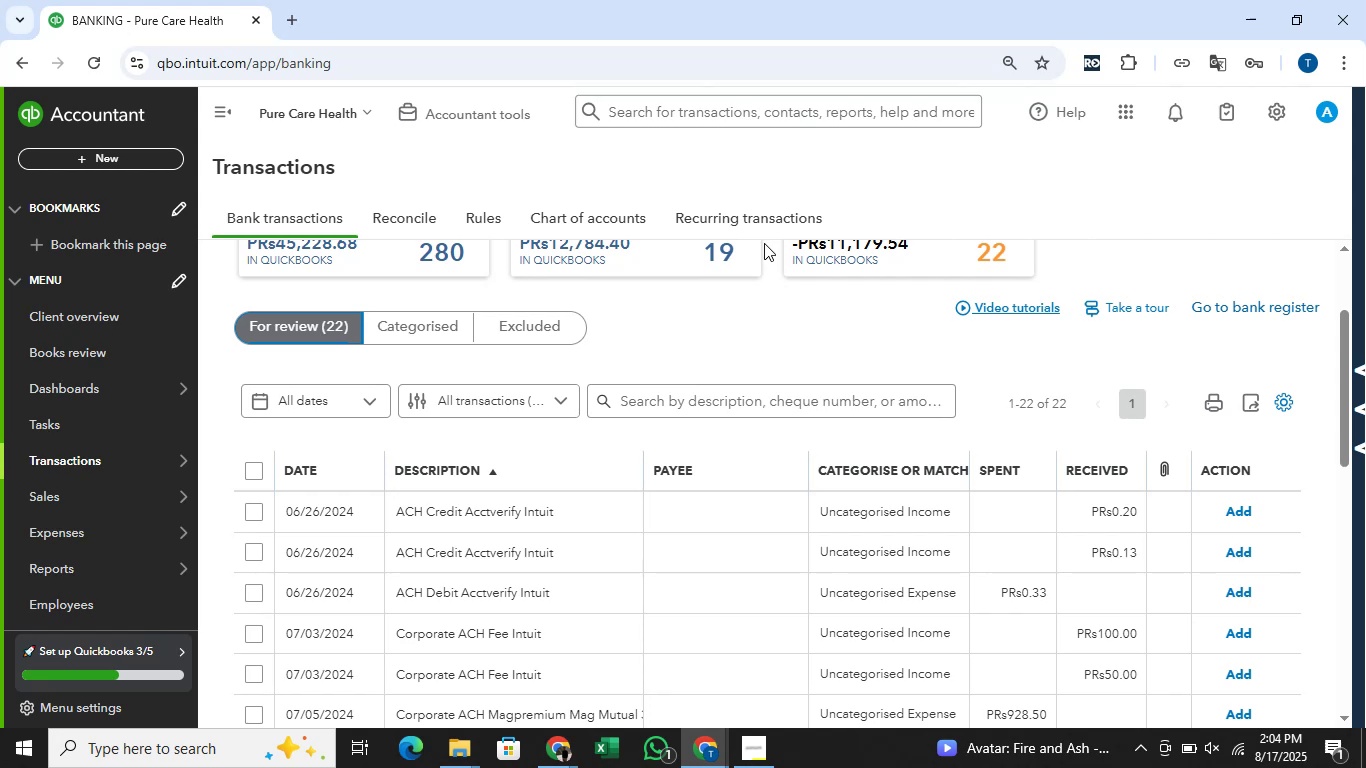 
scroll: coordinate [932, 333], scroll_direction: up, amount: 1.0
 